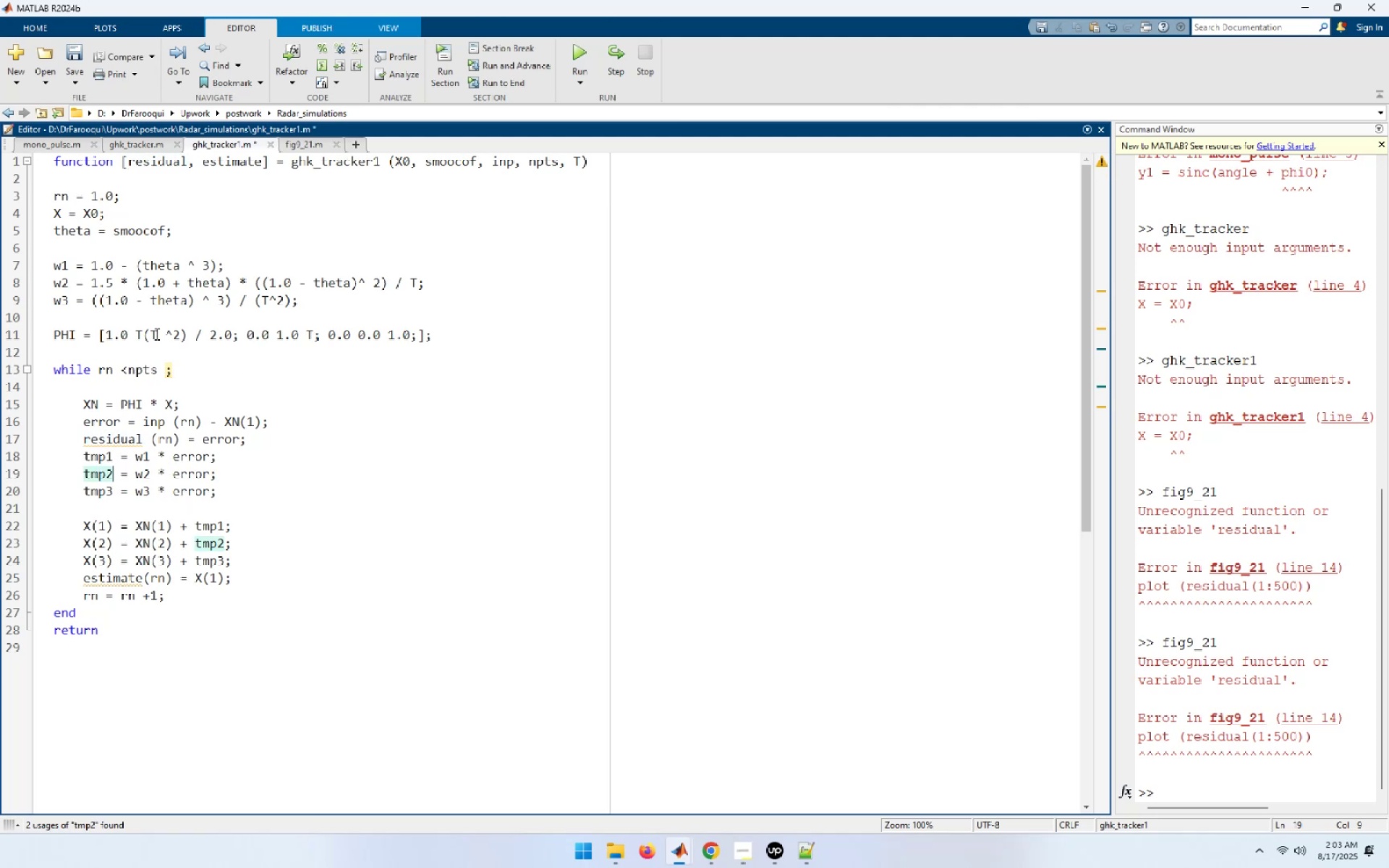 
left_click([137, 140])
 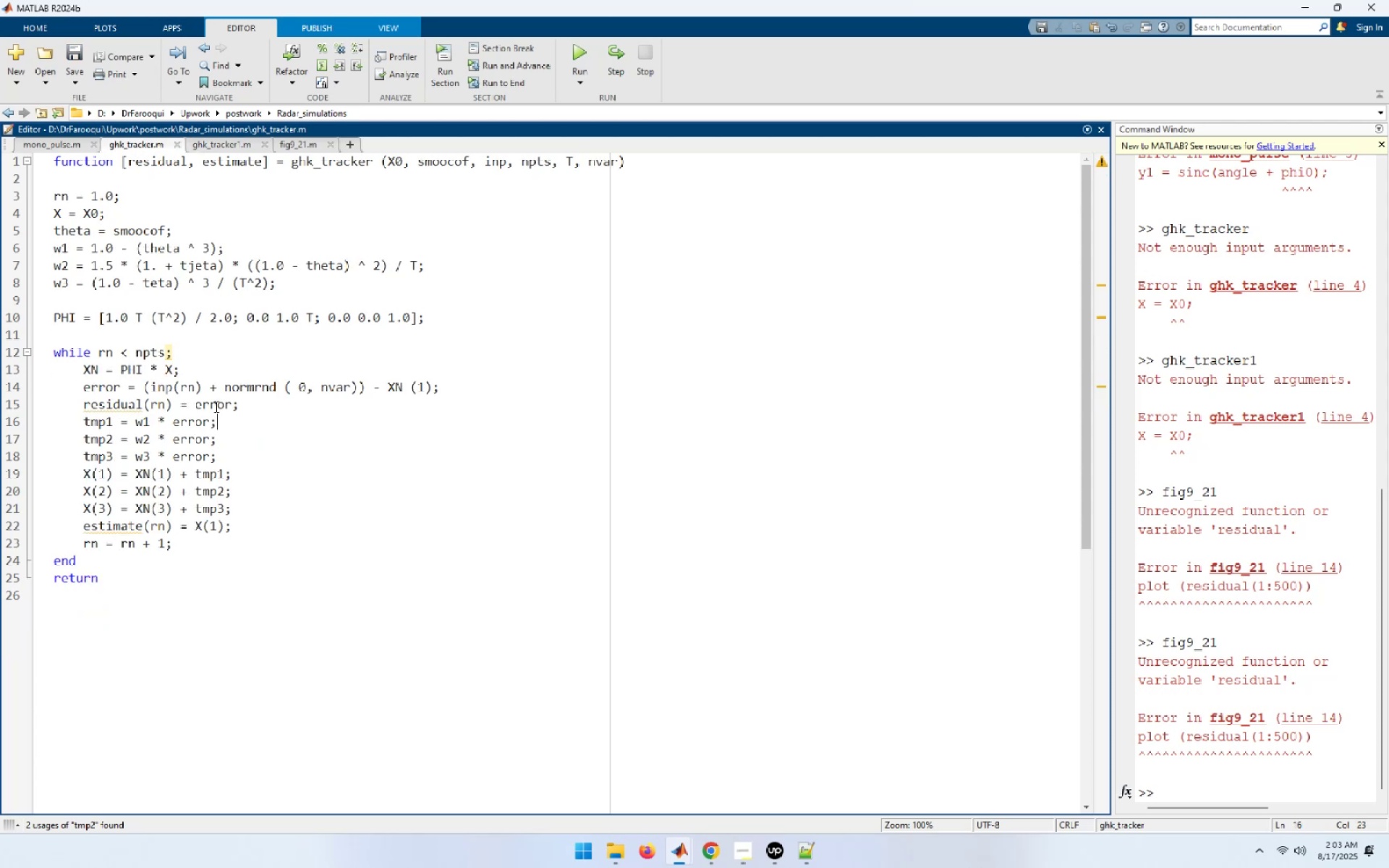 
left_click([303, 146])
 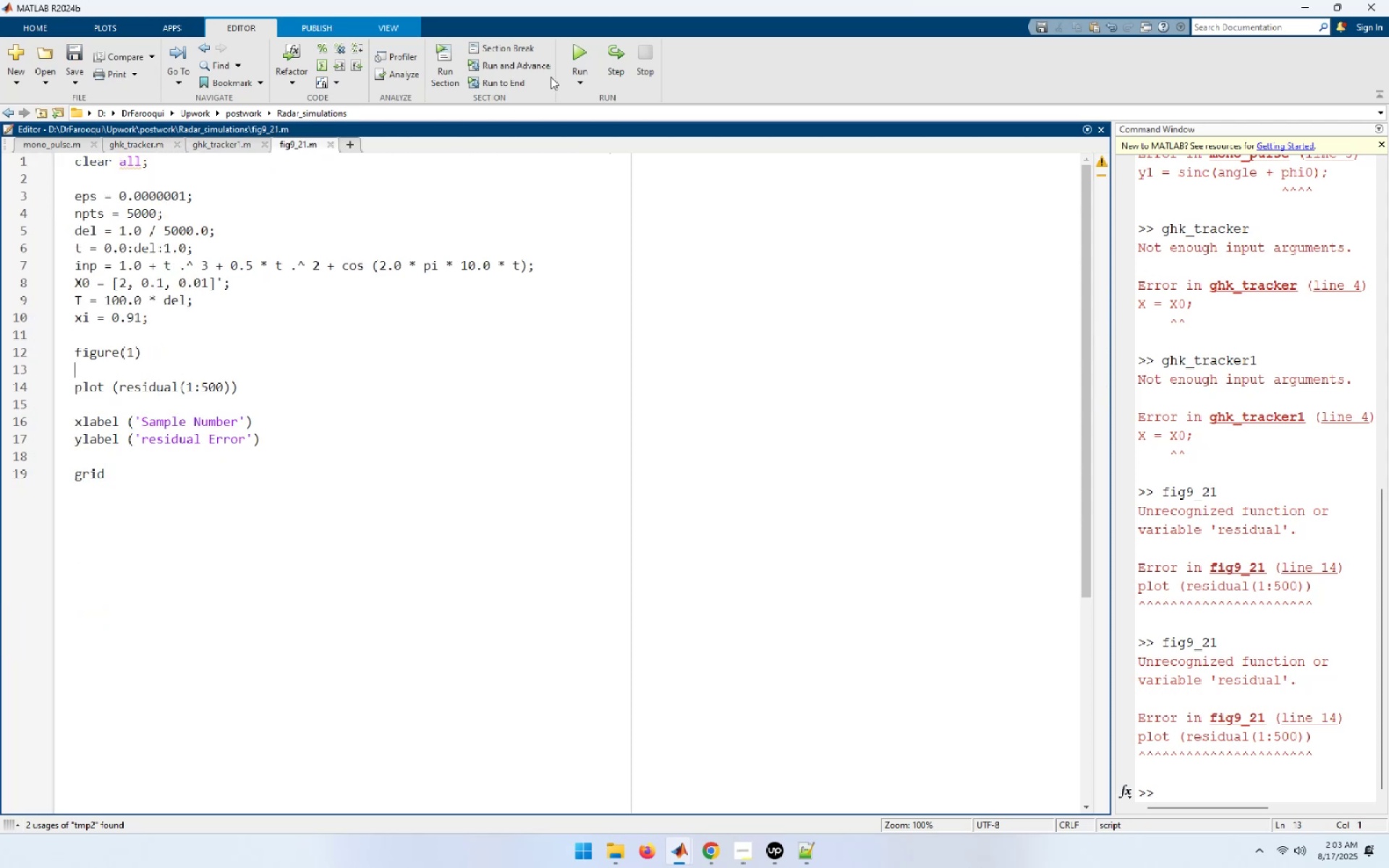 
left_click([583, 56])
 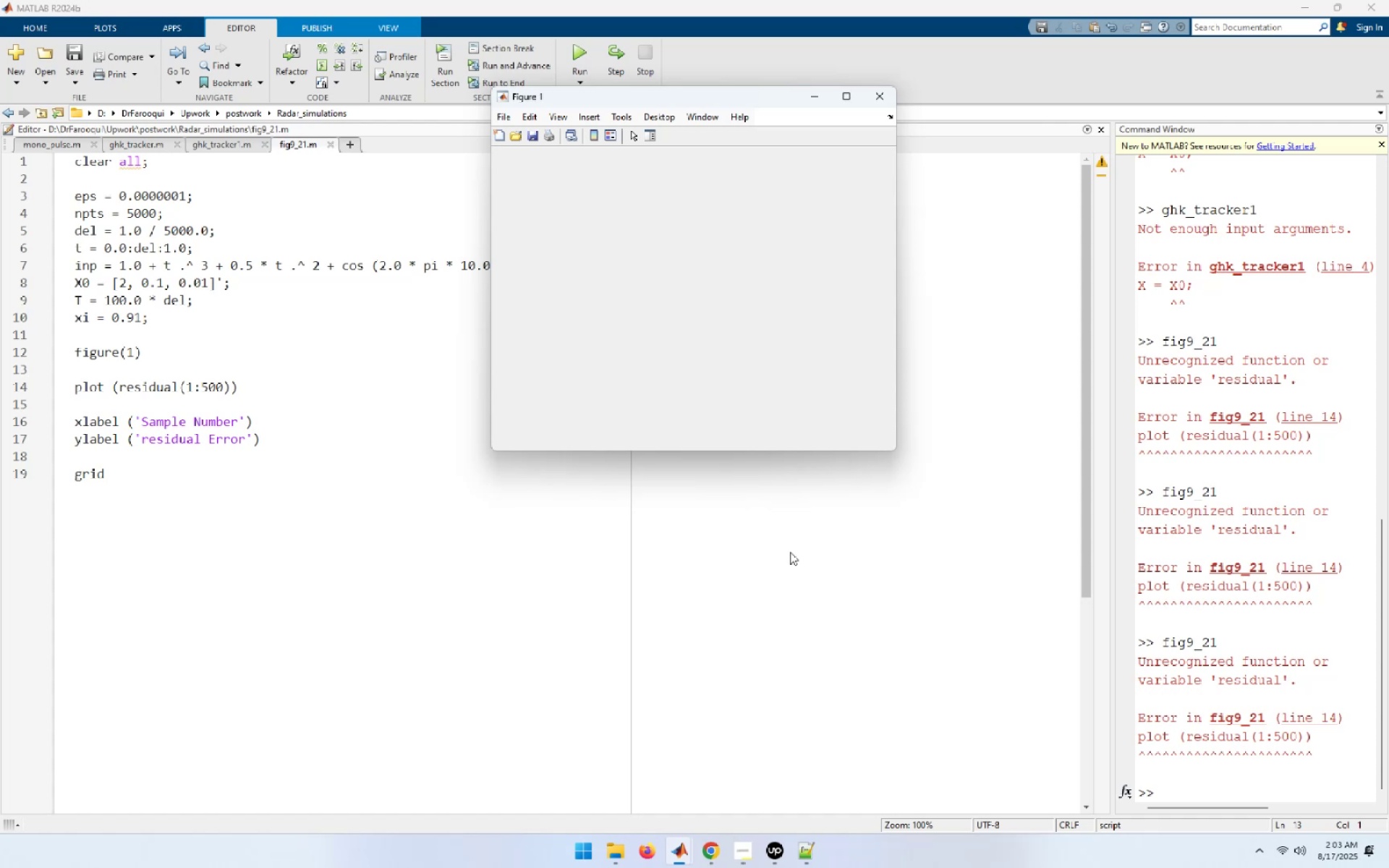 
wait(10.5)
 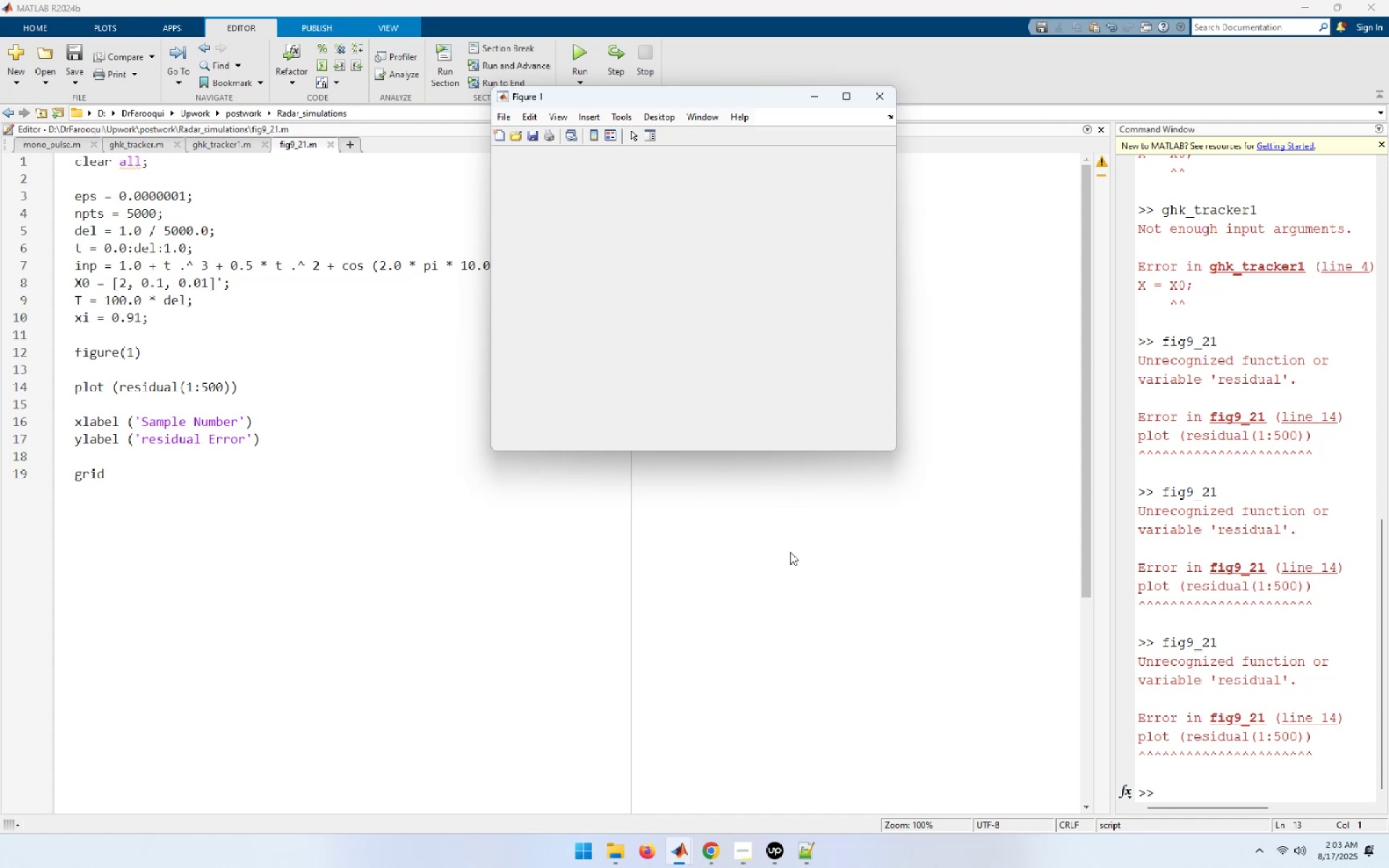 
left_click([115, 142])
 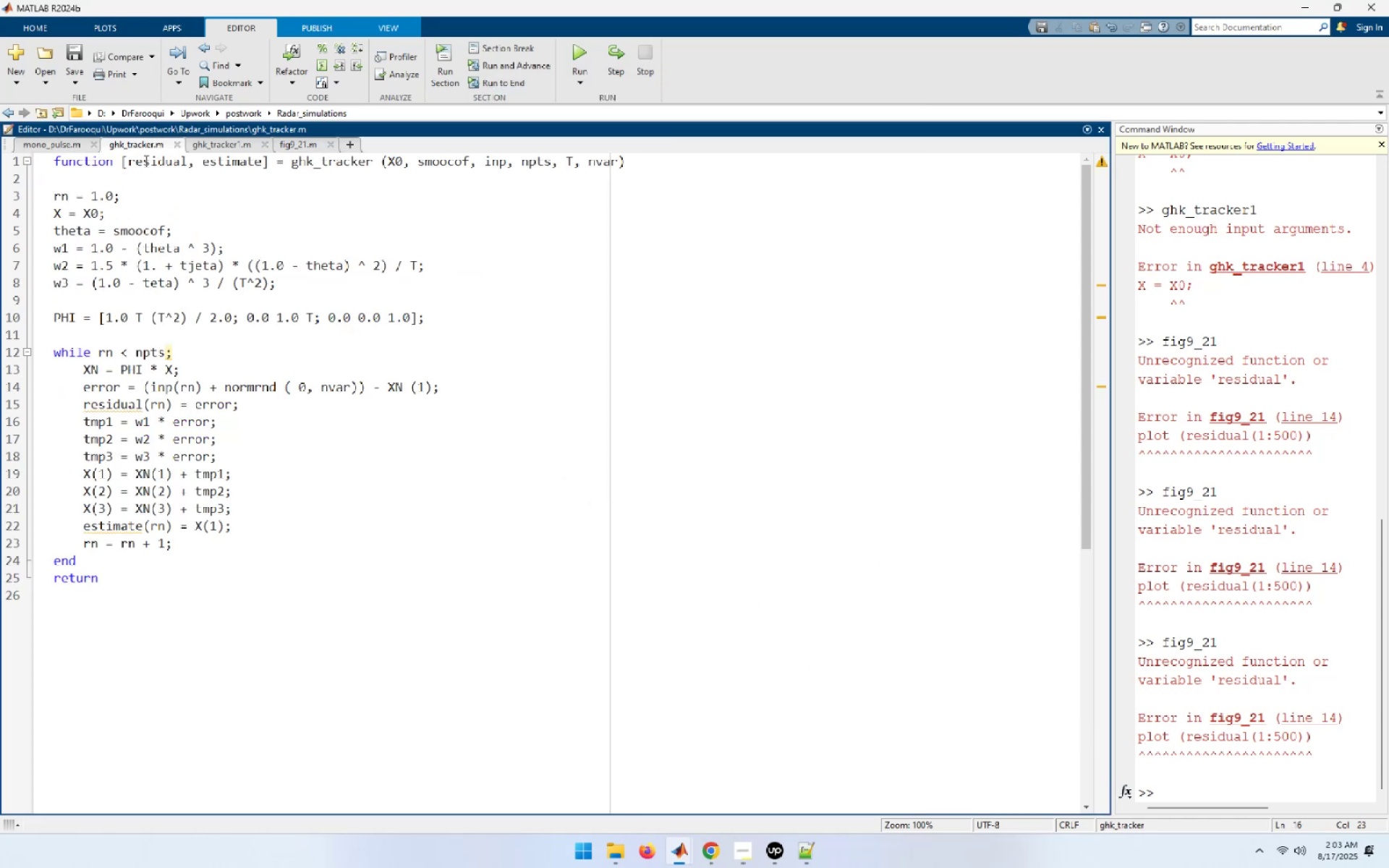 
left_click([299, 136])
 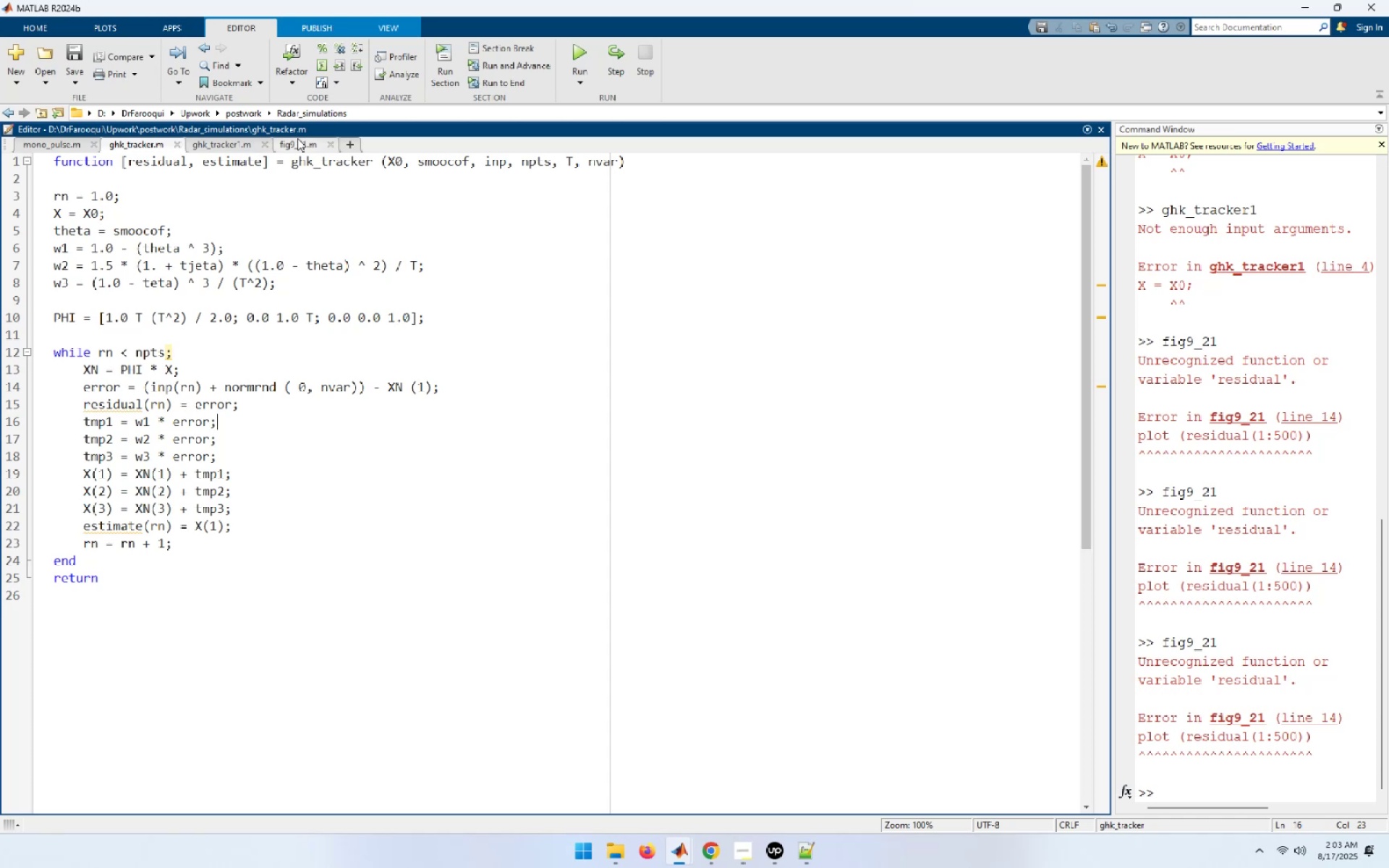 
left_click([296, 142])
 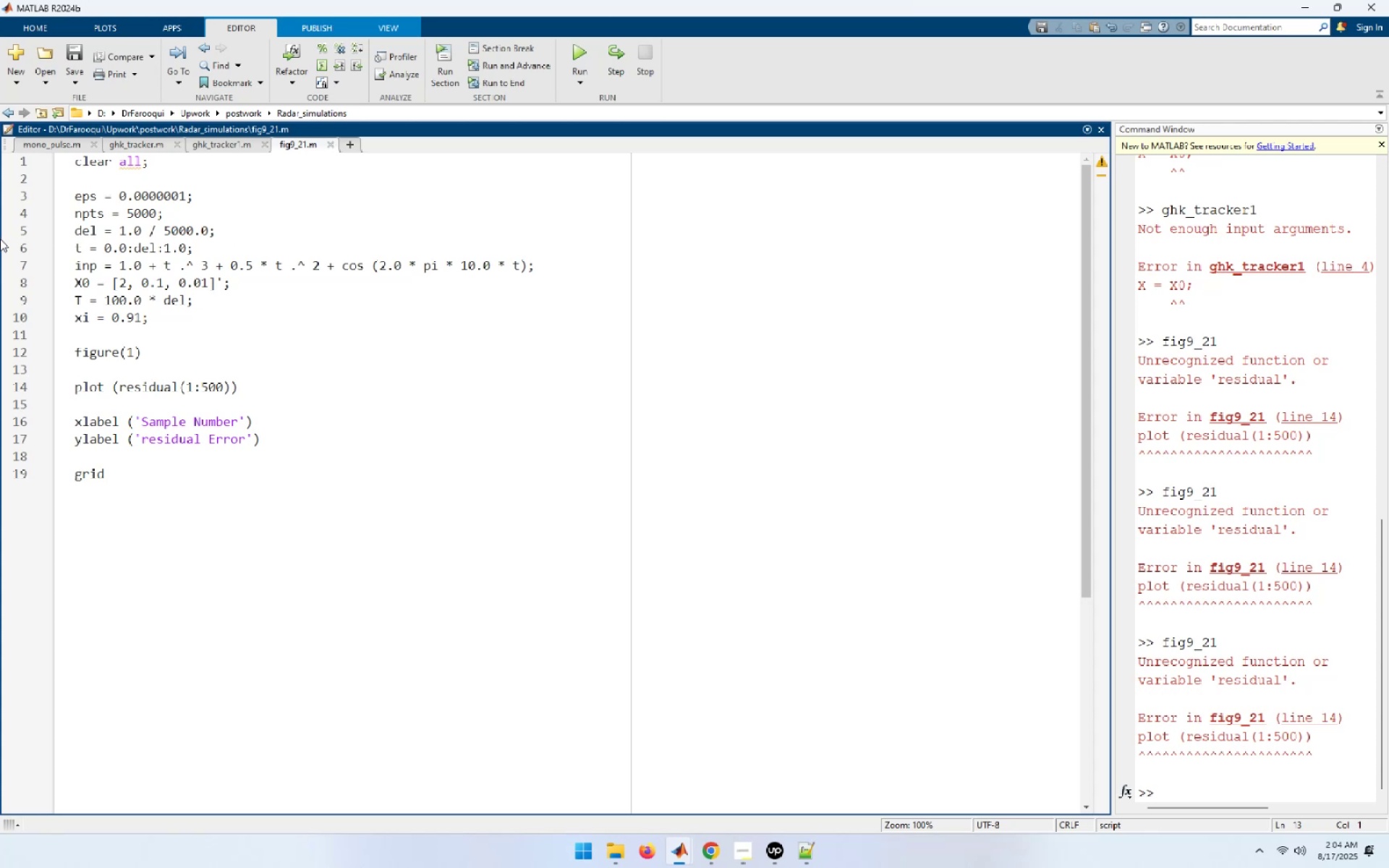 
wait(30.15)
 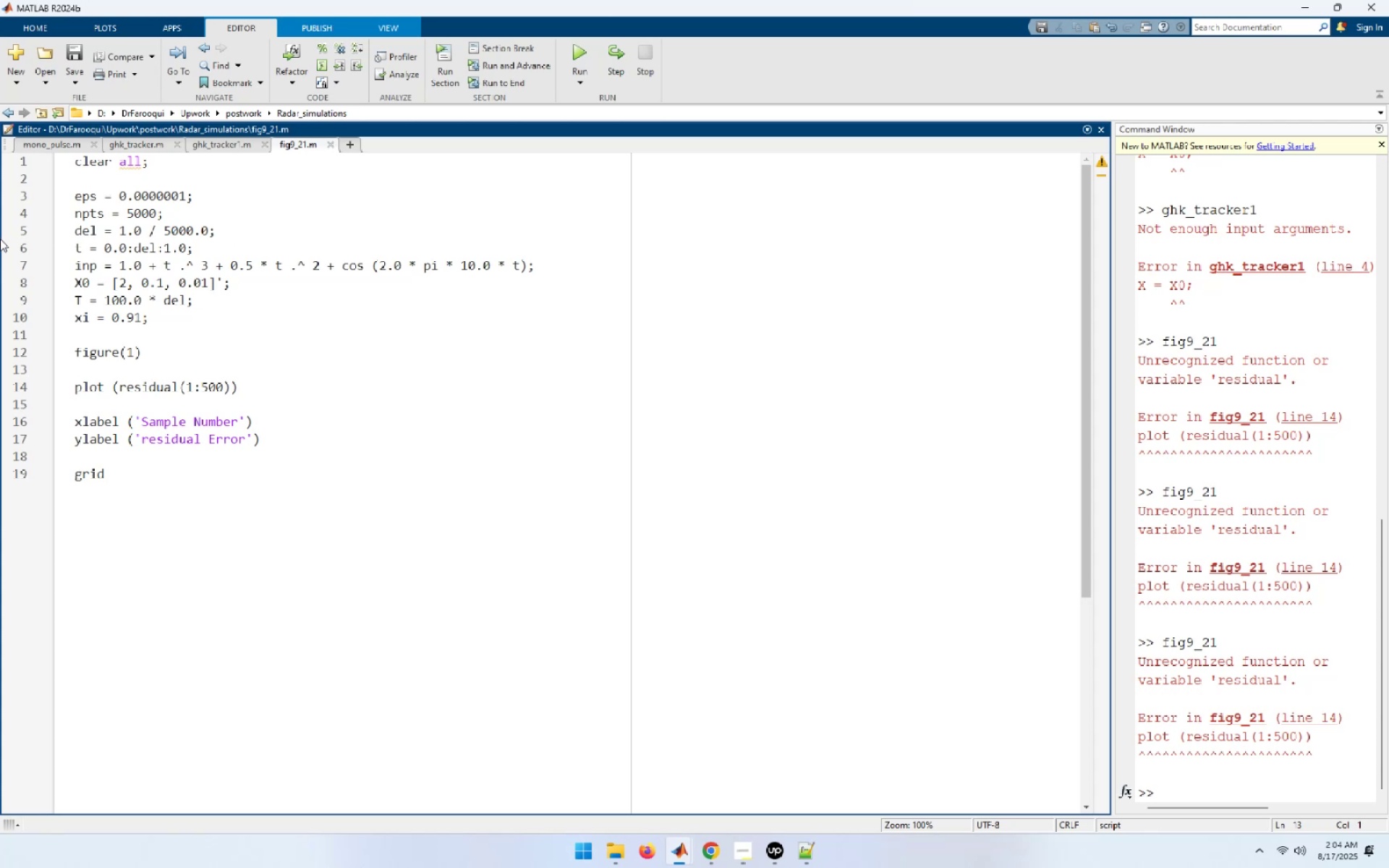 
key(ArrowUp)
 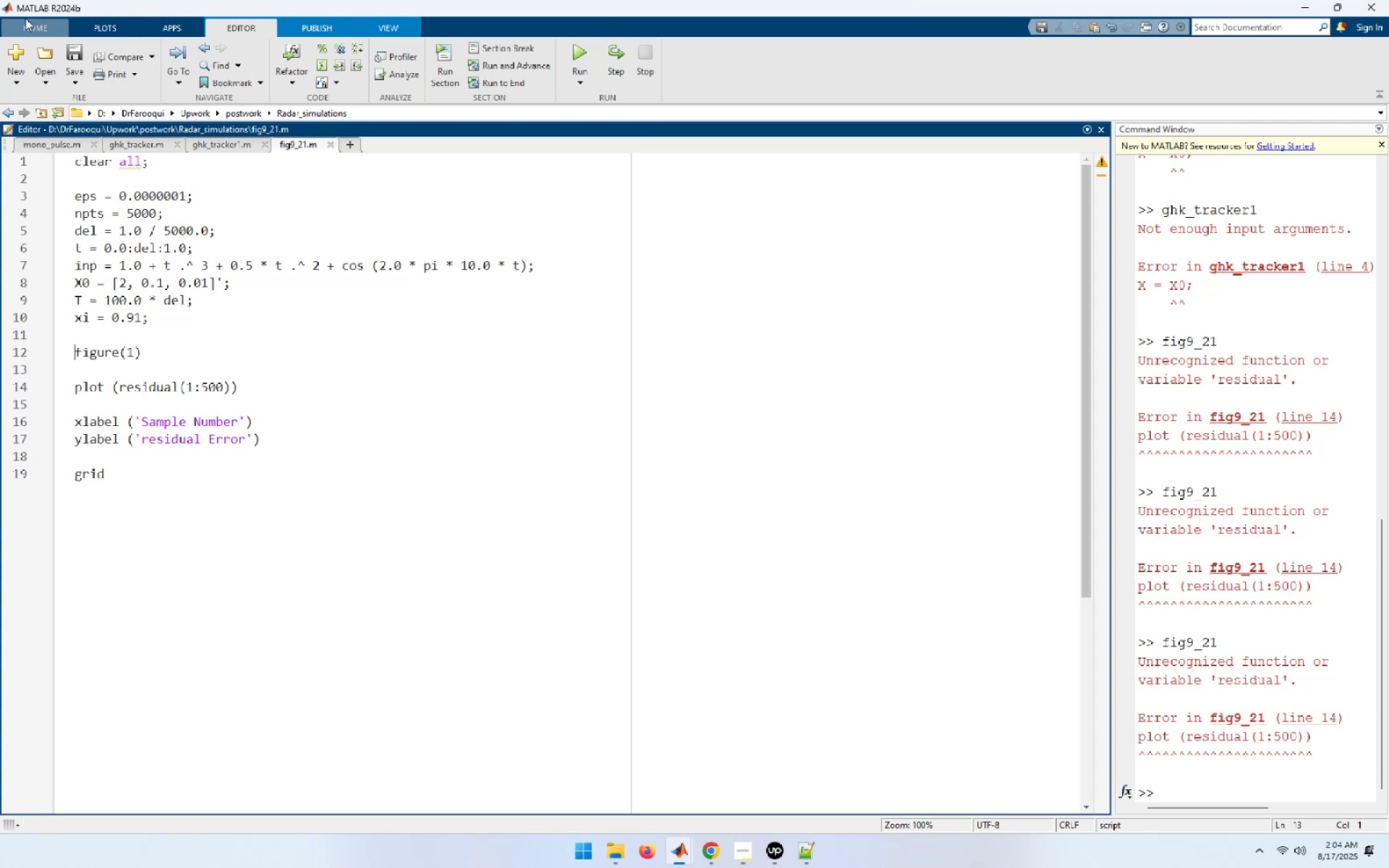 
key(Enter)
 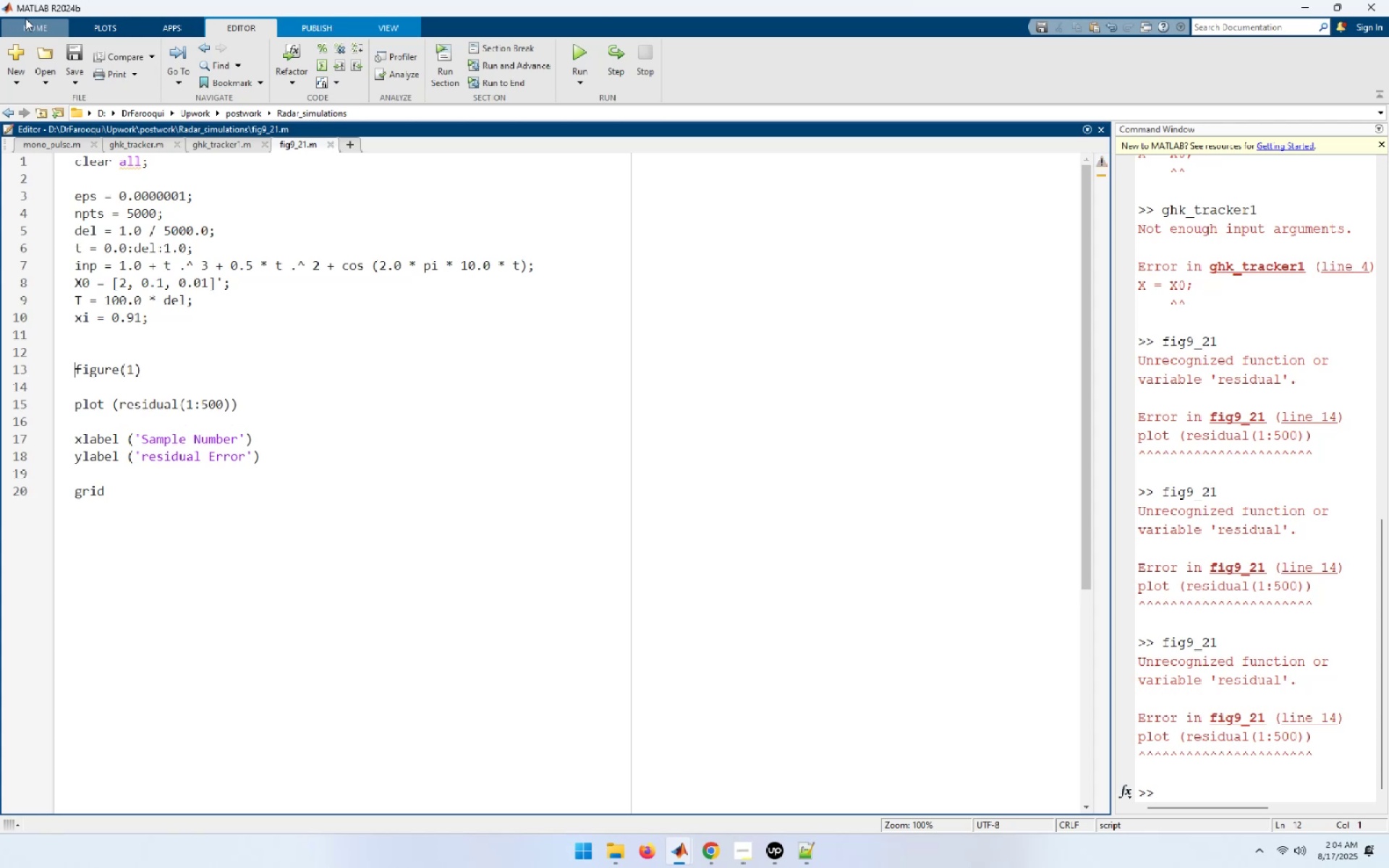 
key(Enter)
 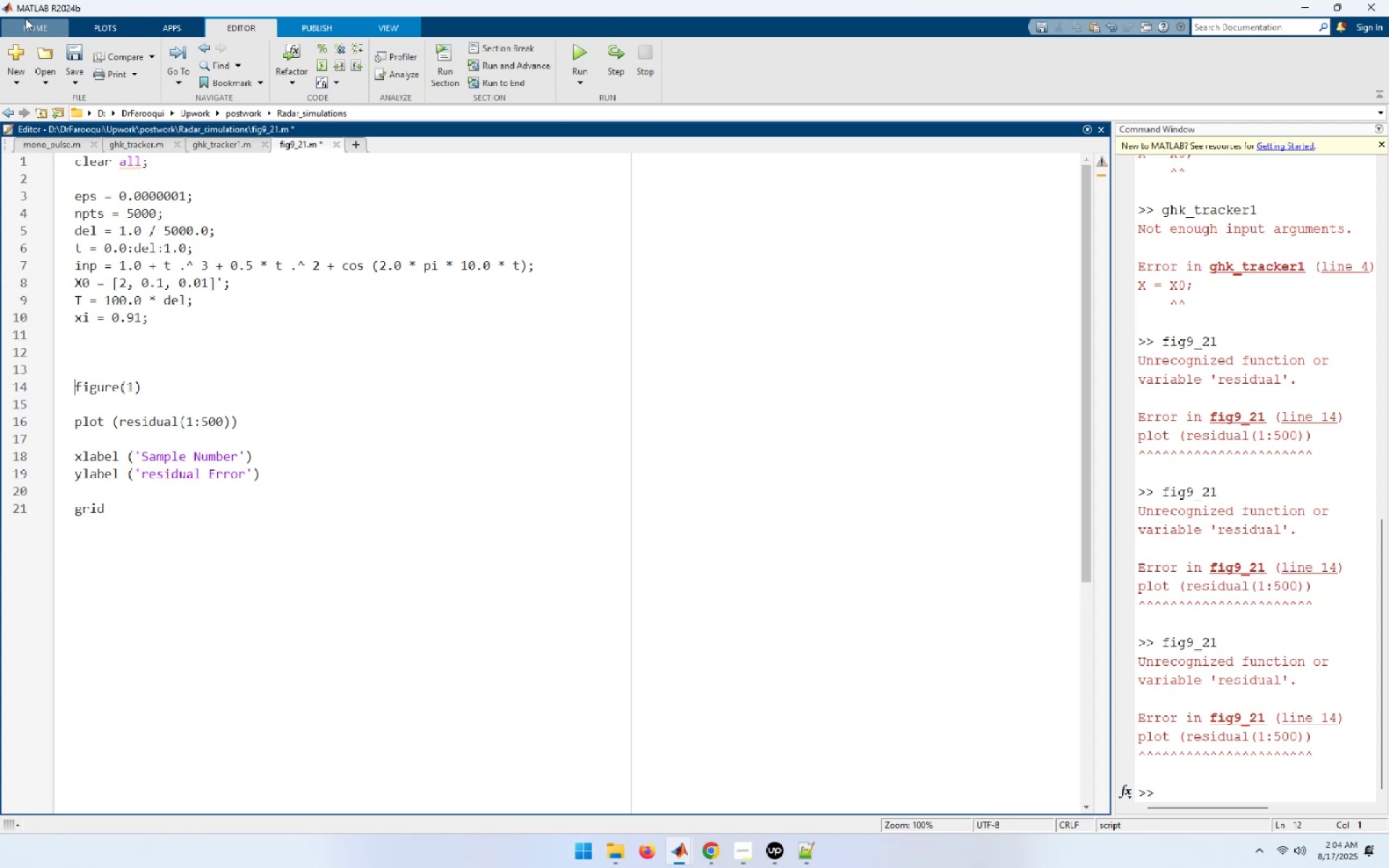 
key(ArrowUp)
 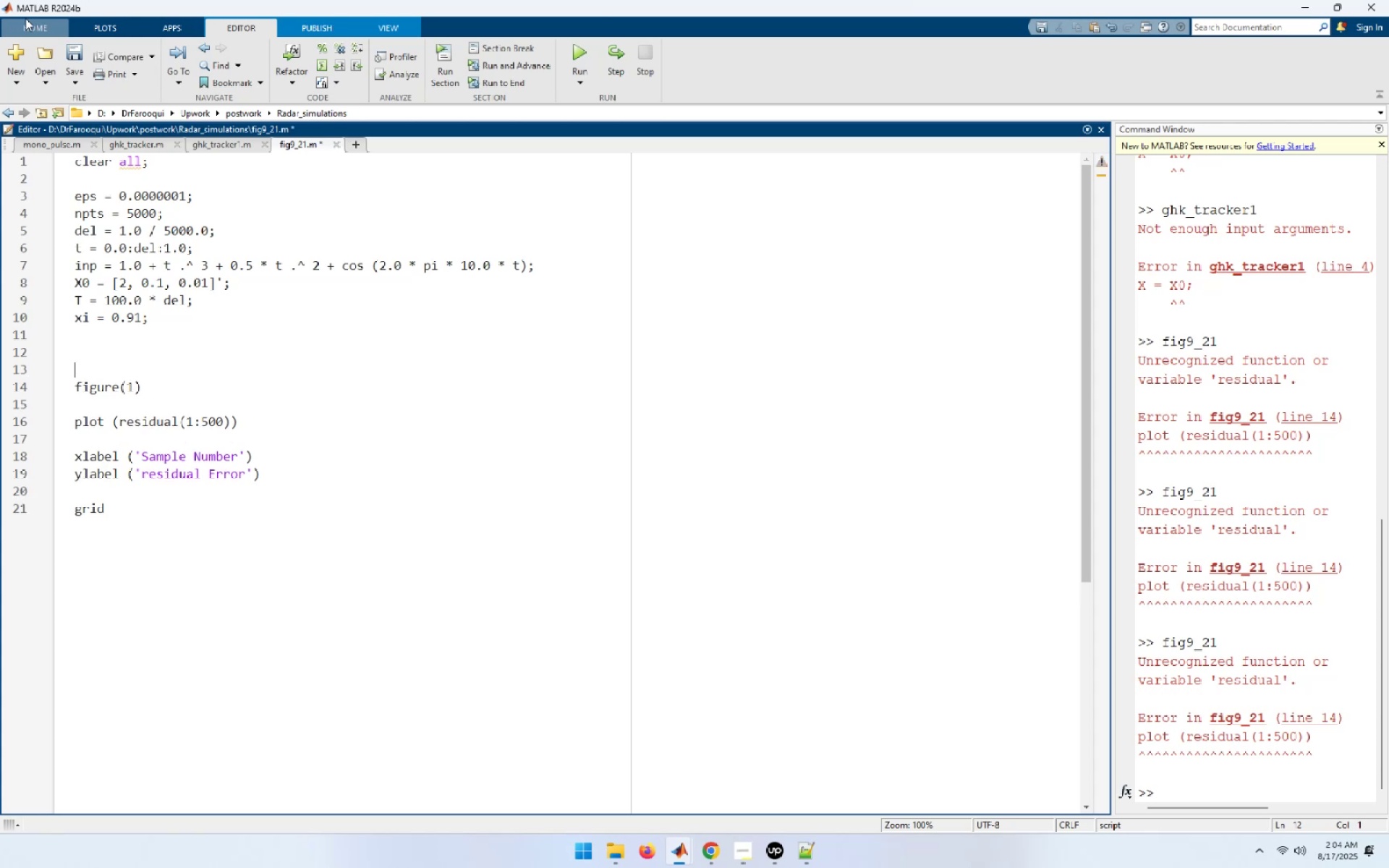 
key(ArrowUp)
 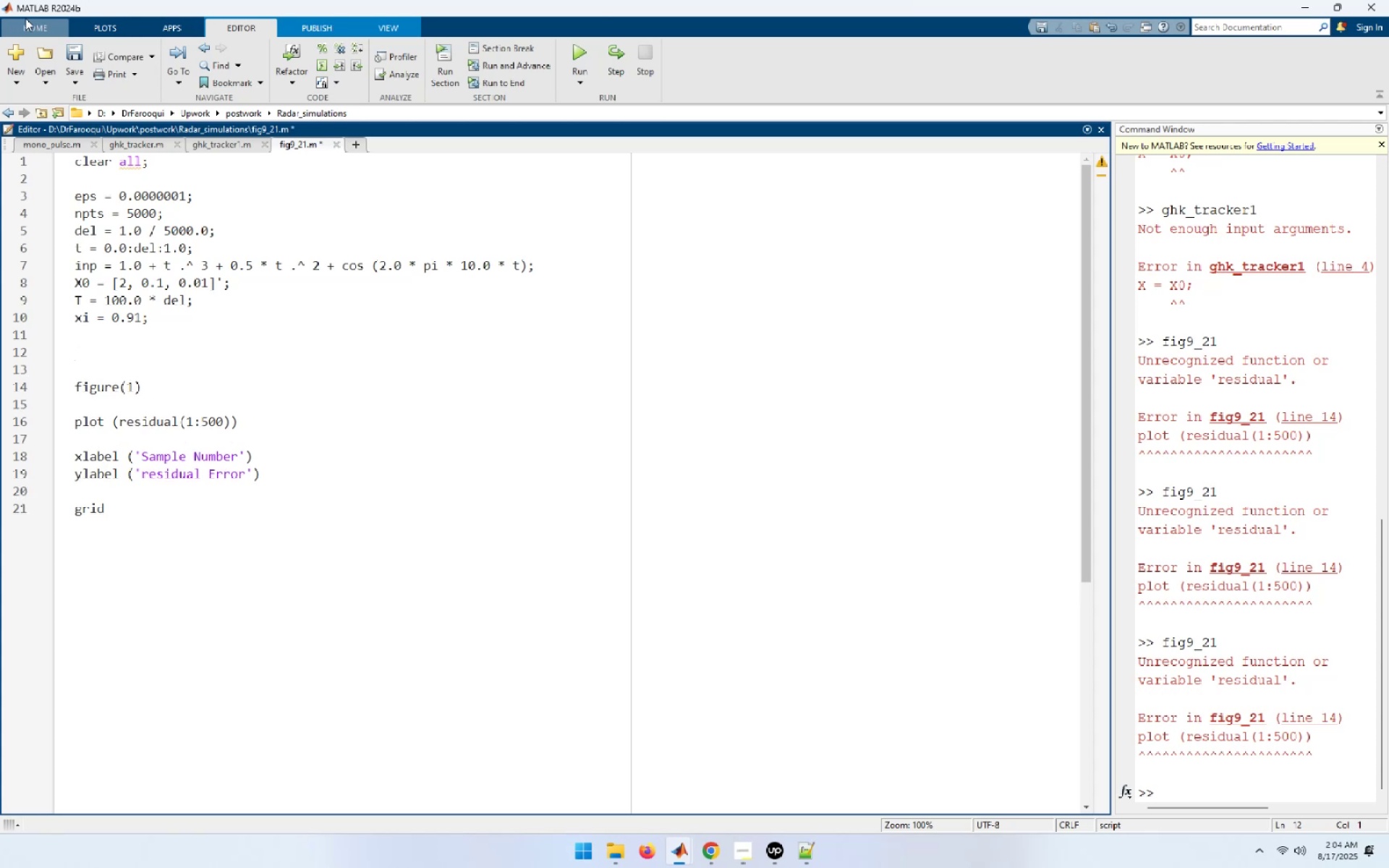 
type([residual, estimate] = ghk_tracker (X0, xi, inp, npts, T, 0.01);)
 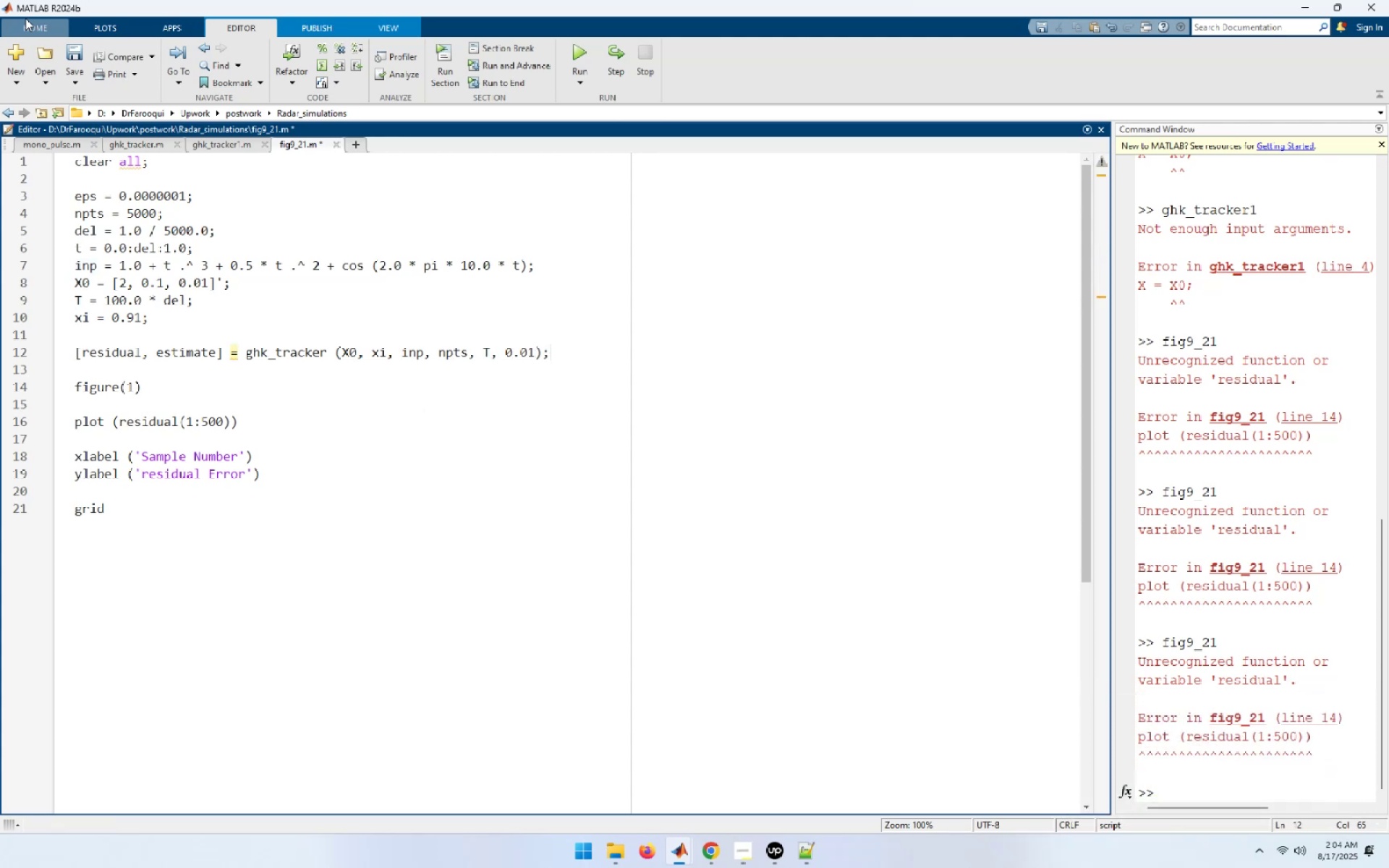 
key(Control+S)
 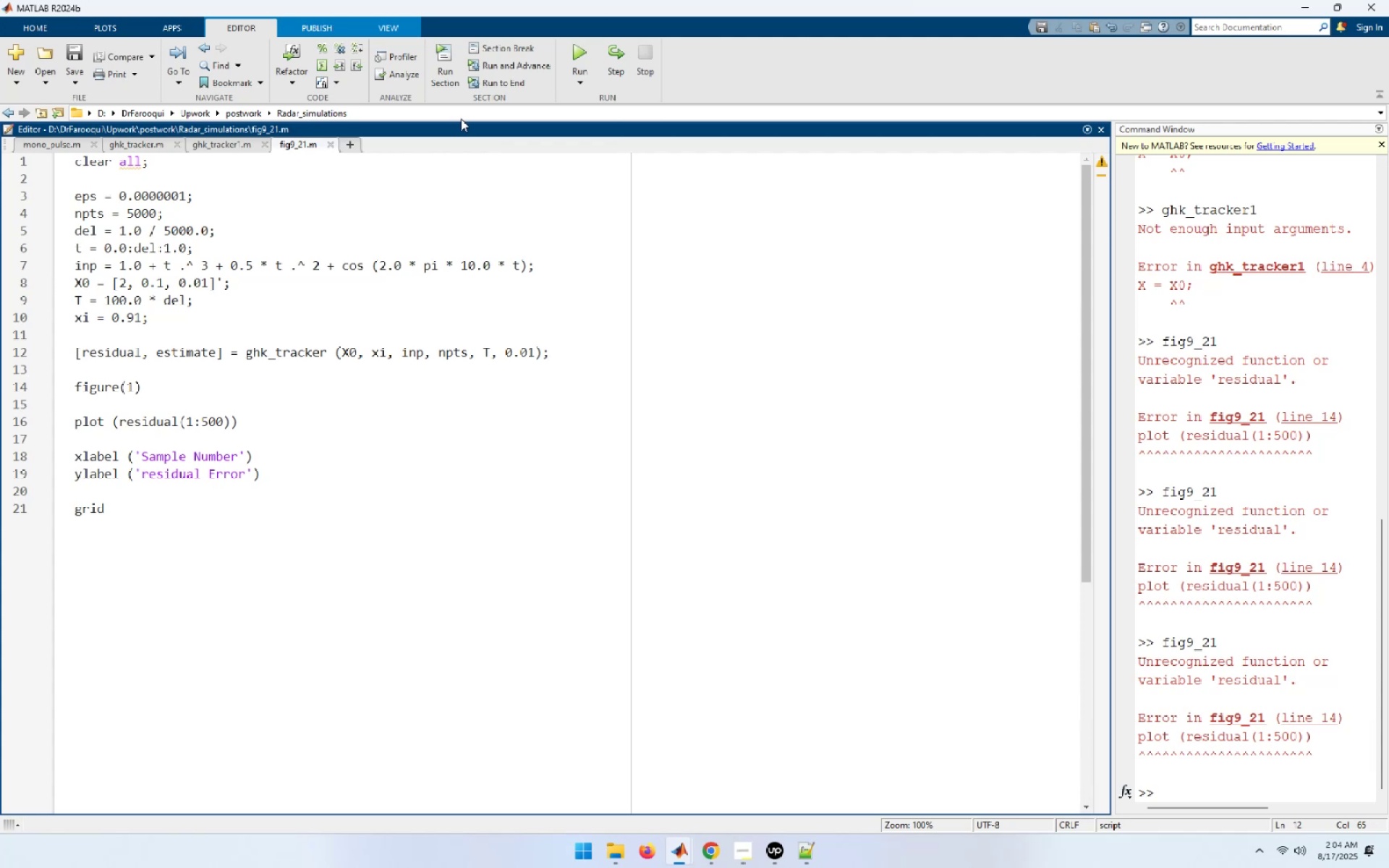 
left_click([574, 56])
 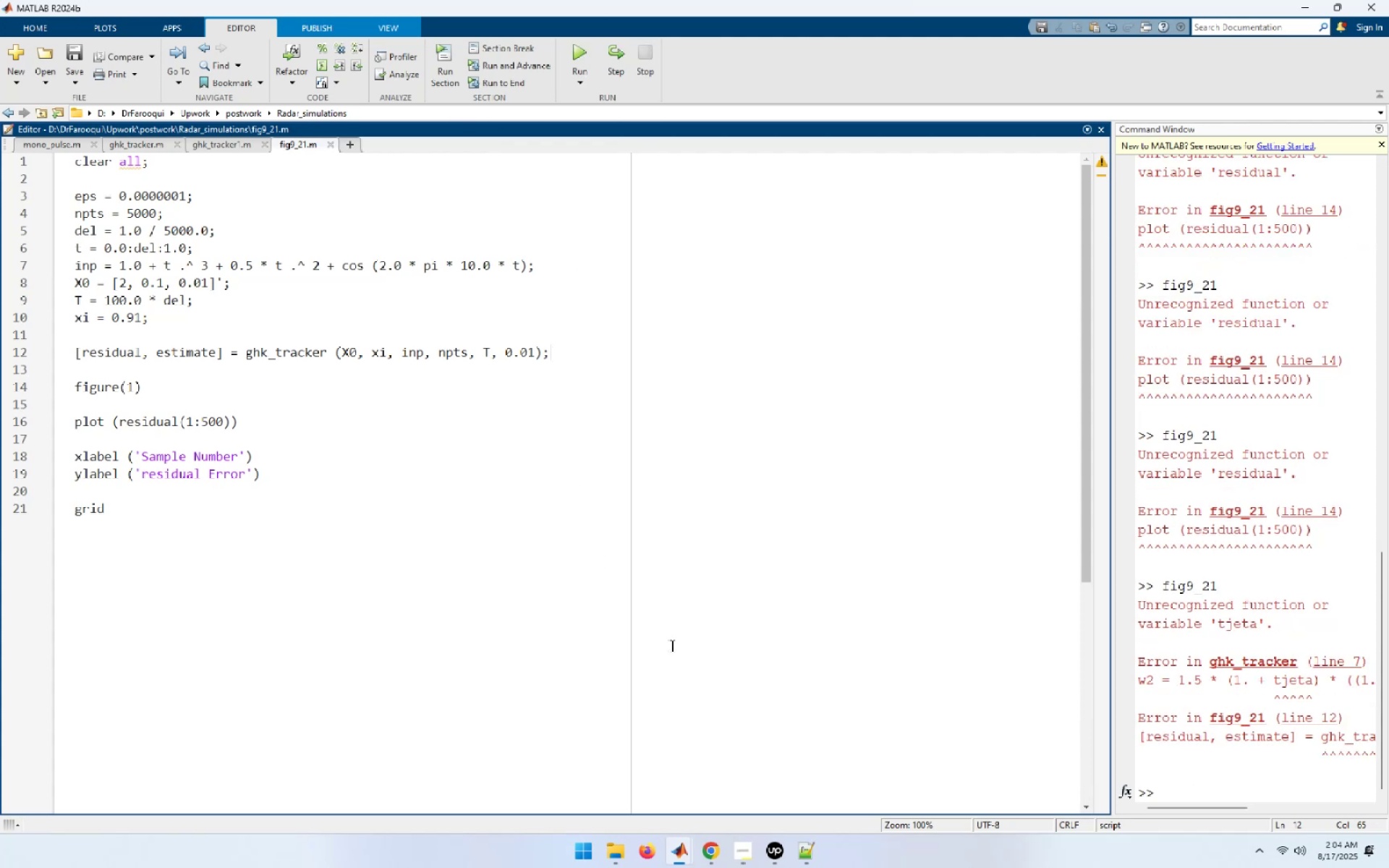 
wait(8.31)
 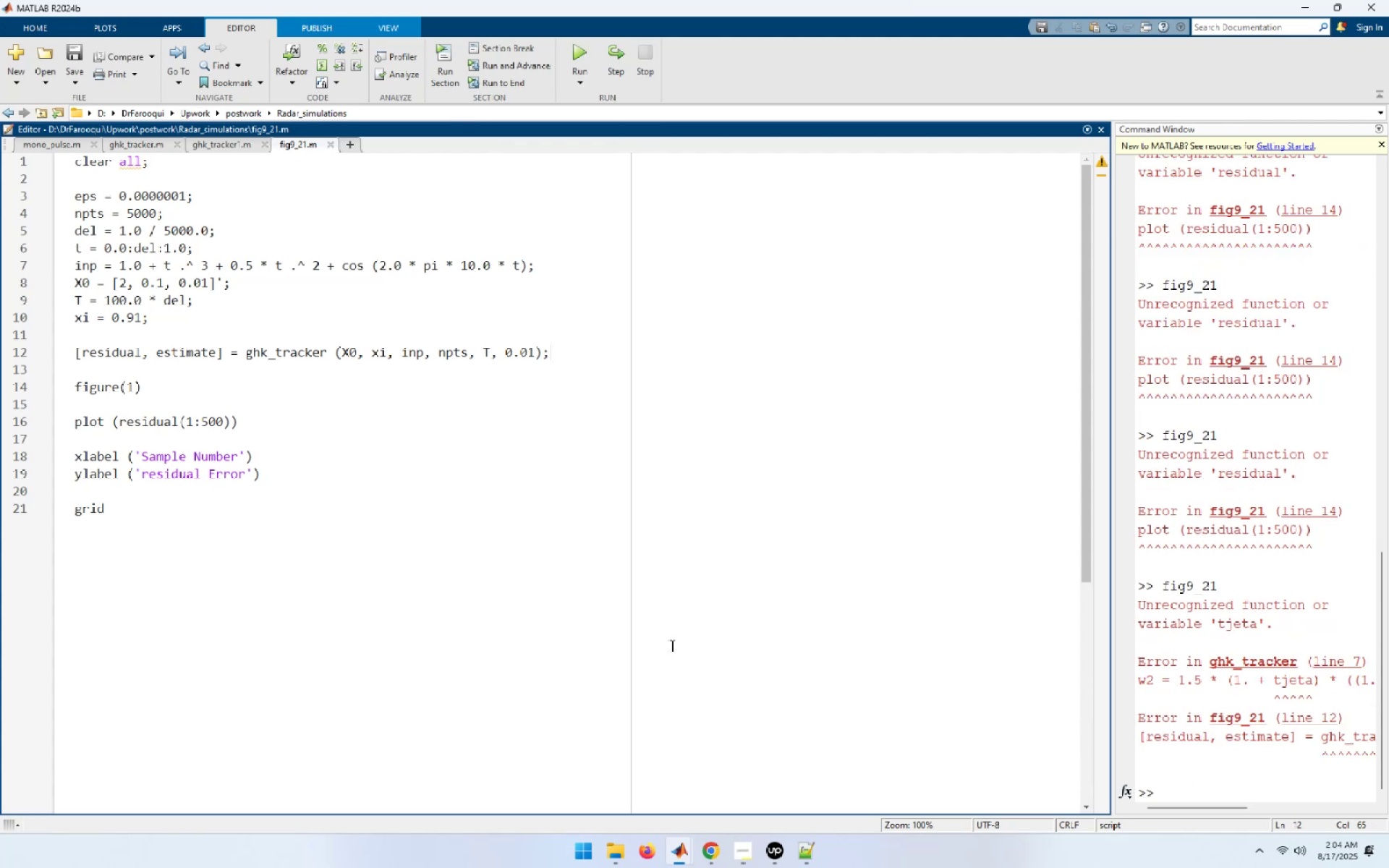 
left_click([132, 150])
 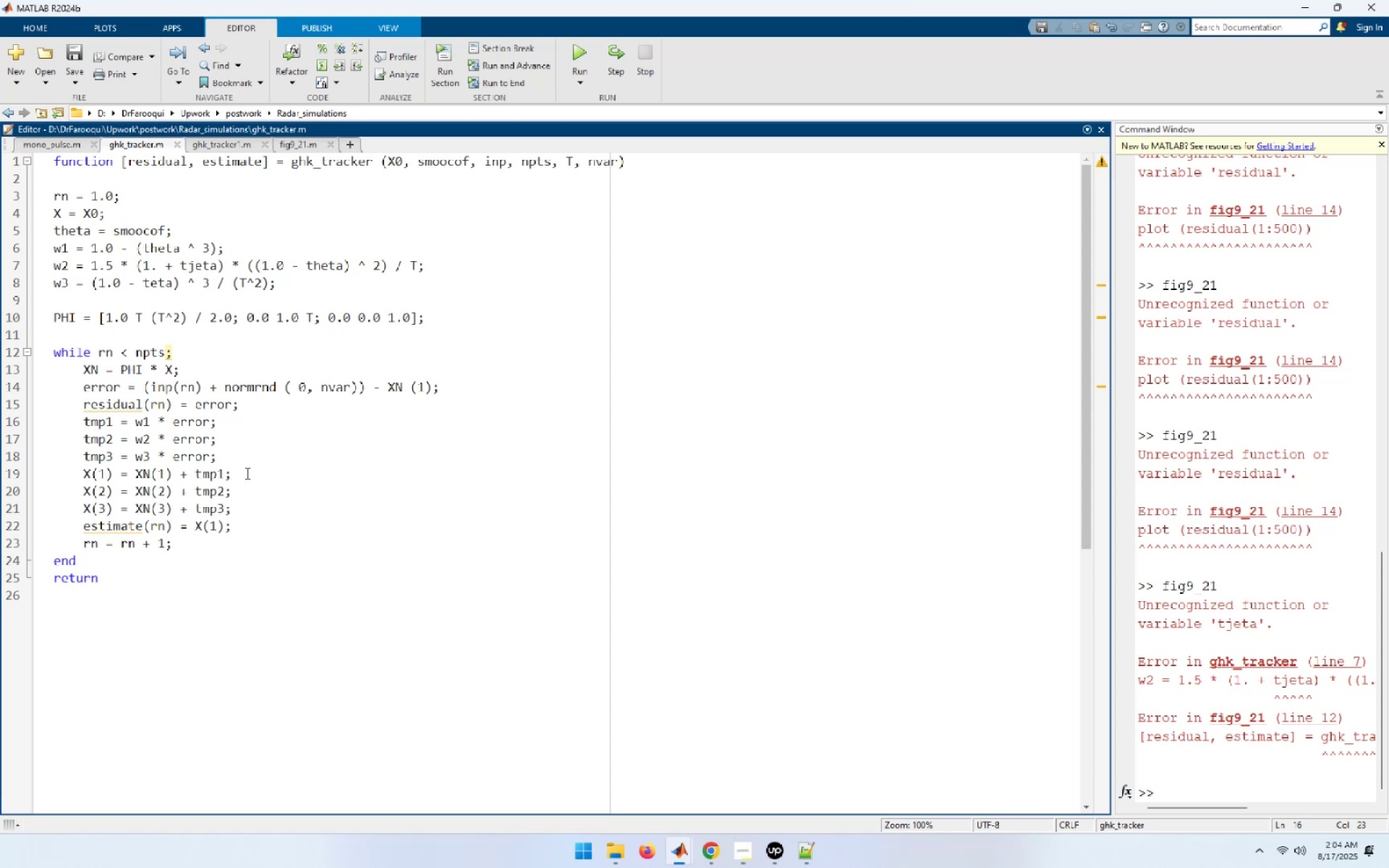 
wait(6.26)
 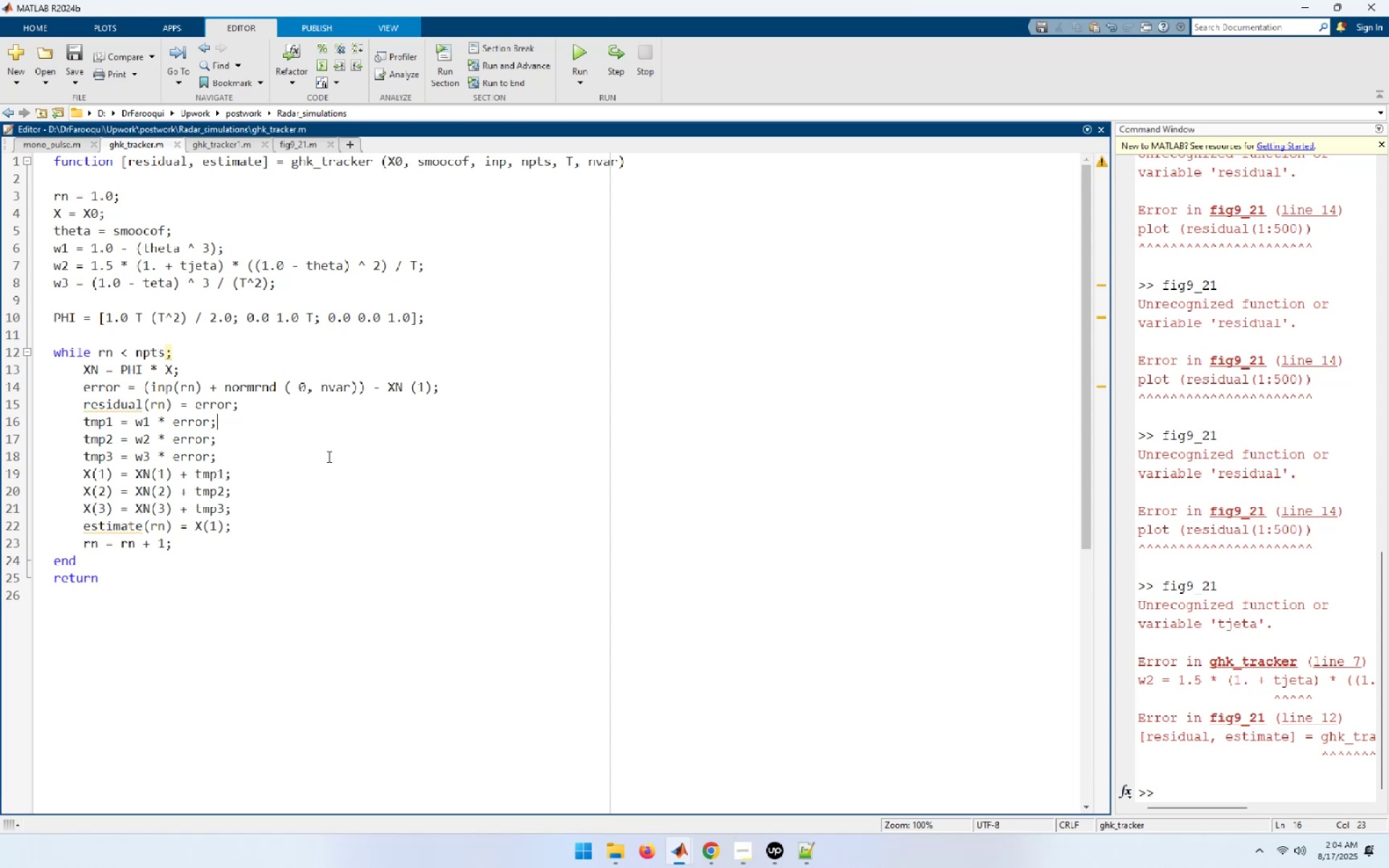 
left_click([192, 270])
 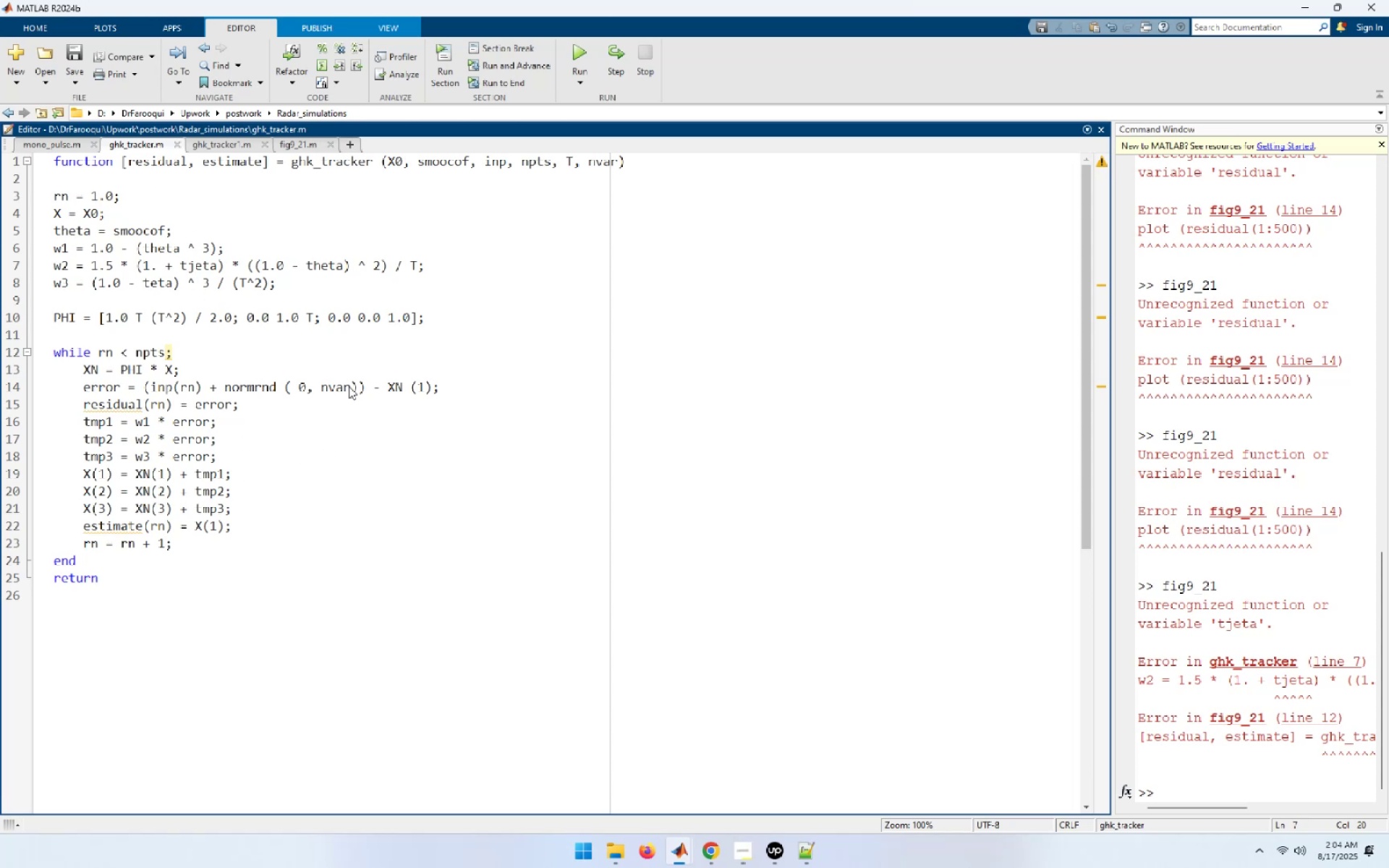 
key(Backspace)
 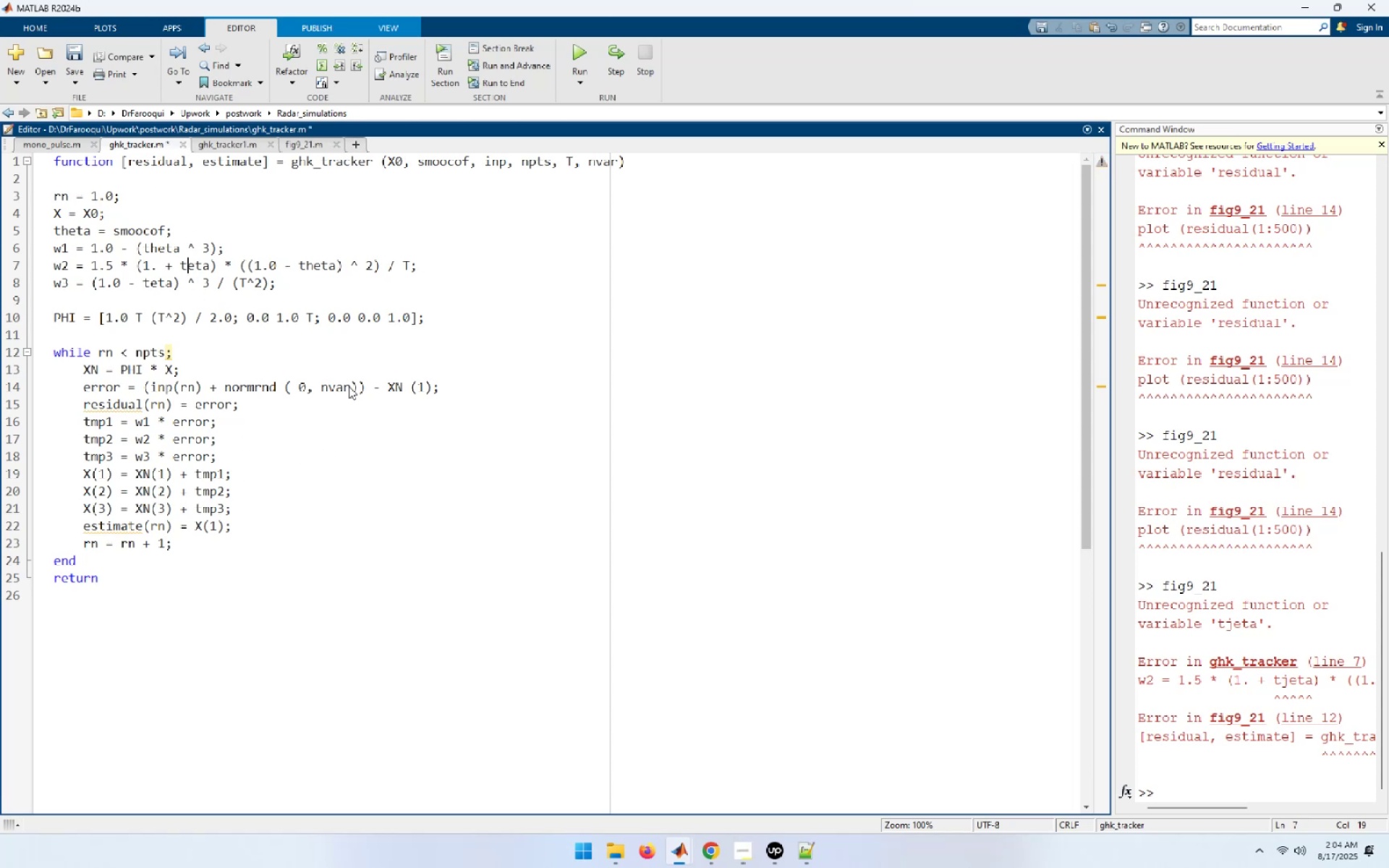 
key(H)
 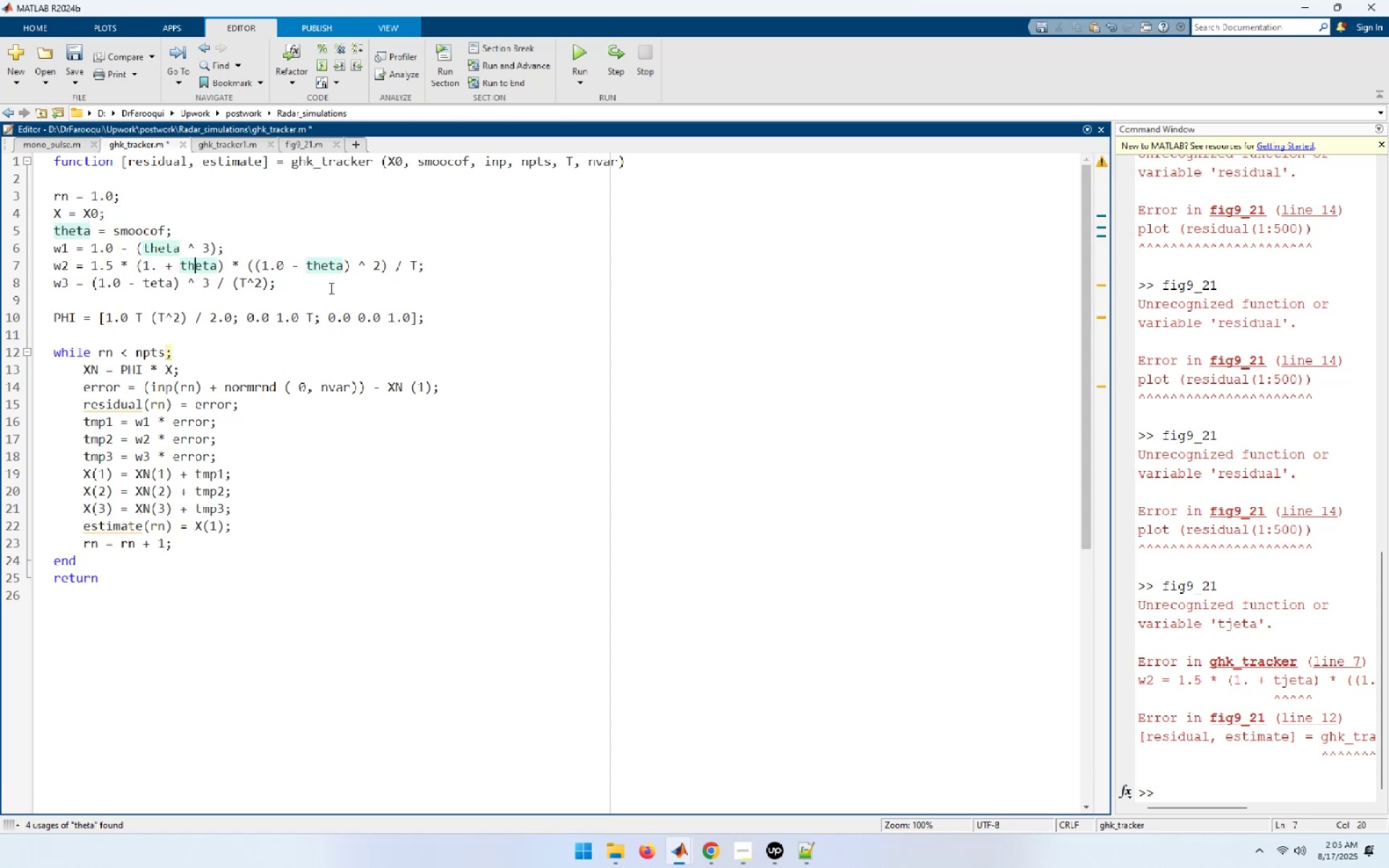 
left_click([310, 142])
 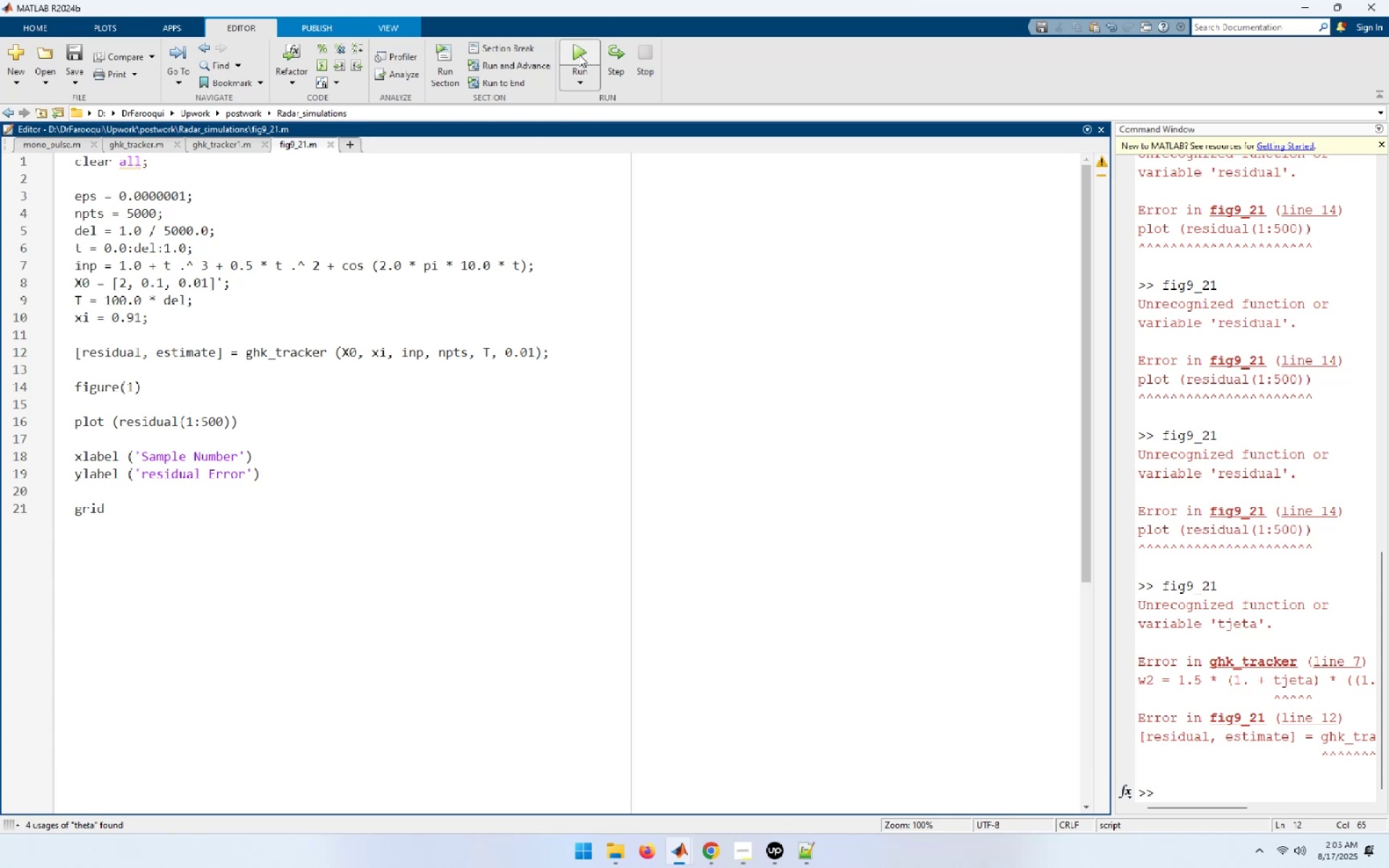 
left_click([579, 54])
 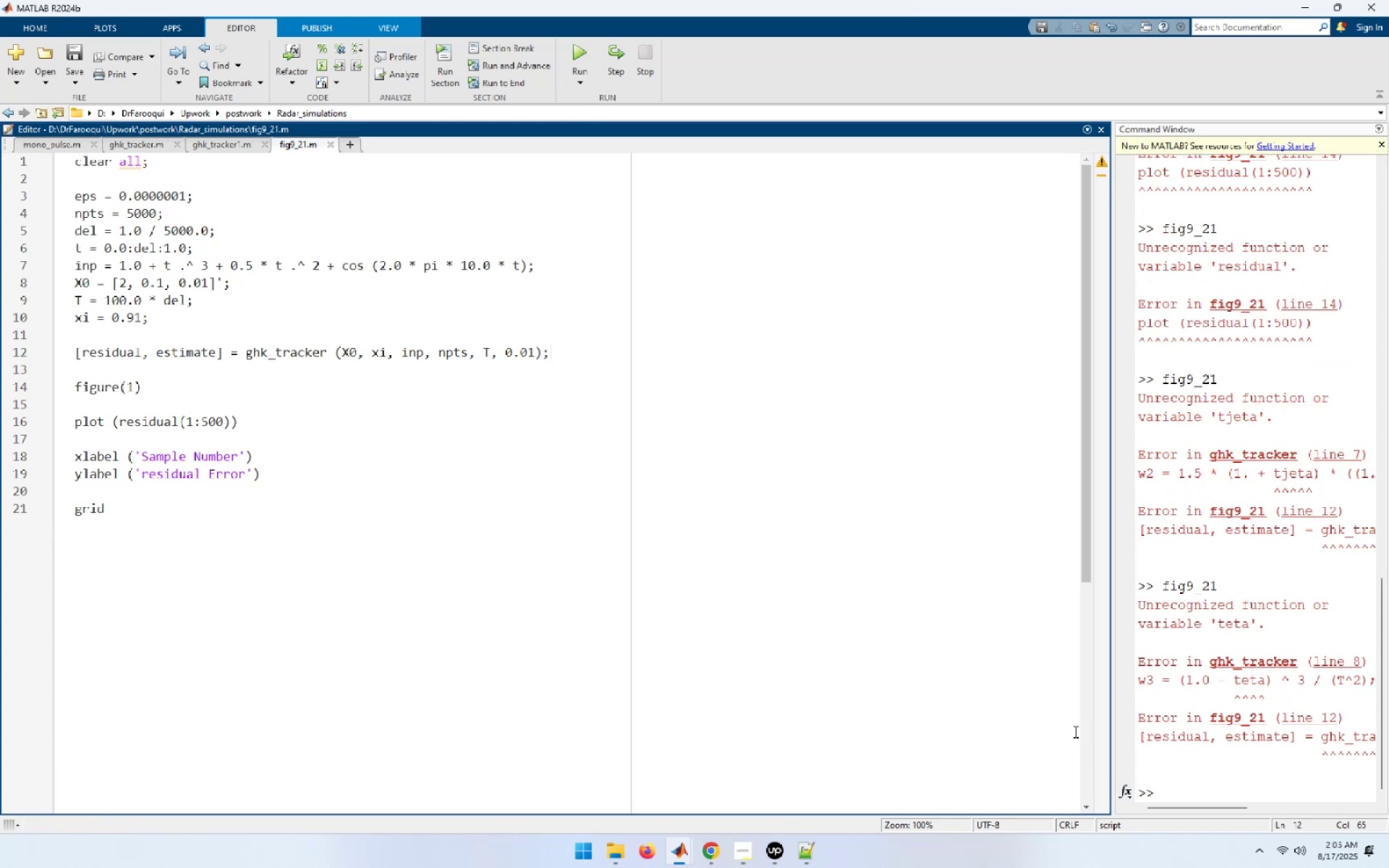 
wait(7.62)
 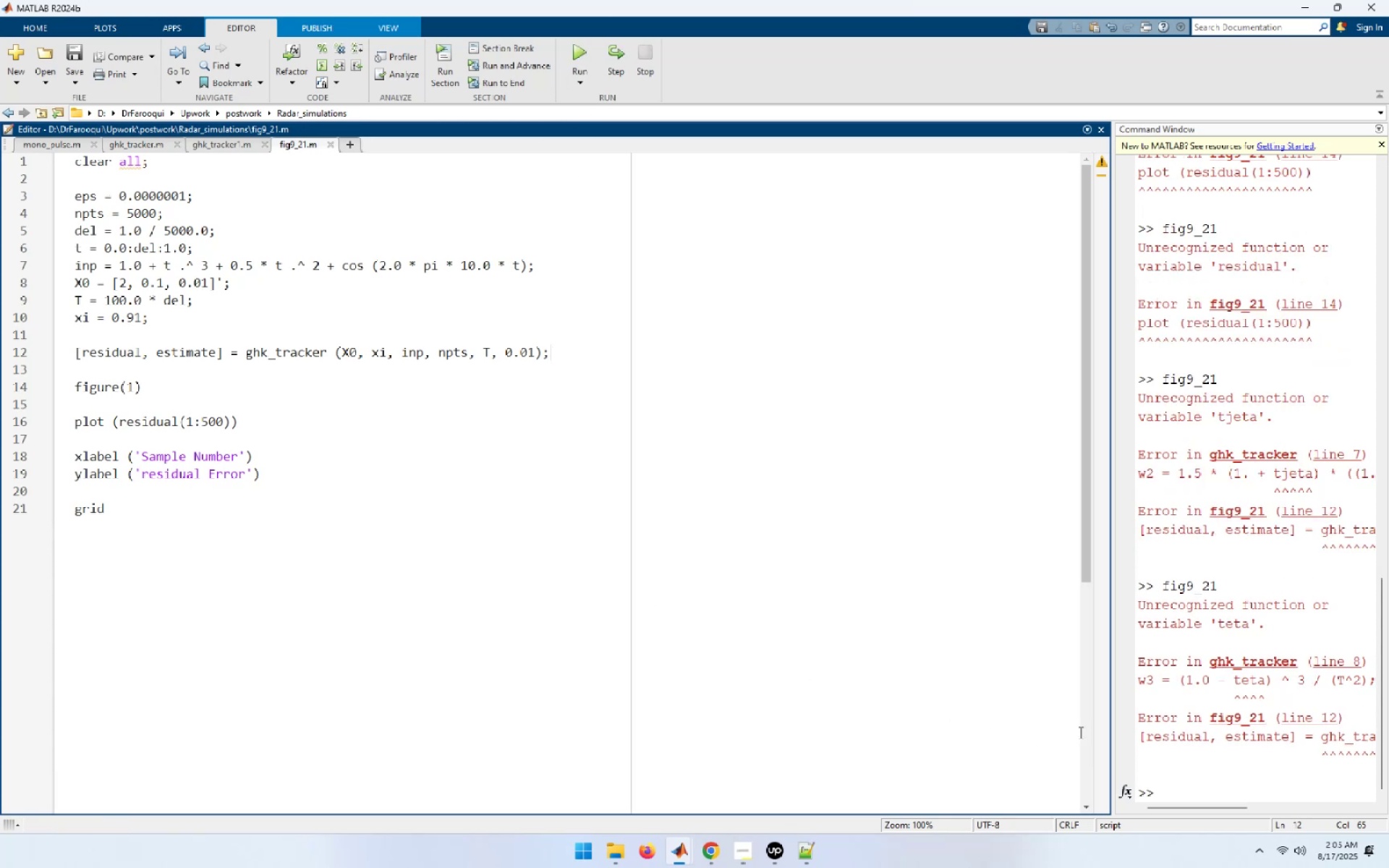 
left_click([137, 146])
 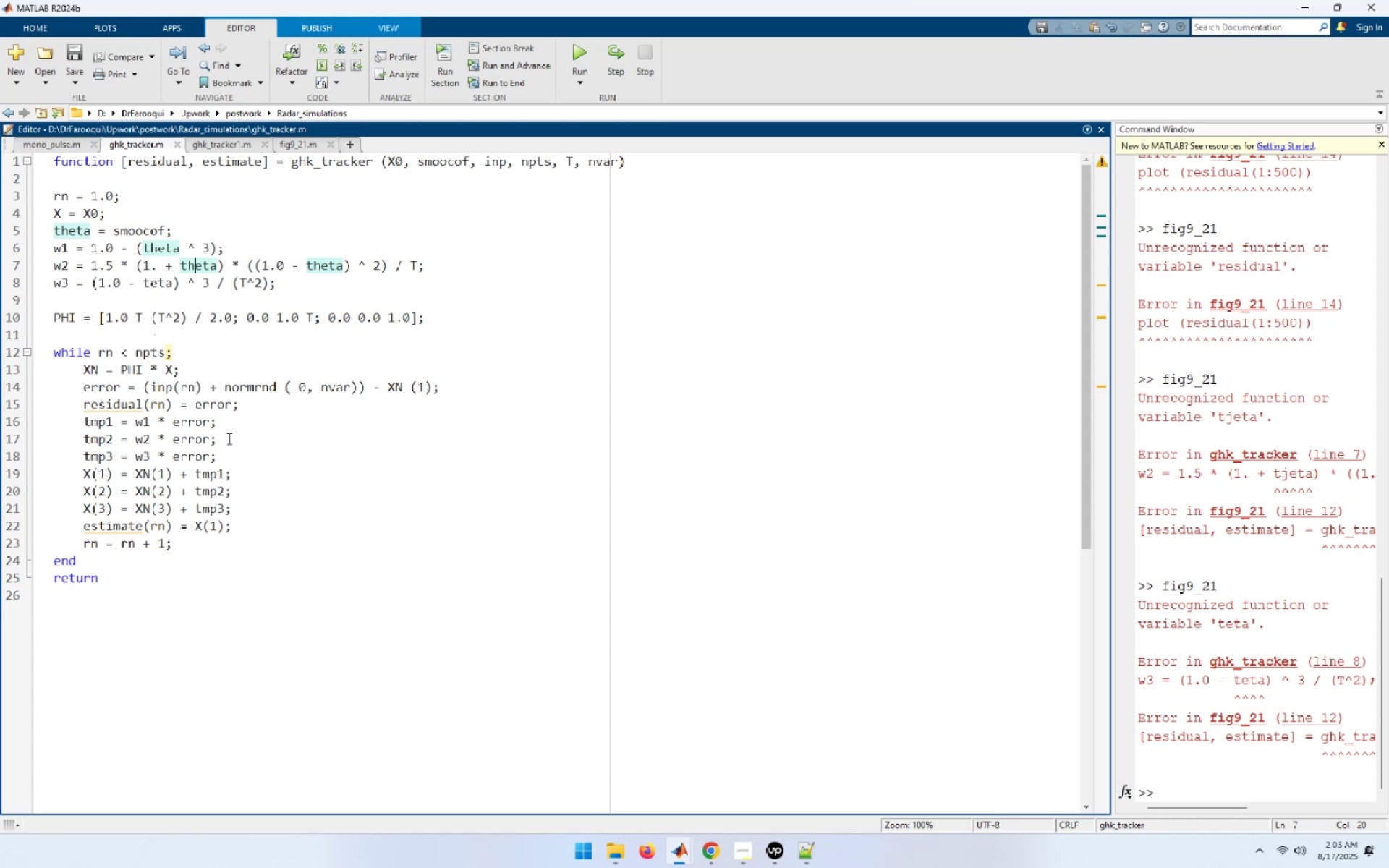 
left_click([153, 281])
 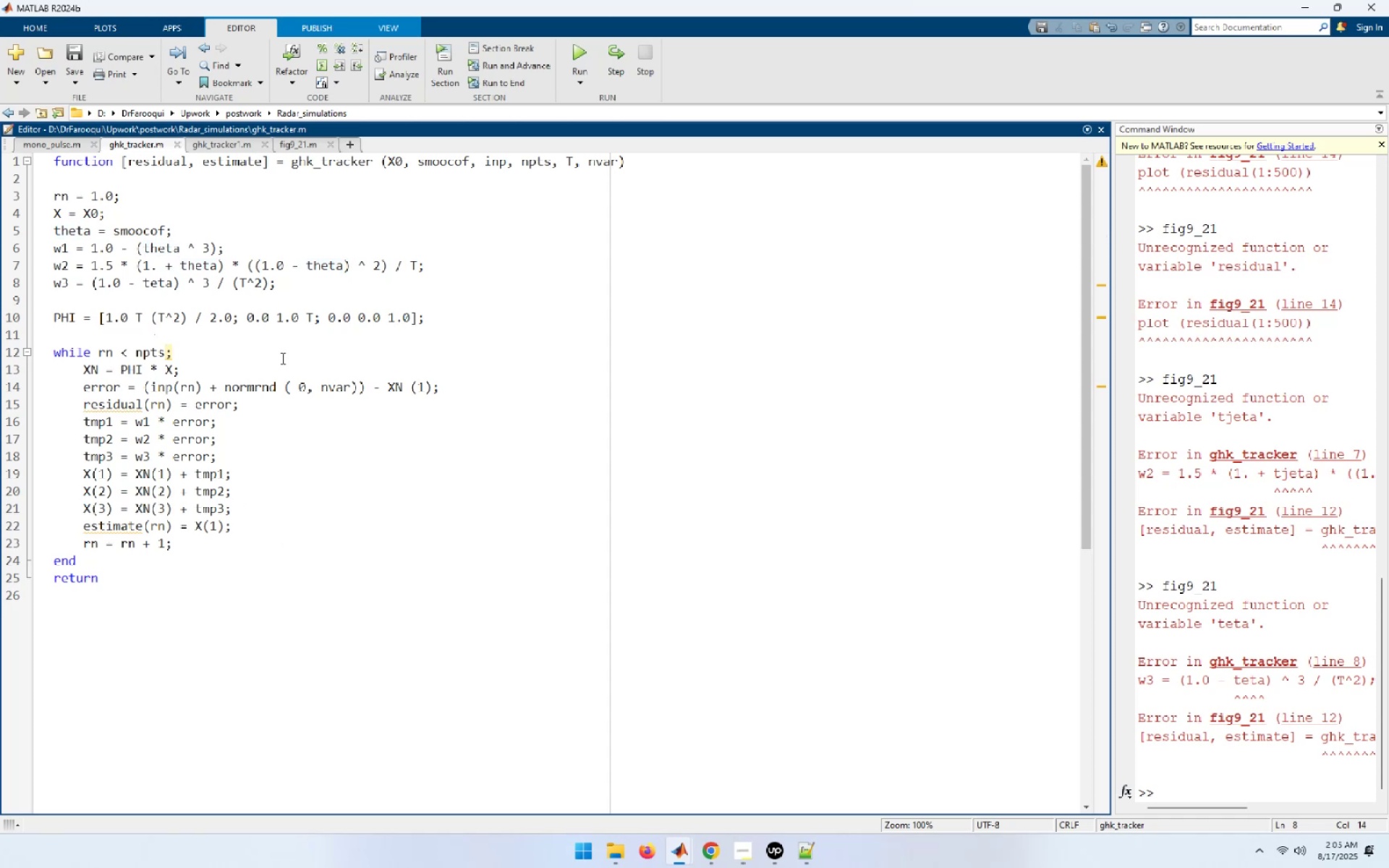 
key(H)
 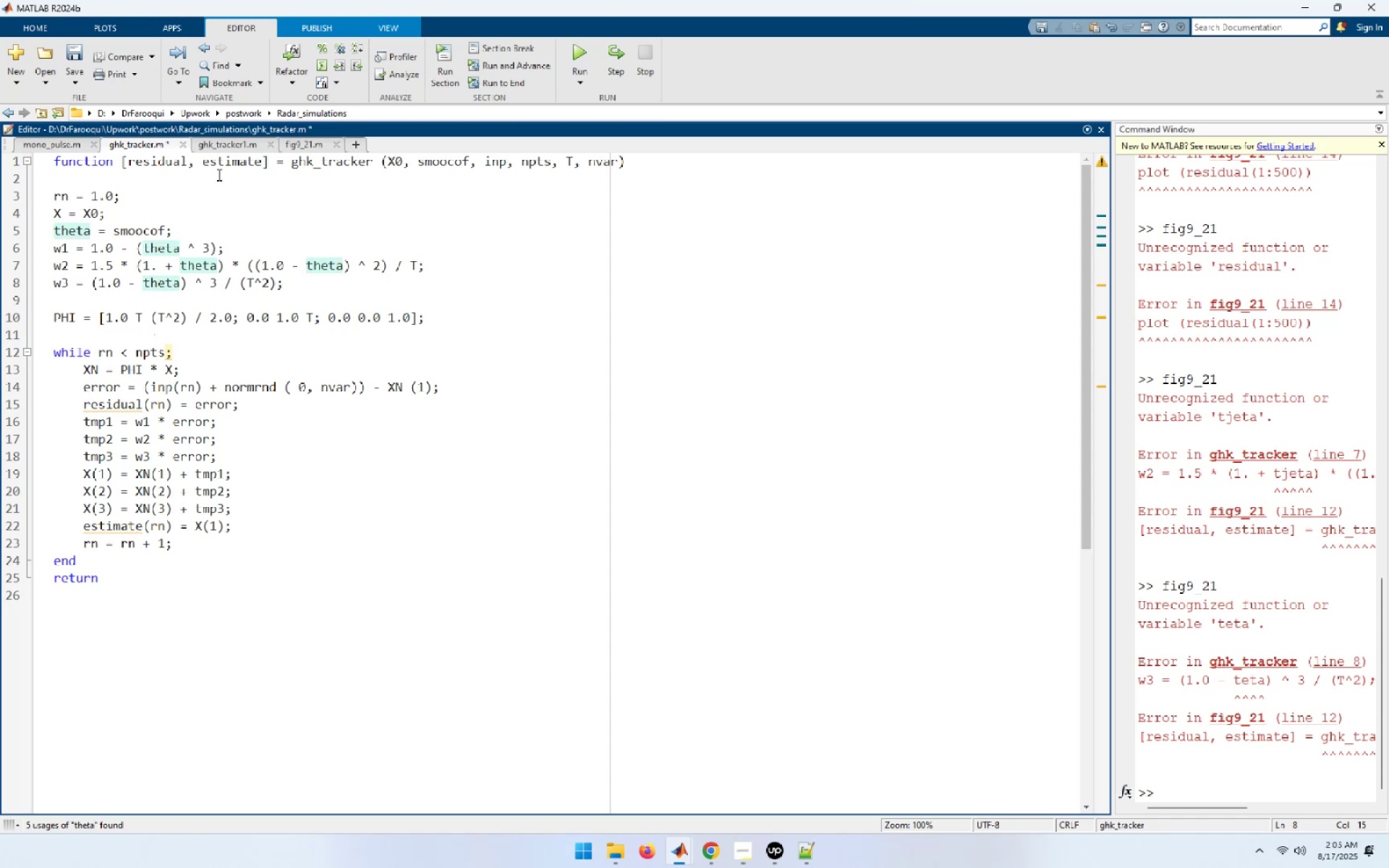 
left_click([72, 49])
 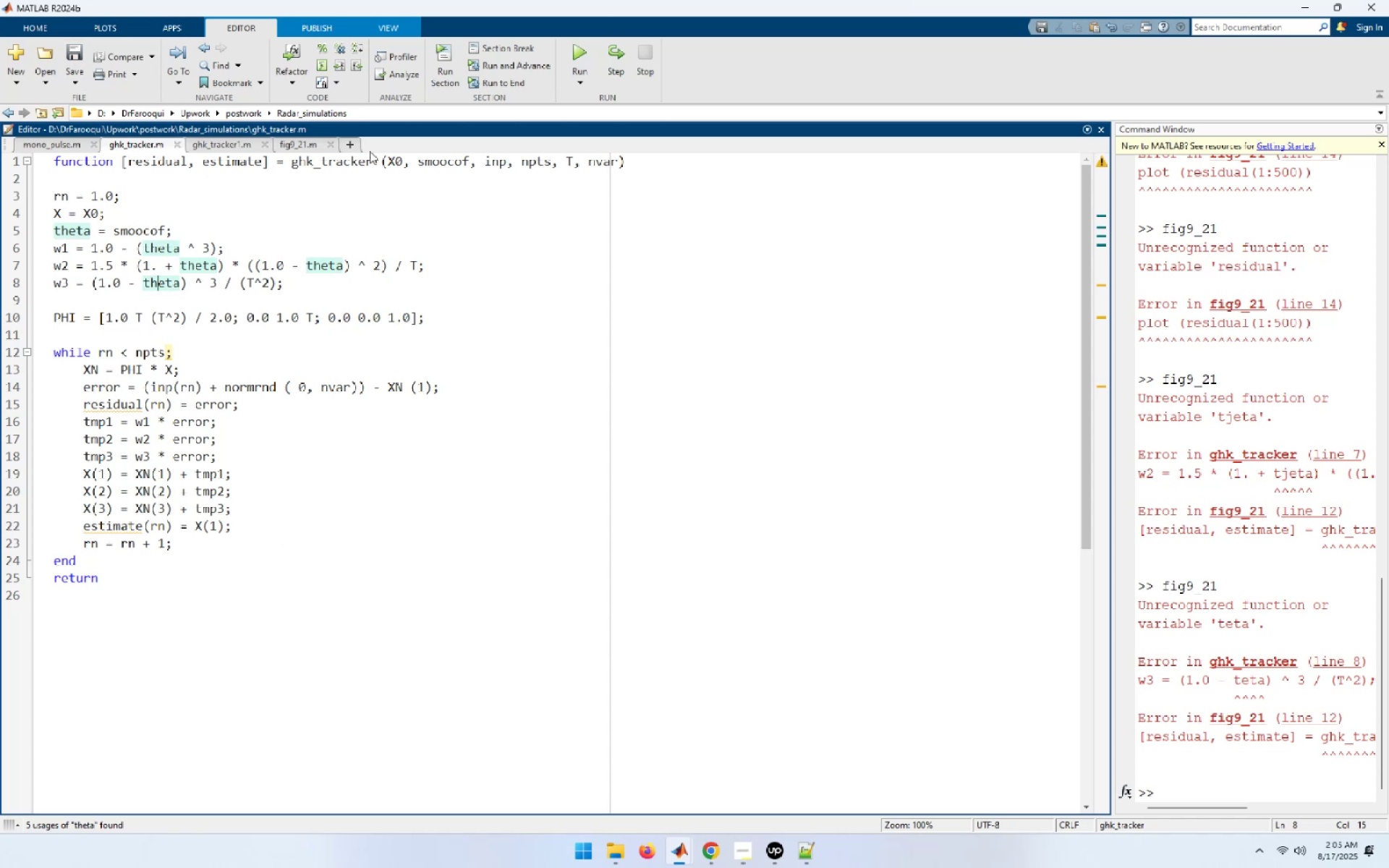 
left_click([315, 141])
 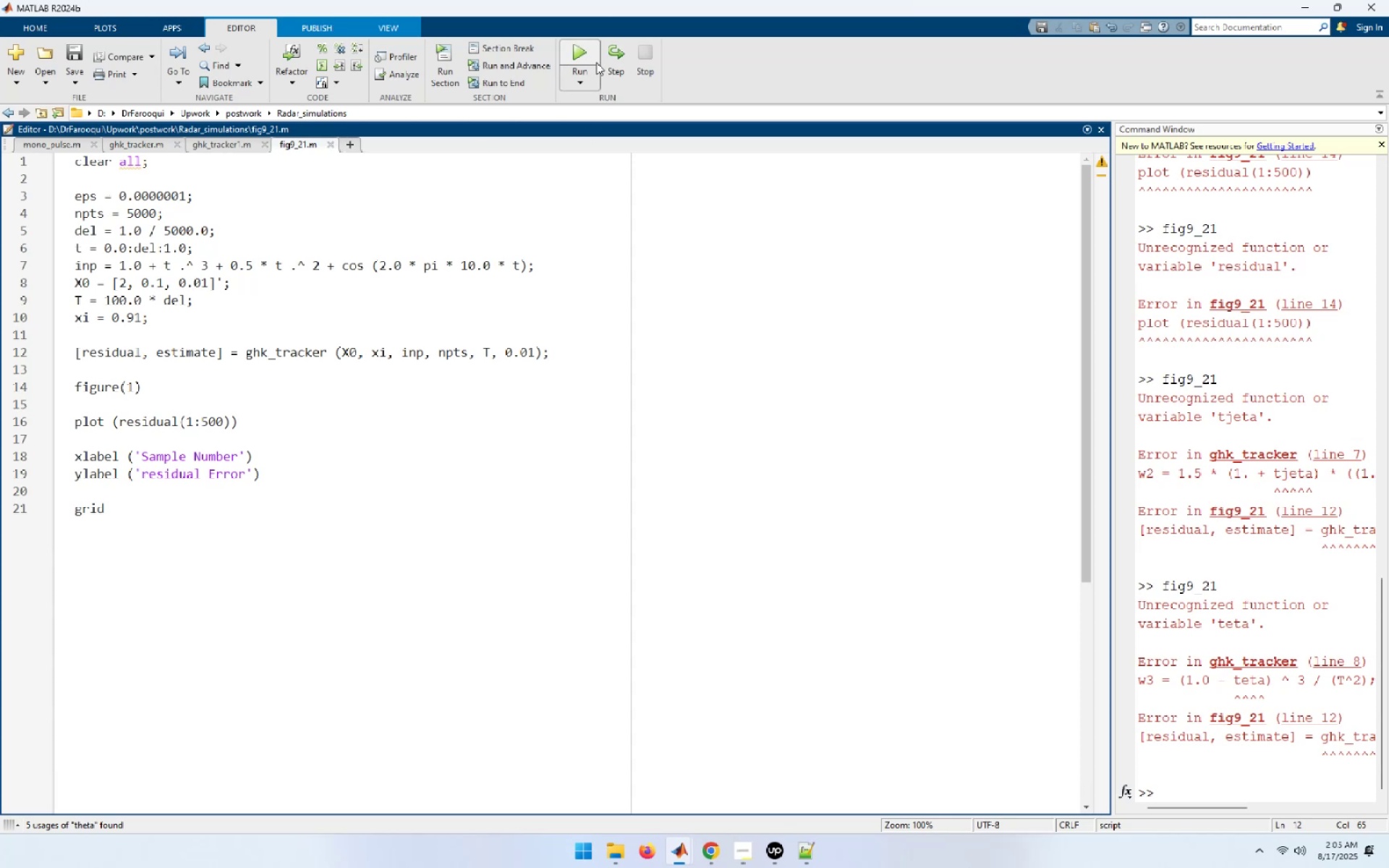 
left_click([582, 49])
 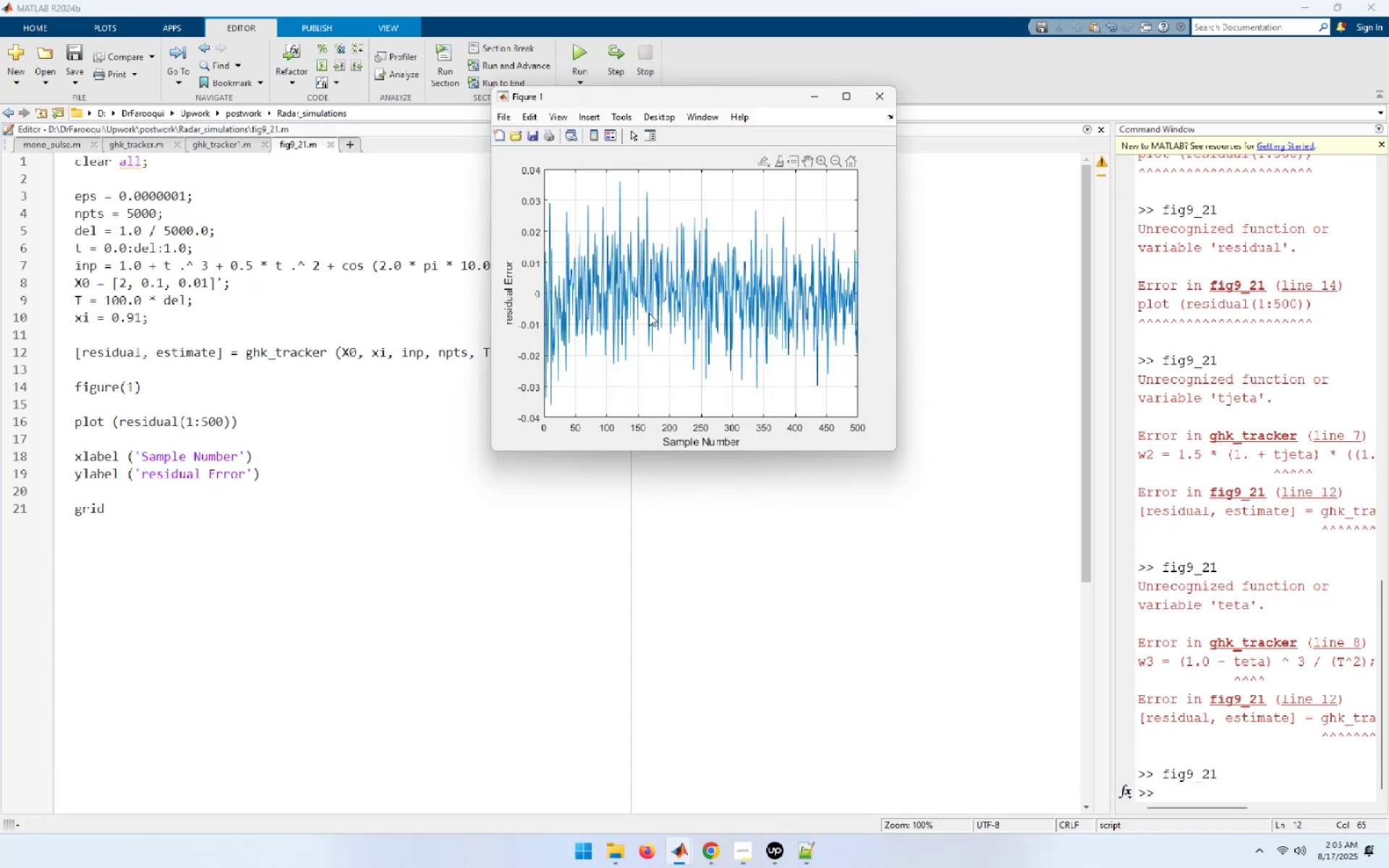 
wait(9.21)
 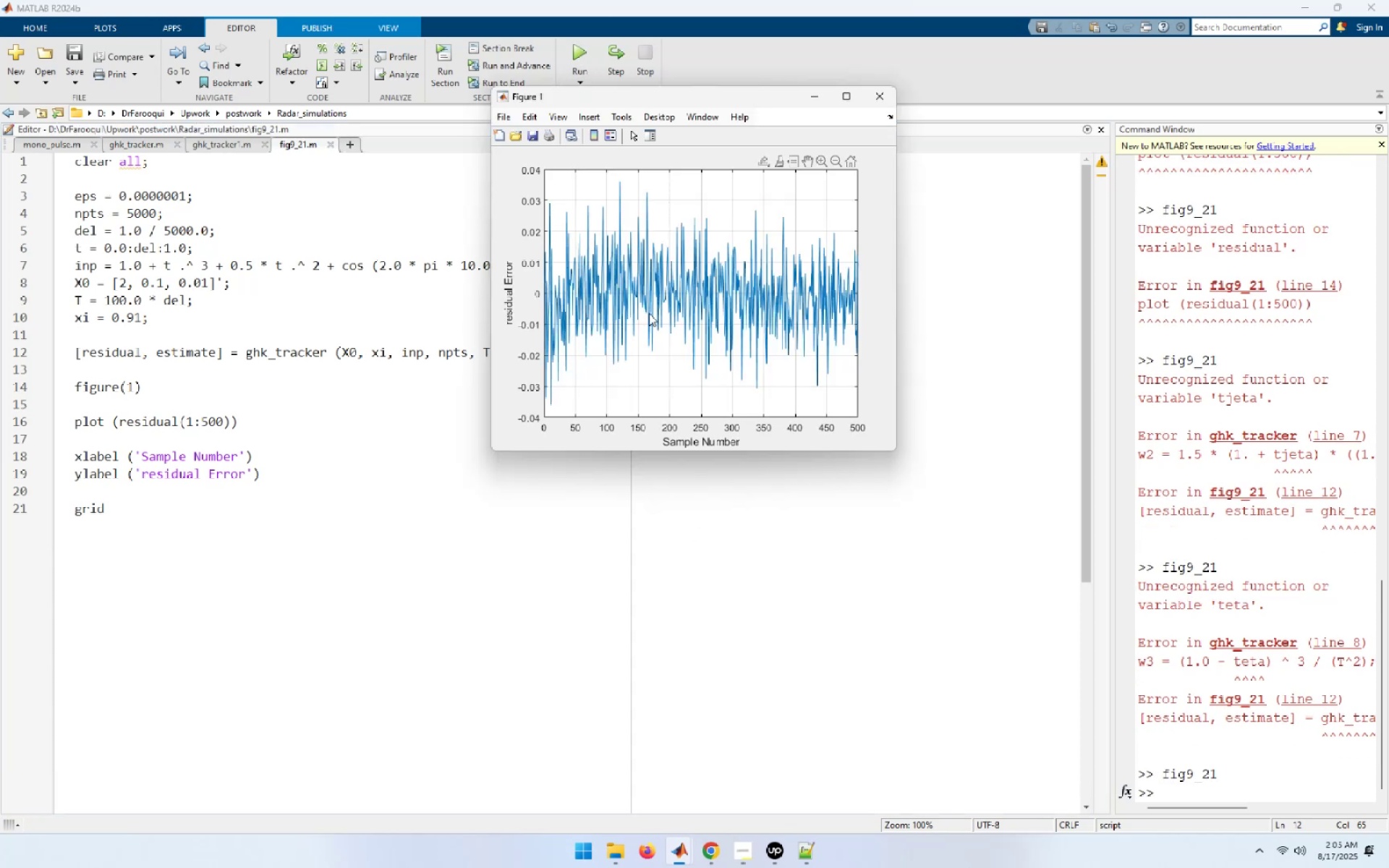 
left_click([145, 146])
 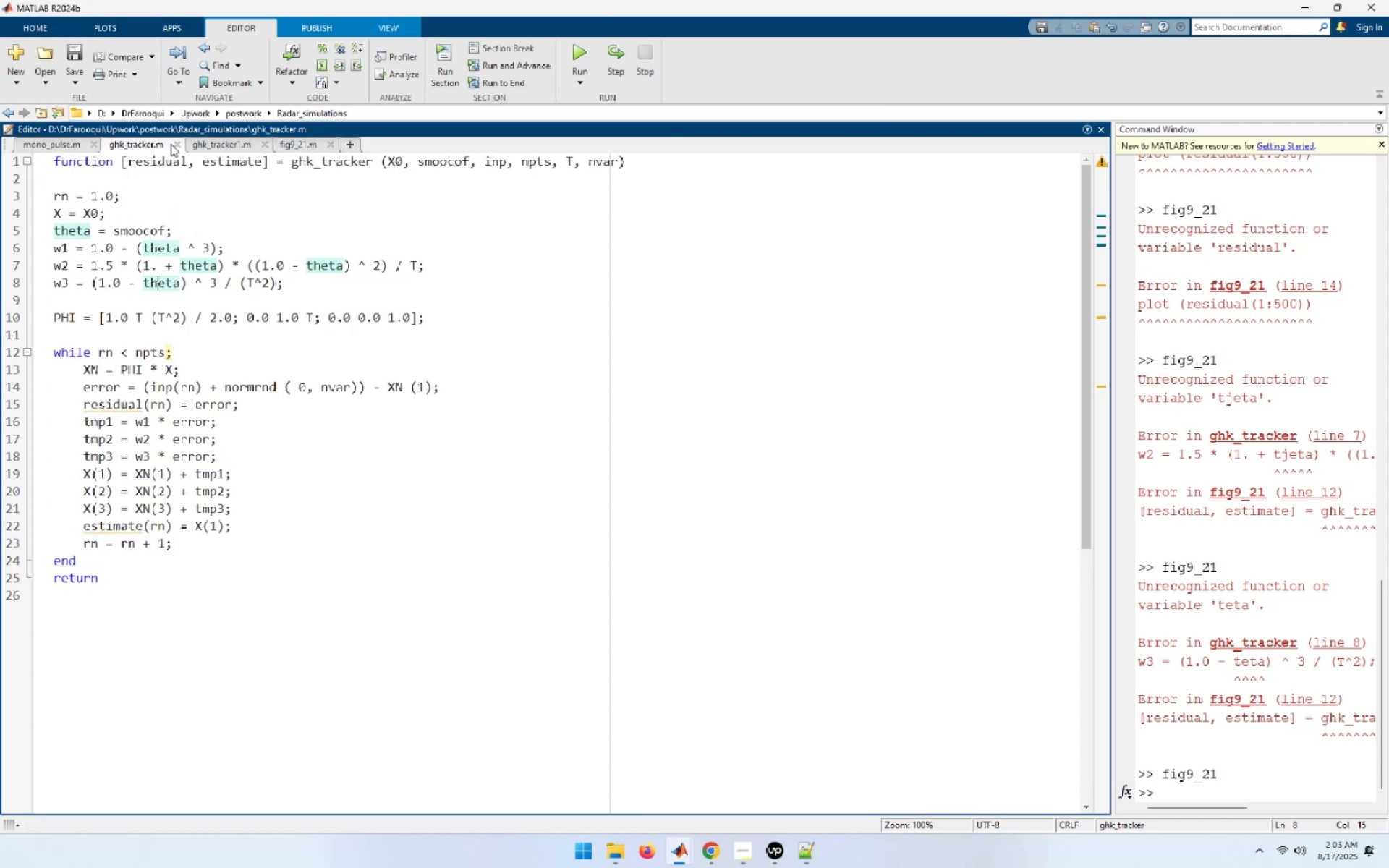 
left_click([173, 144])
 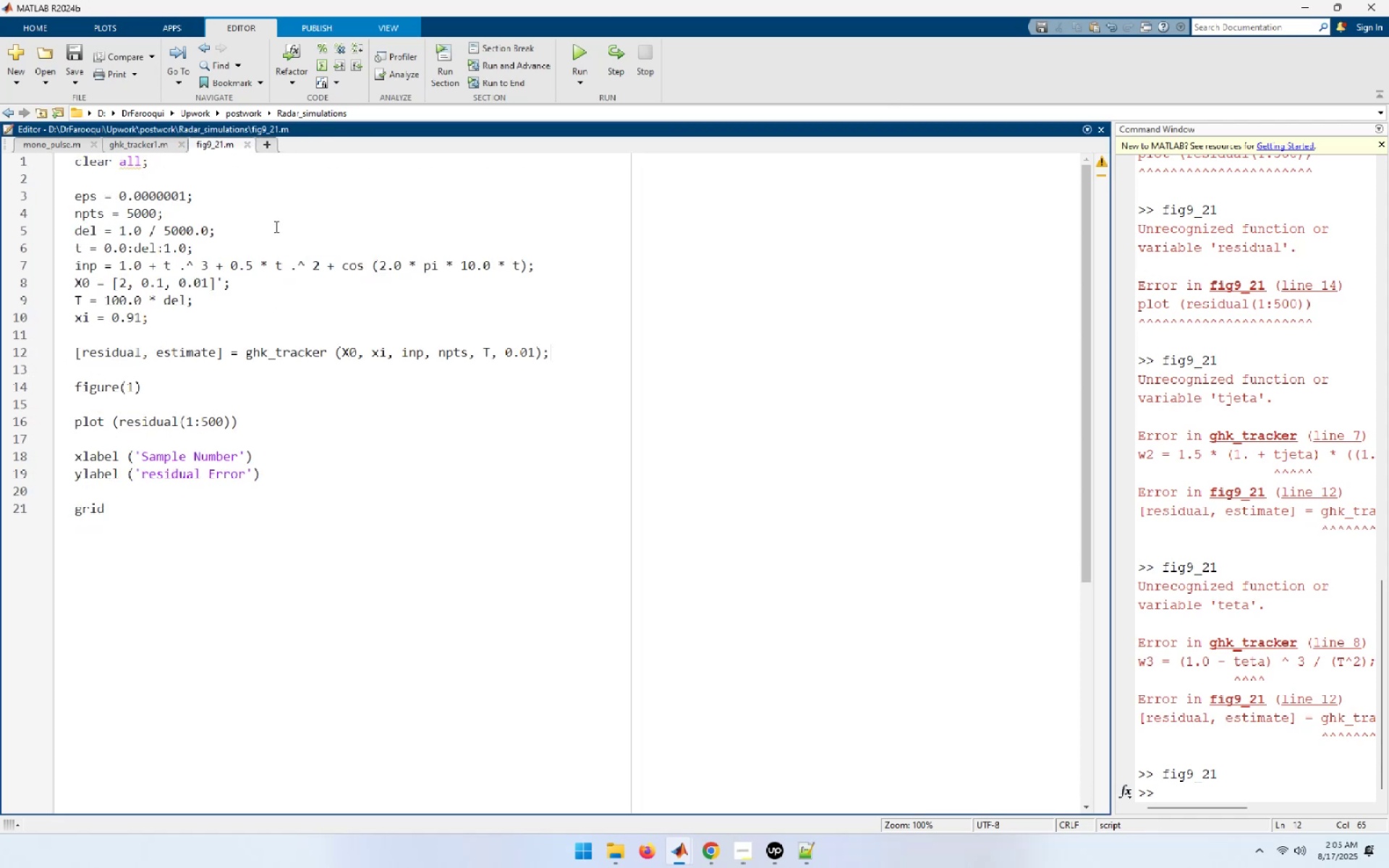 
left_click([275, 226])
 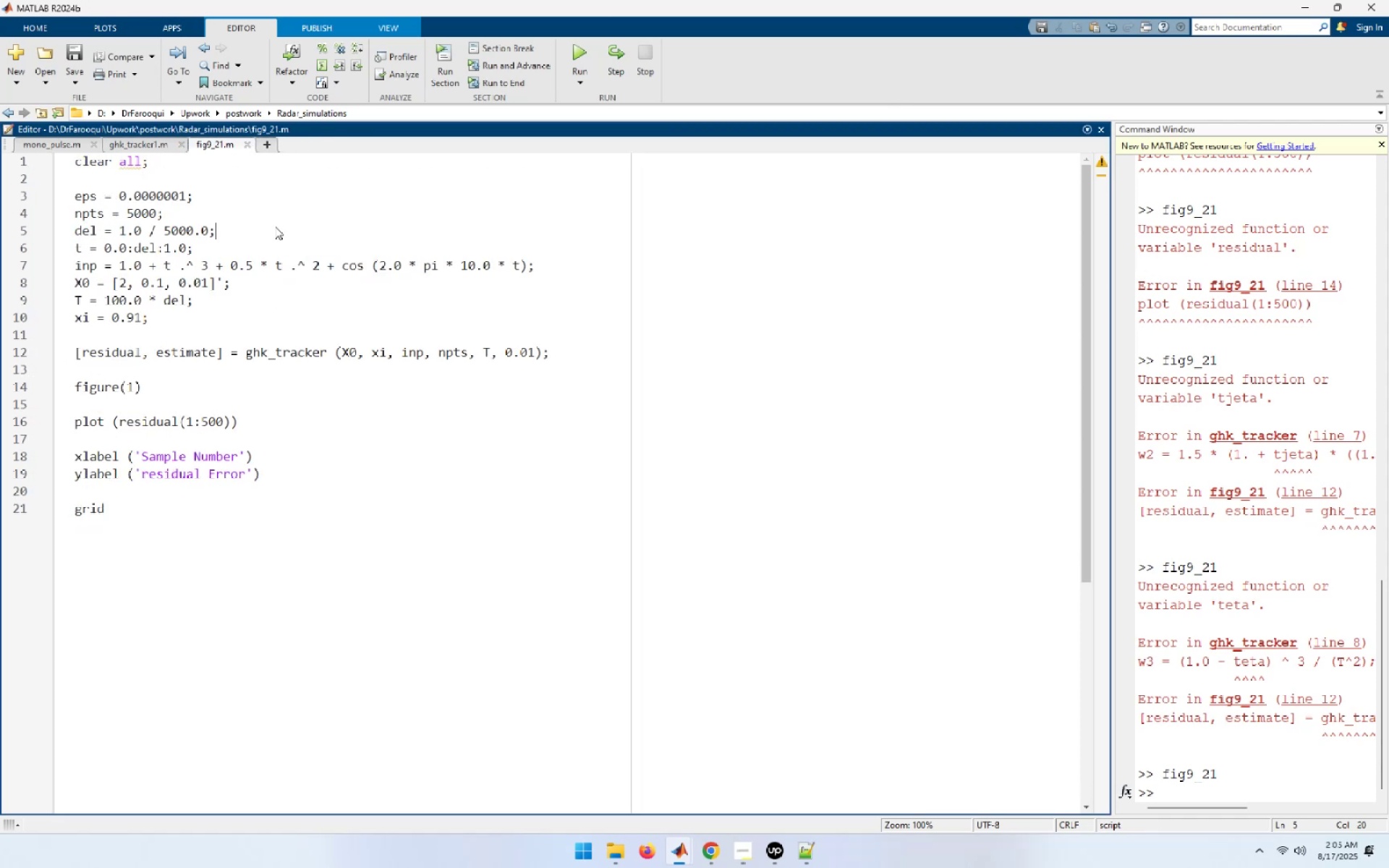 
key(Control+S)
 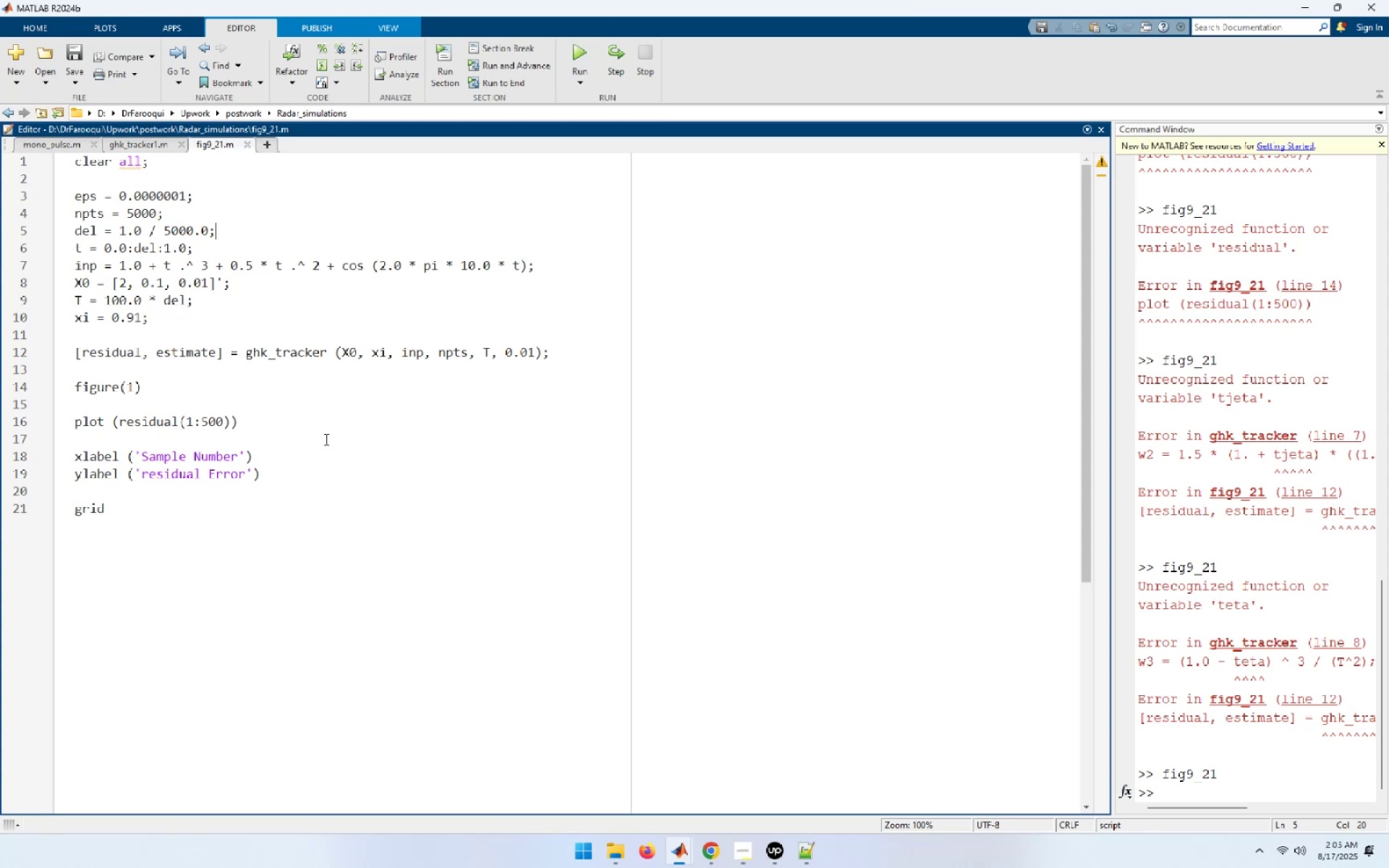 
wait(11.3)
 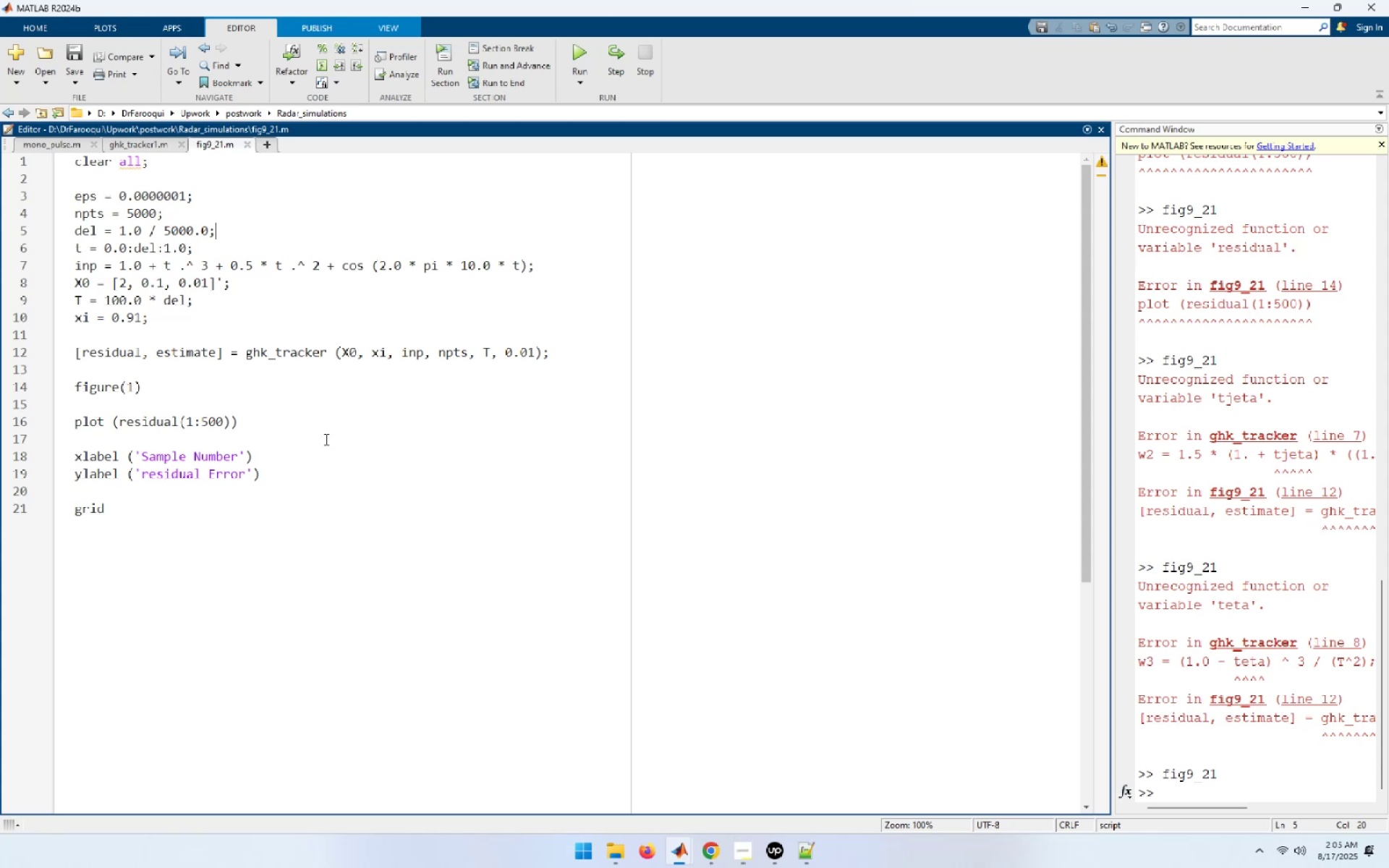 
left_click([95, 526])
 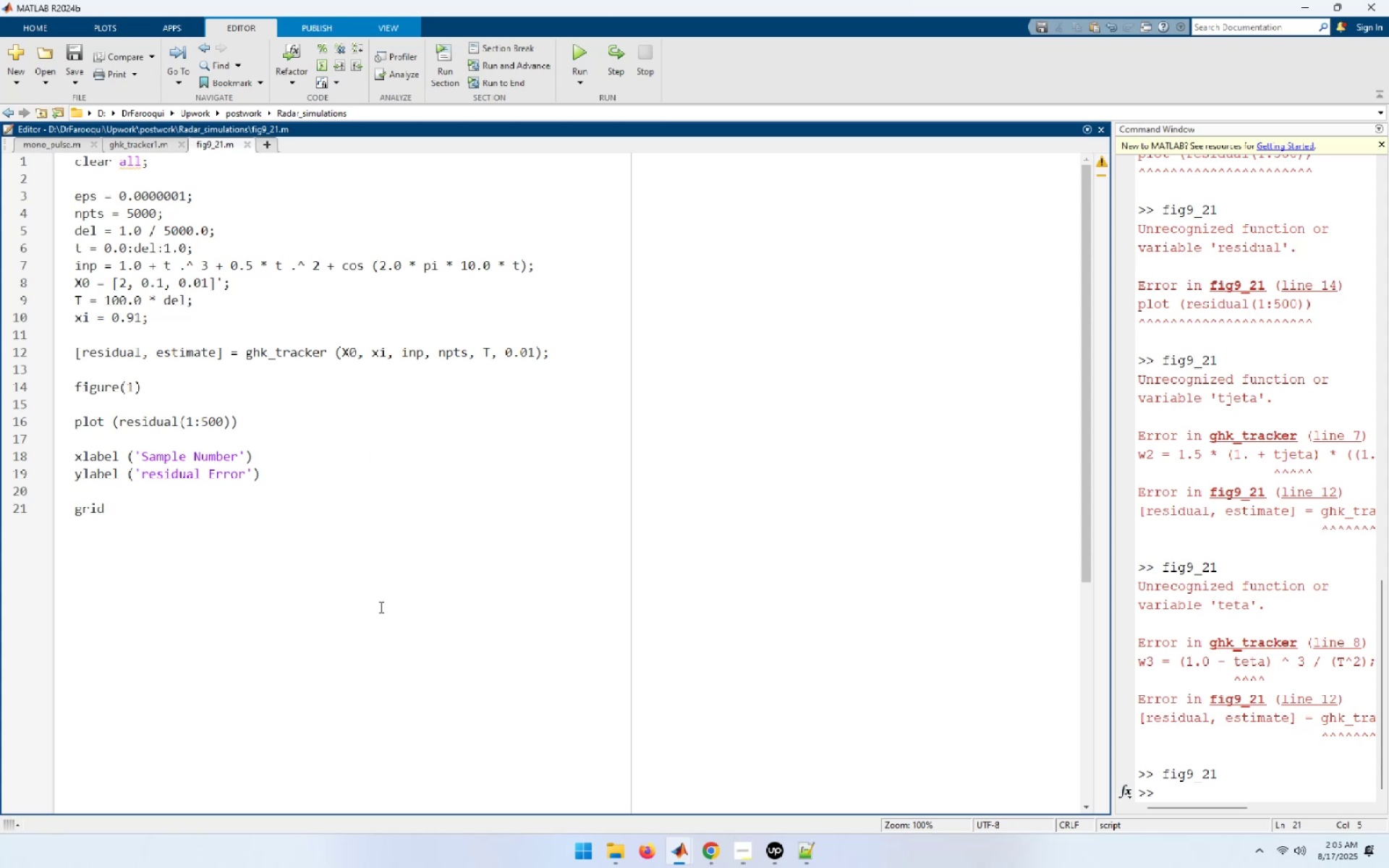 
key(ArrowDown)
 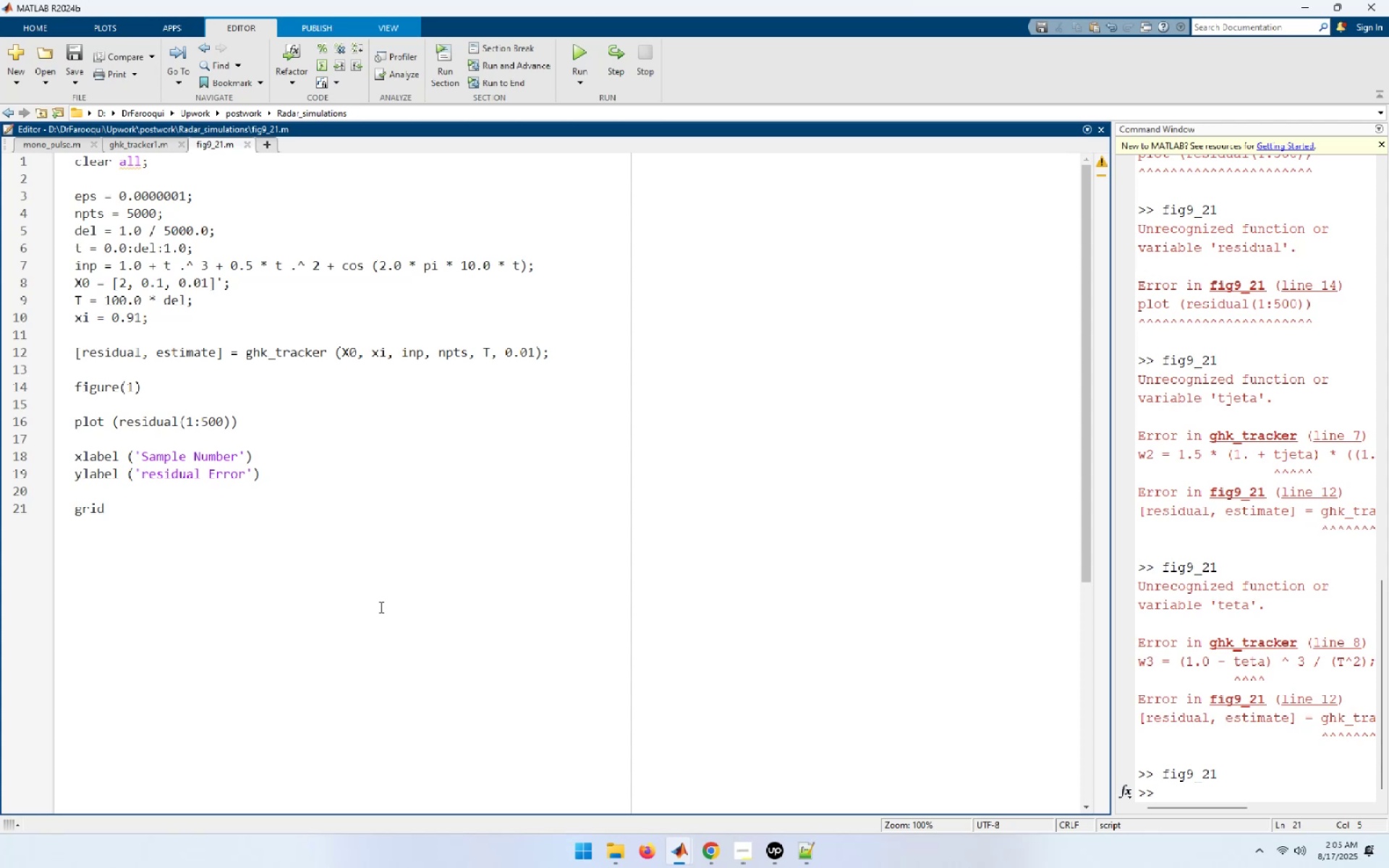 
key(Enter)
 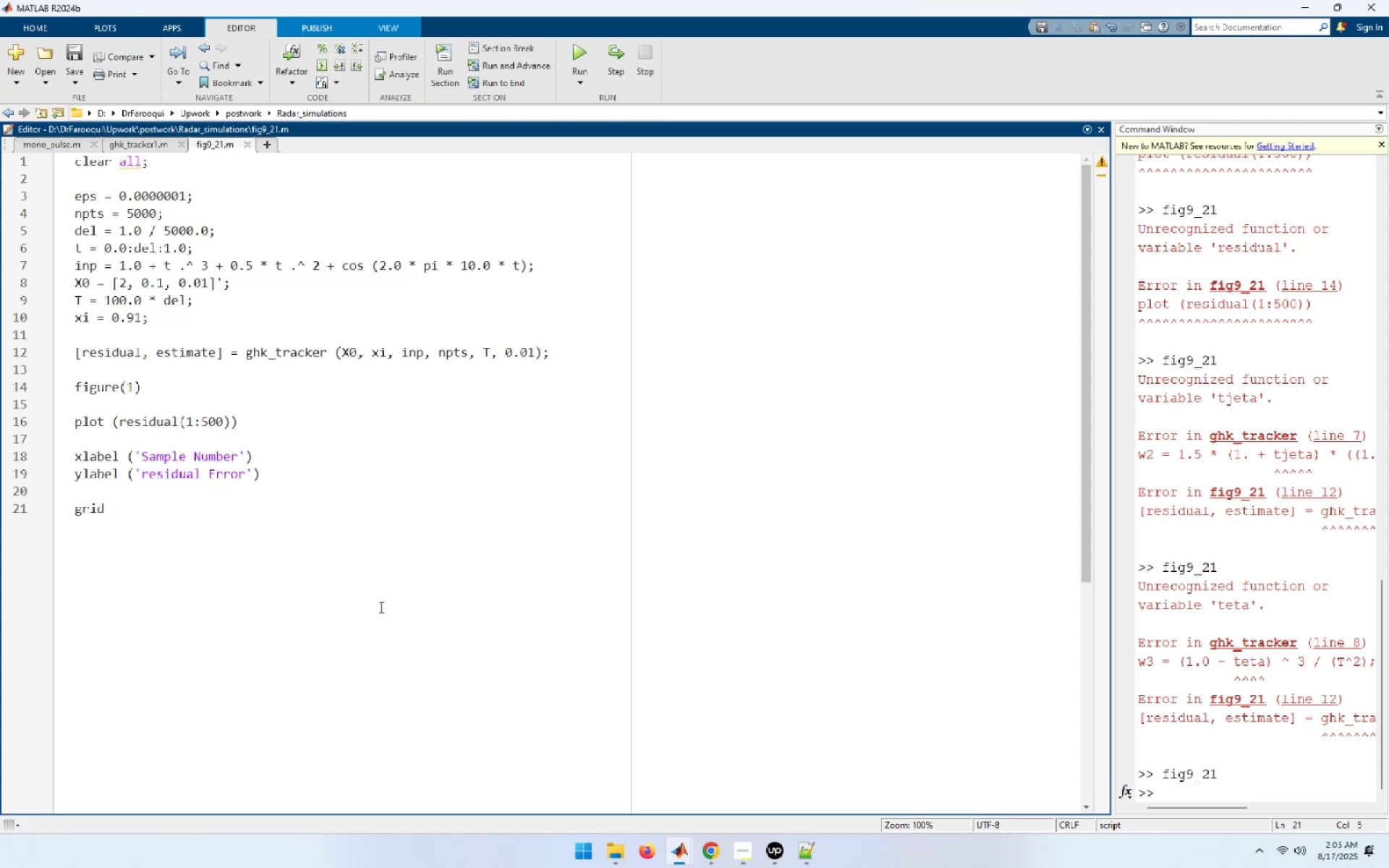 
key(Enter)
 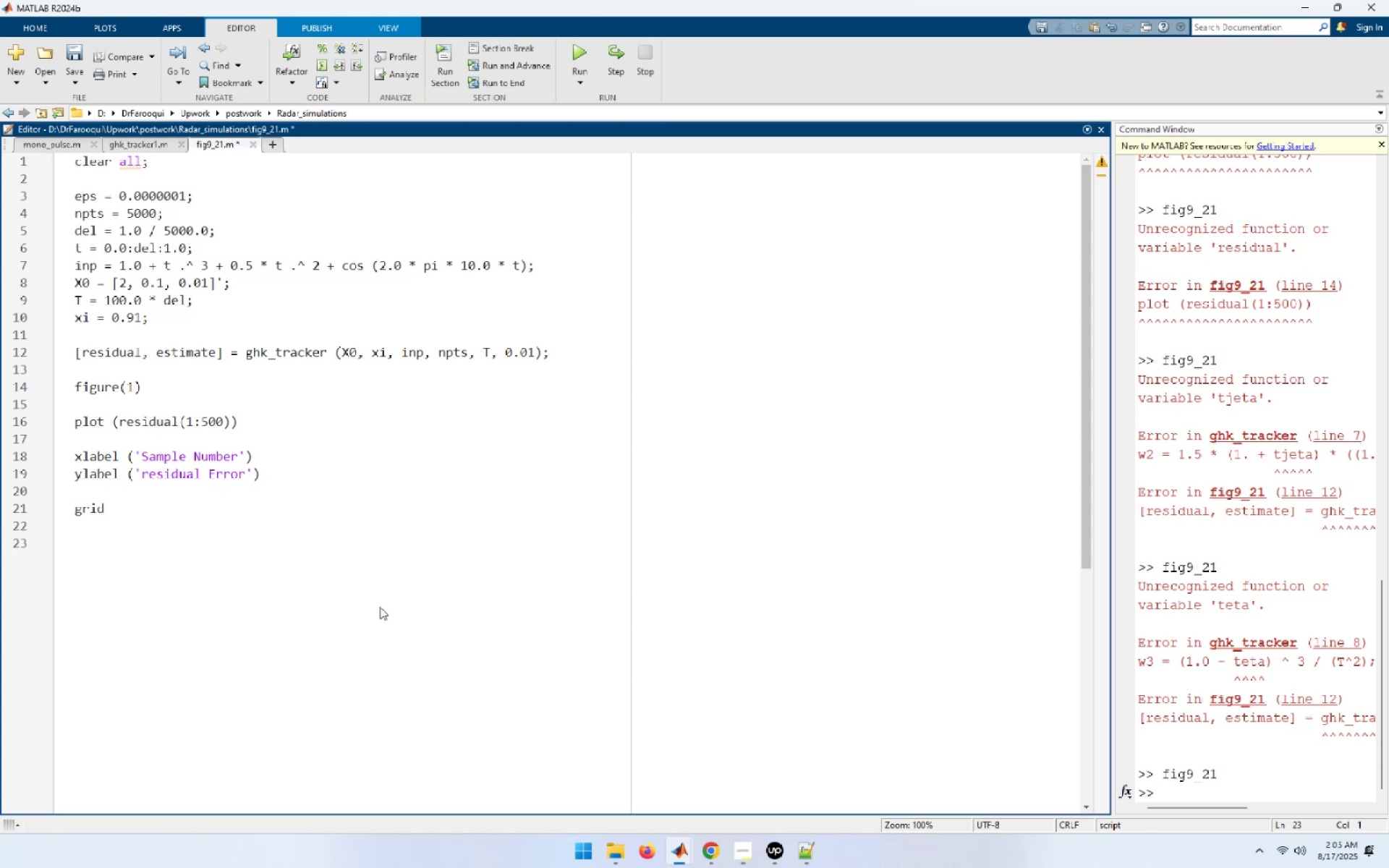 
type(figure ()
key(Backspace)
key(Backspace)
type((2))
 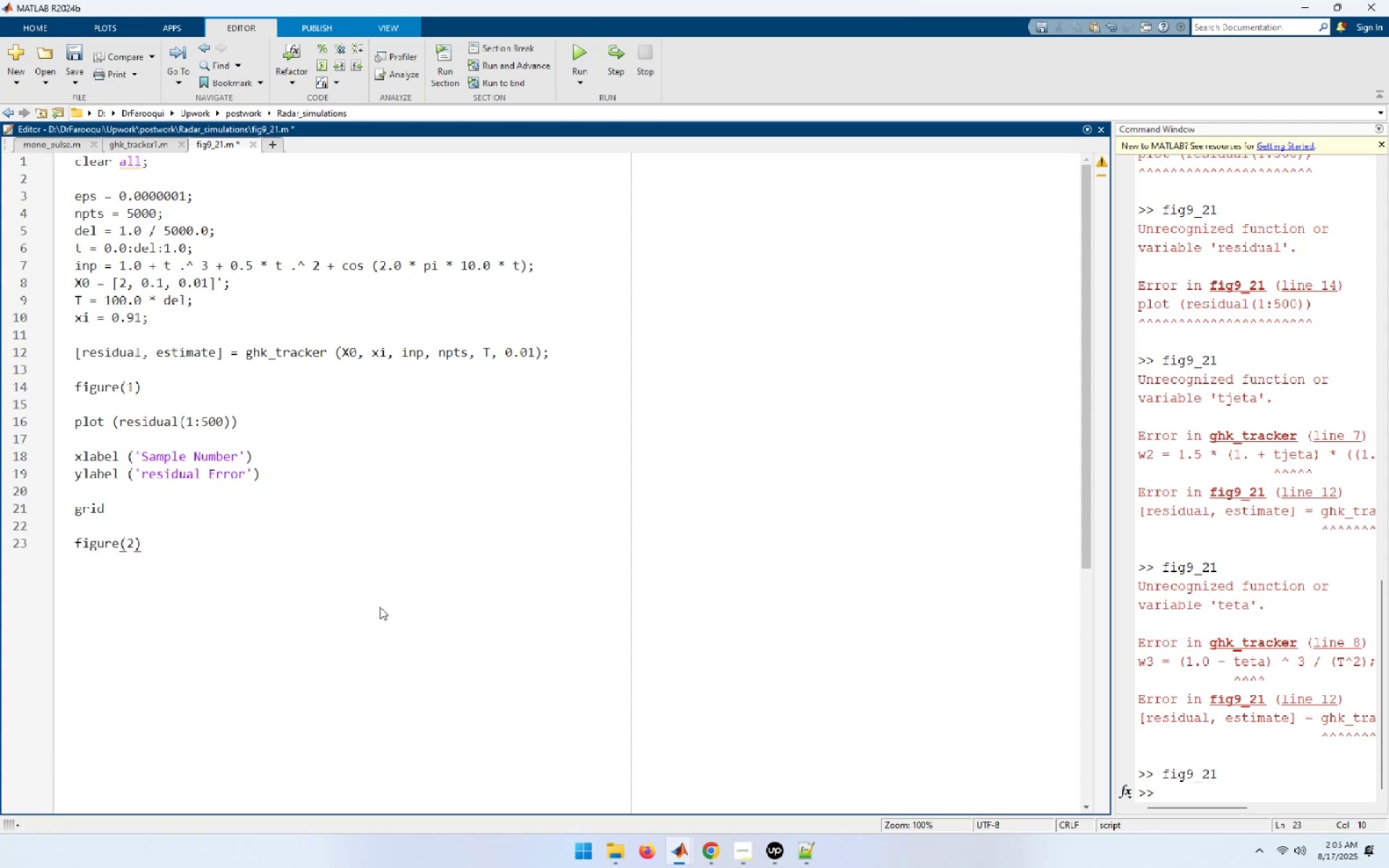 
key(Enter)
 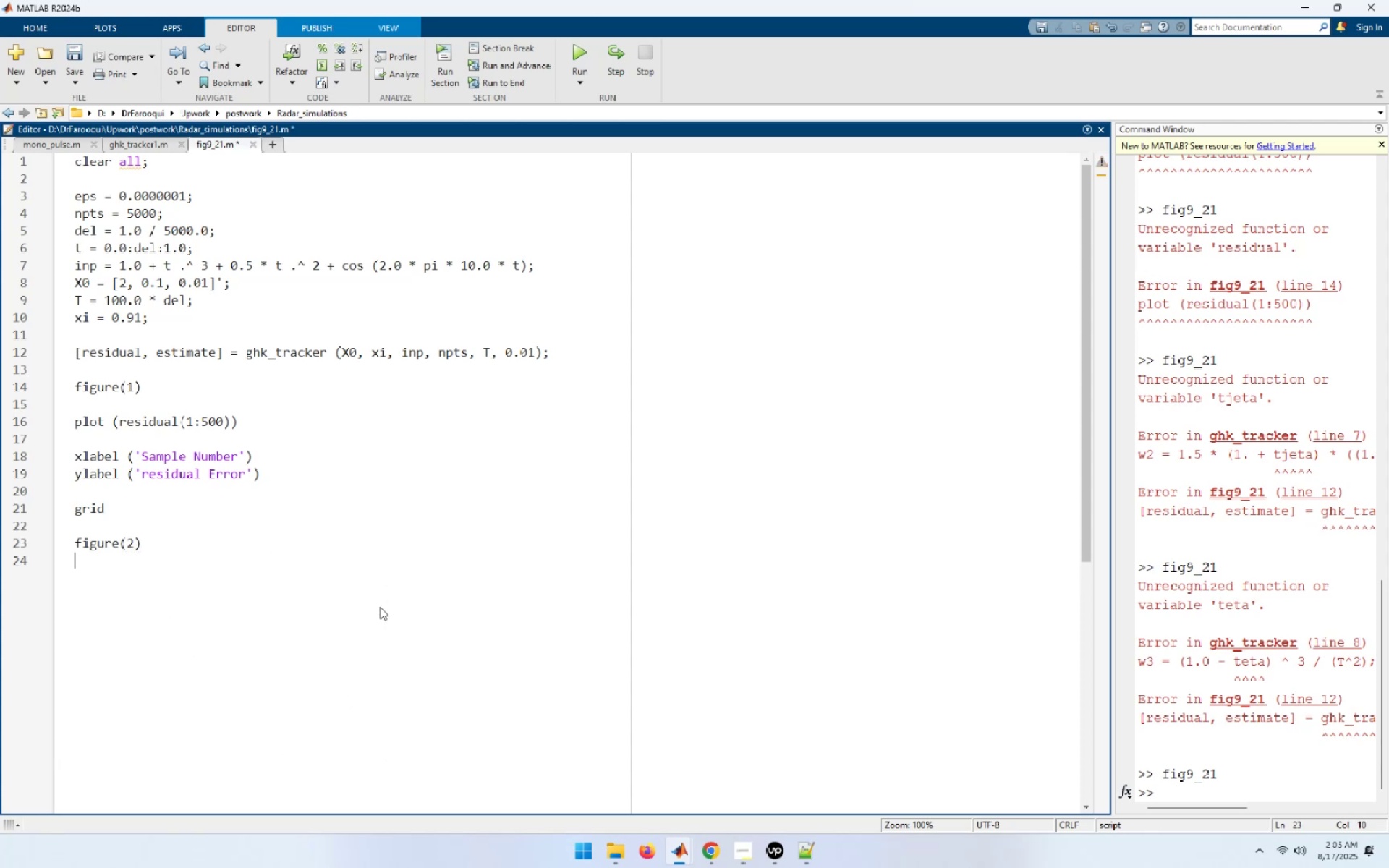 
key(Enter)
 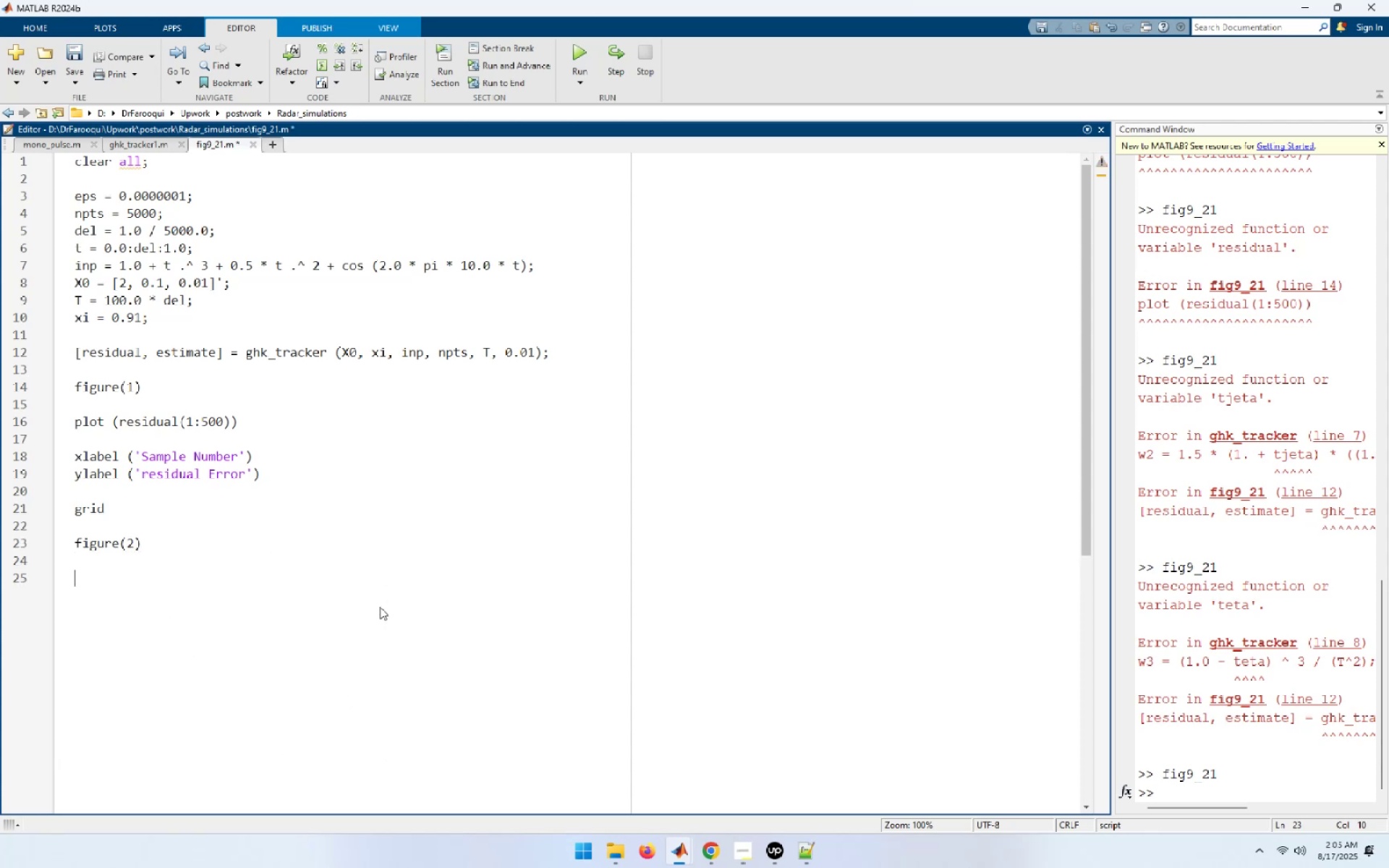 
type(Nn = 4999.0;)
 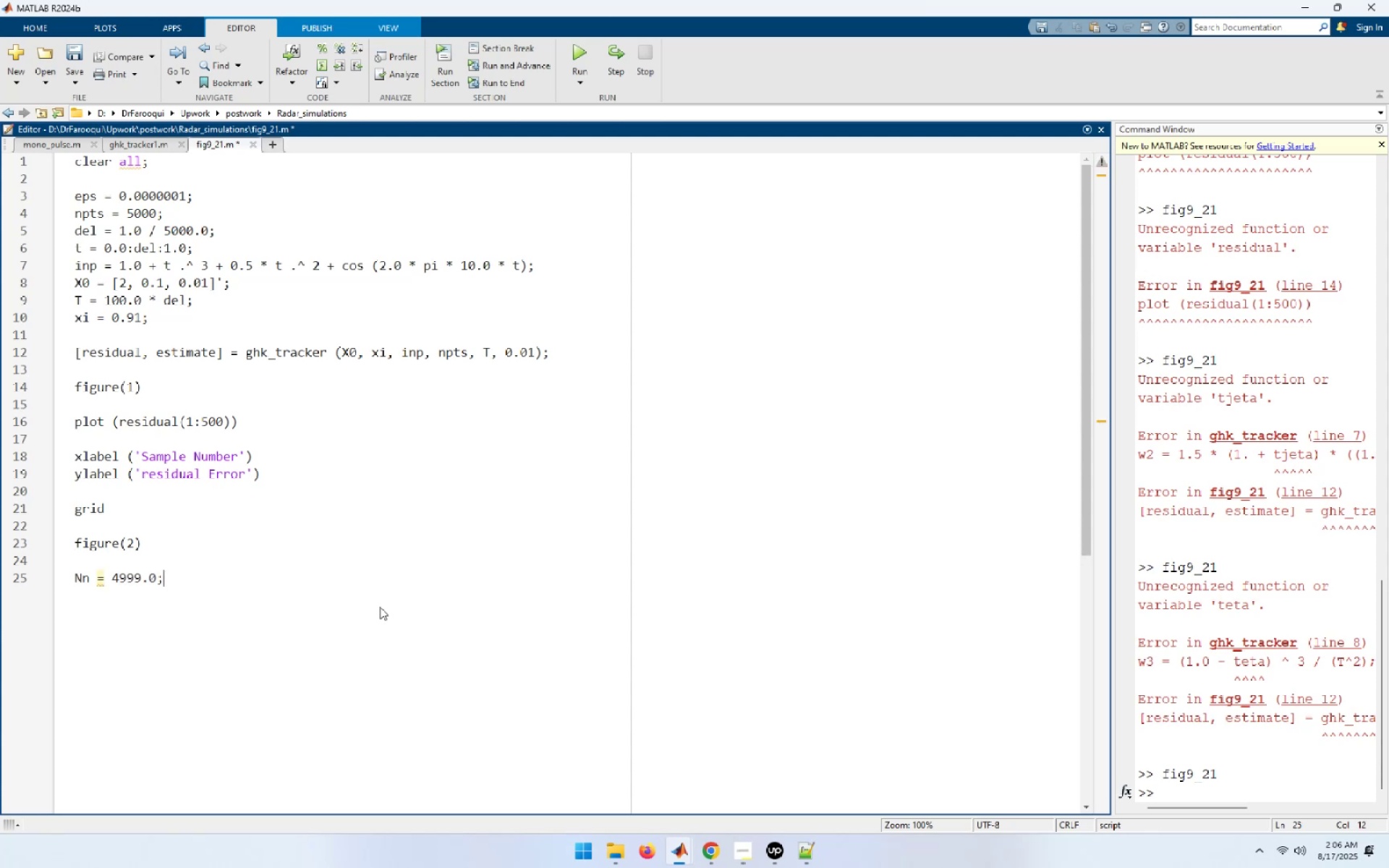 
key(Enter)
 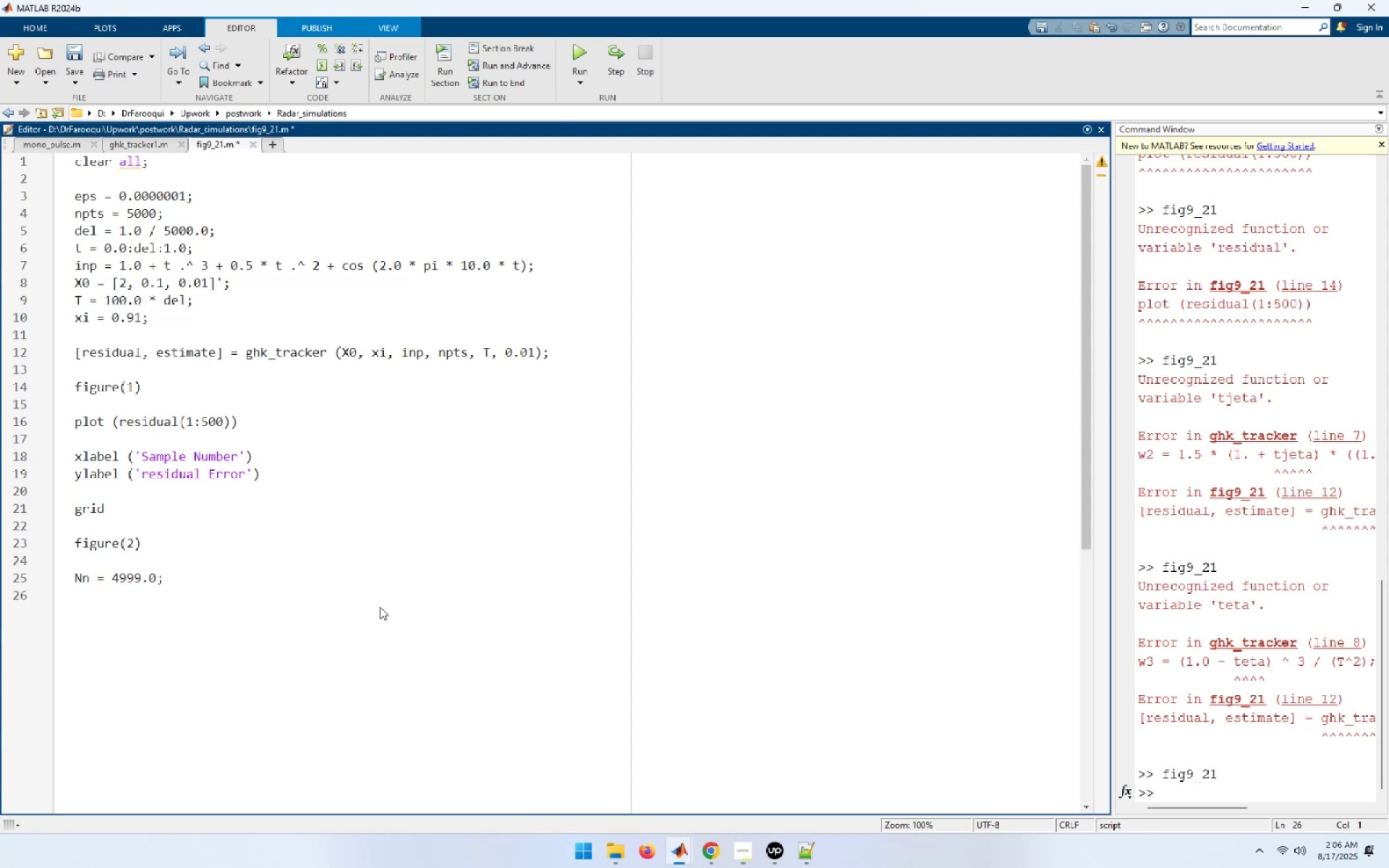 
type(n = 1:NN;)
 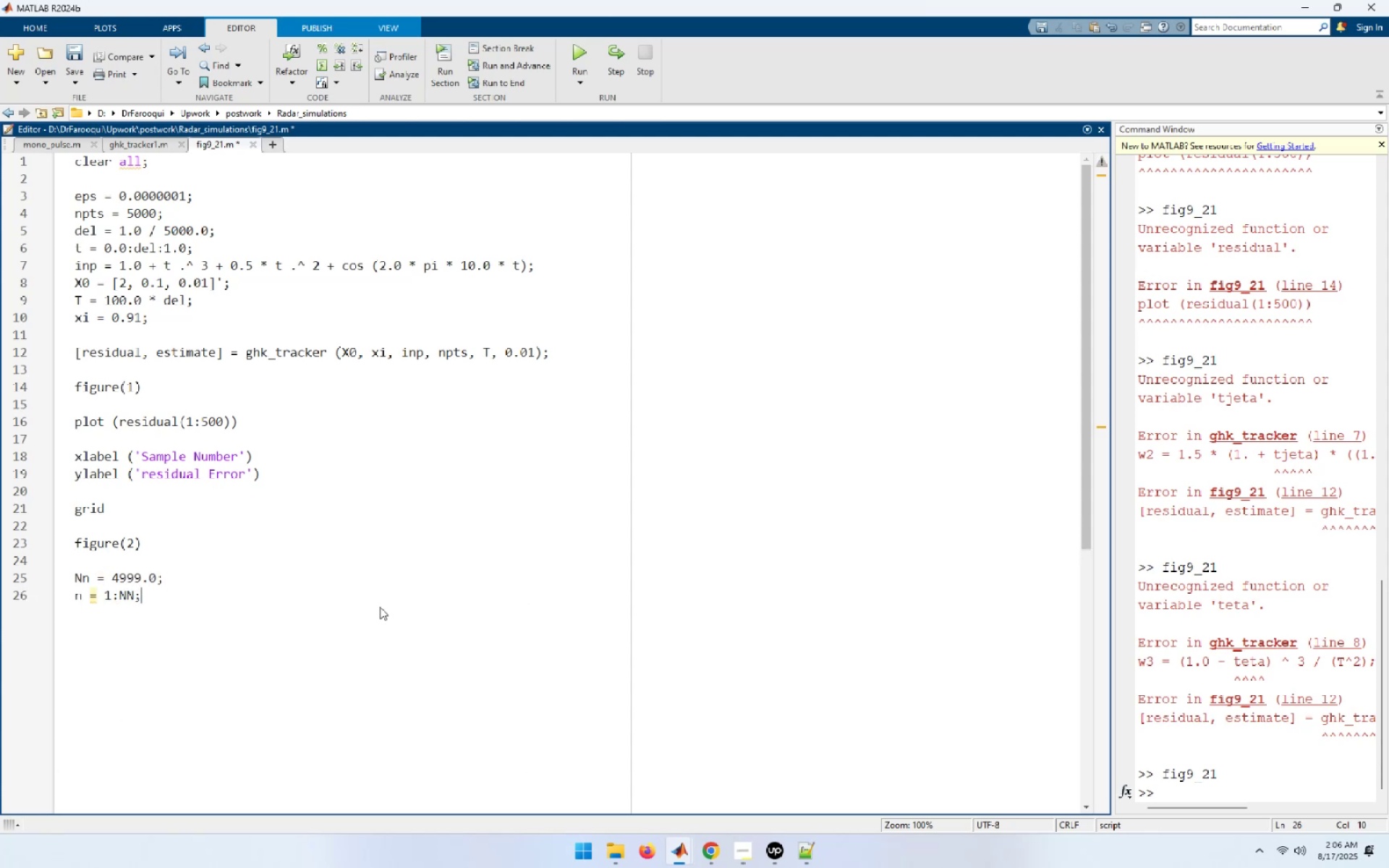 
 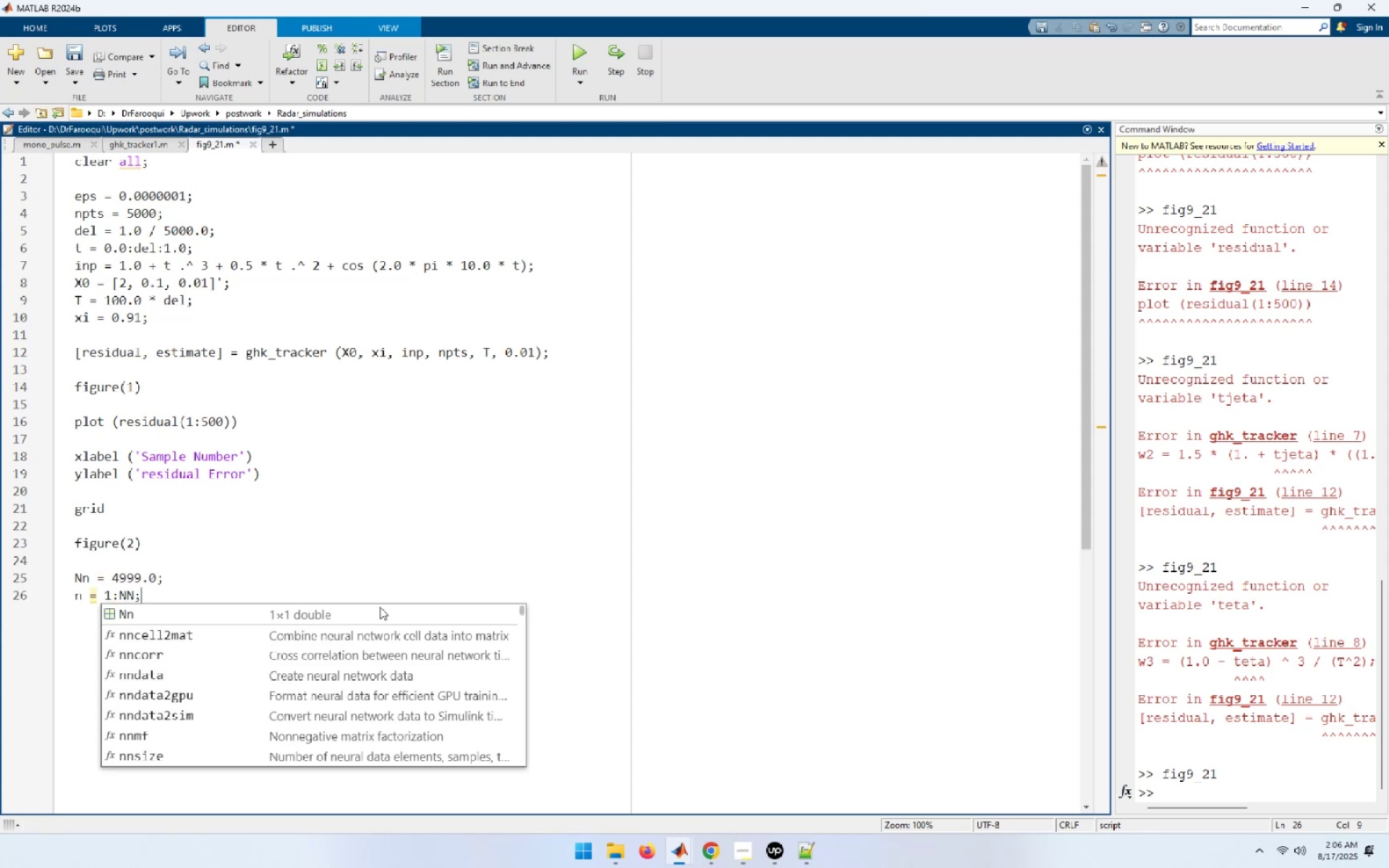 
key(Enter)
 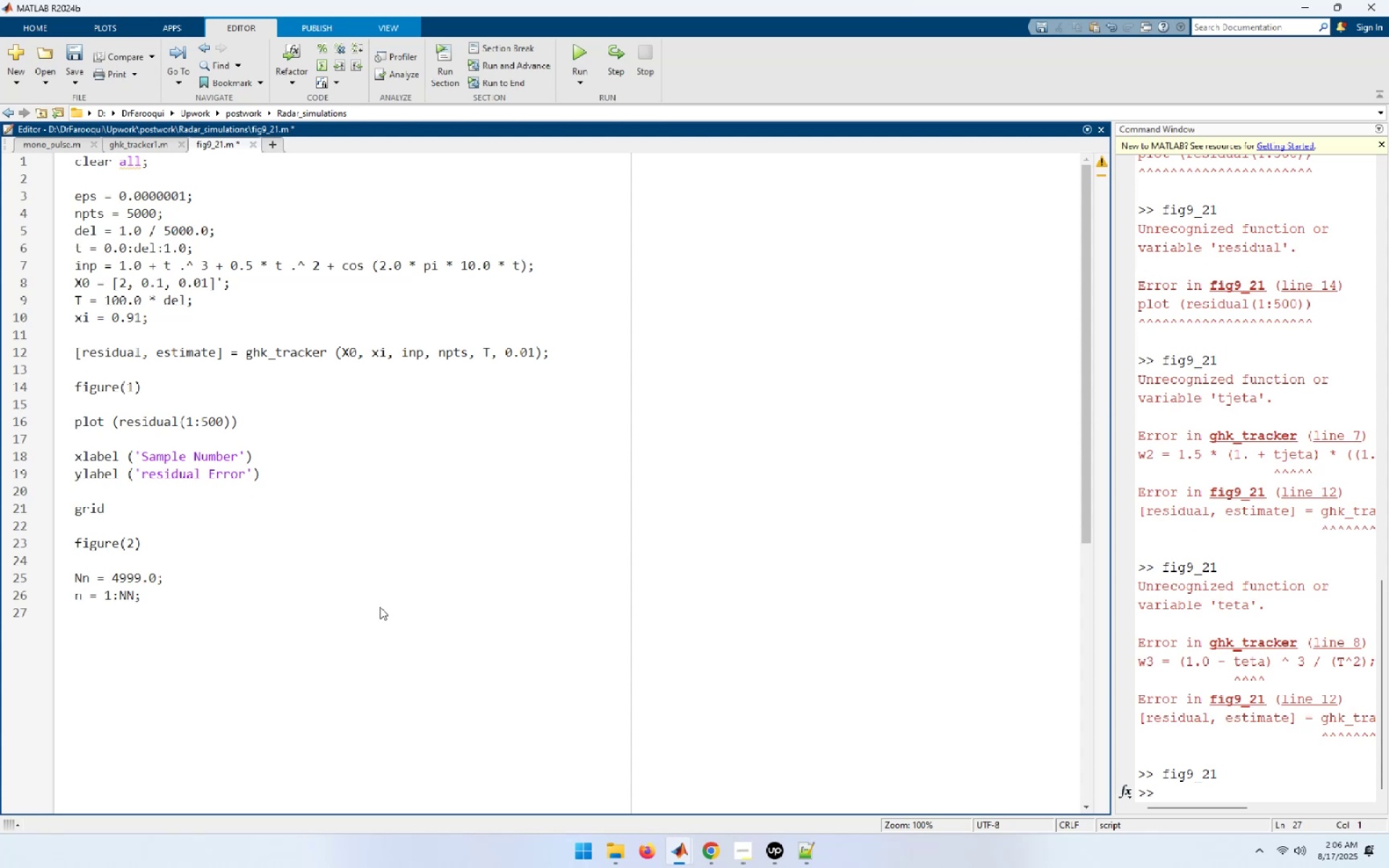 
key(Enter)
 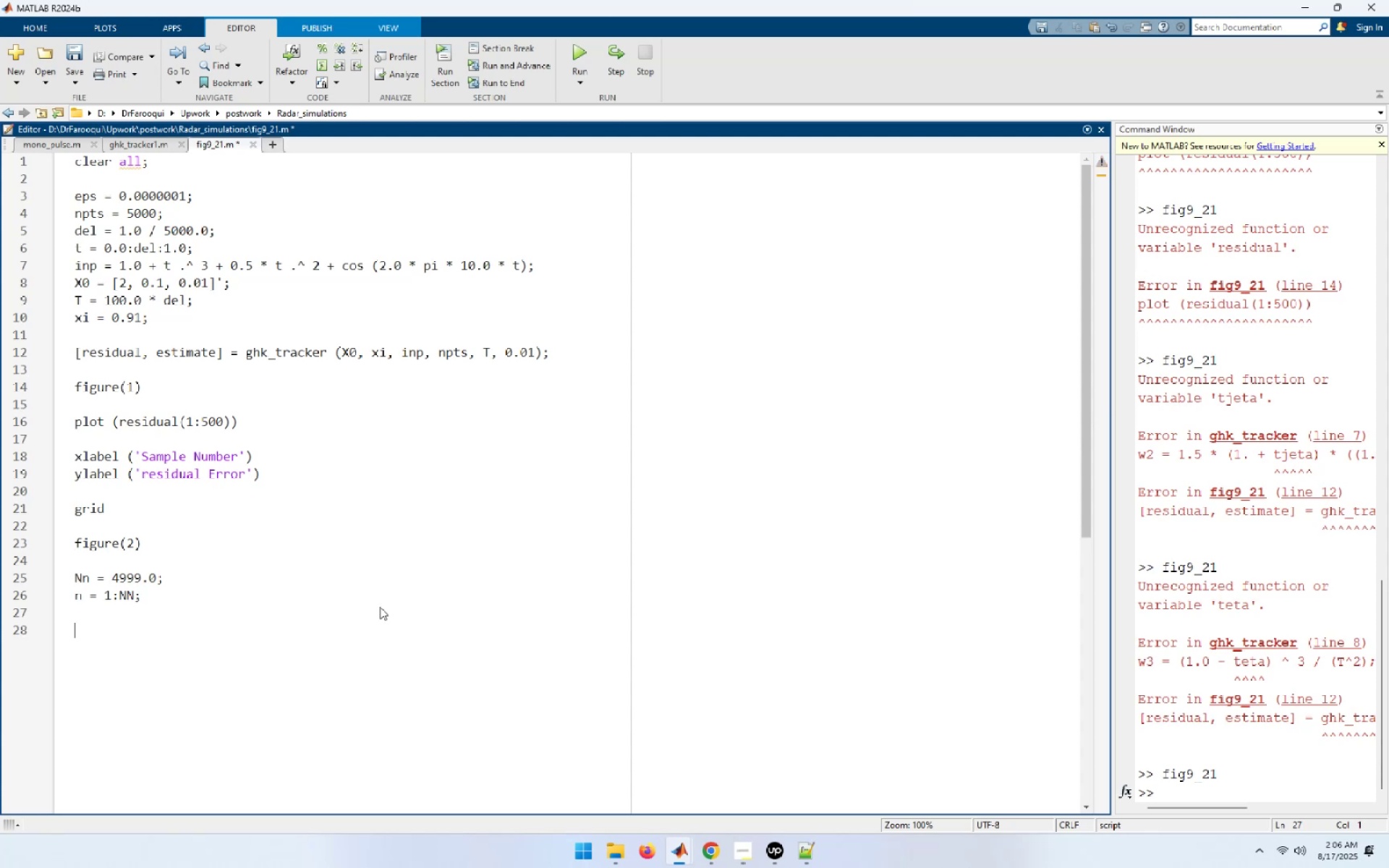 
type(plot (n, estimate (1:NN), b)
key(Backspace)
type('n)
key(Backspace)
type(b', )
 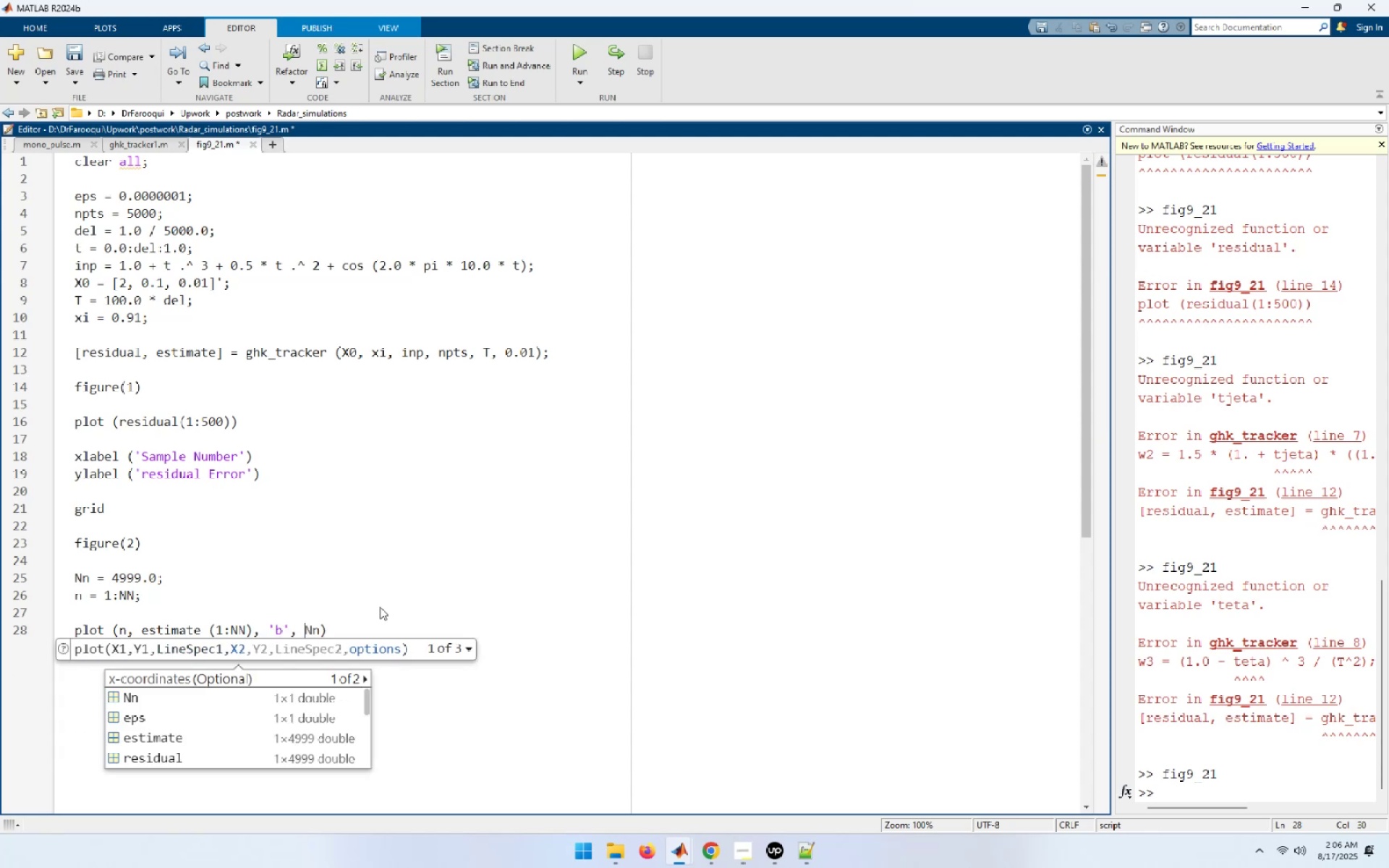 
type(n, inp(1:NN), 'r'))
 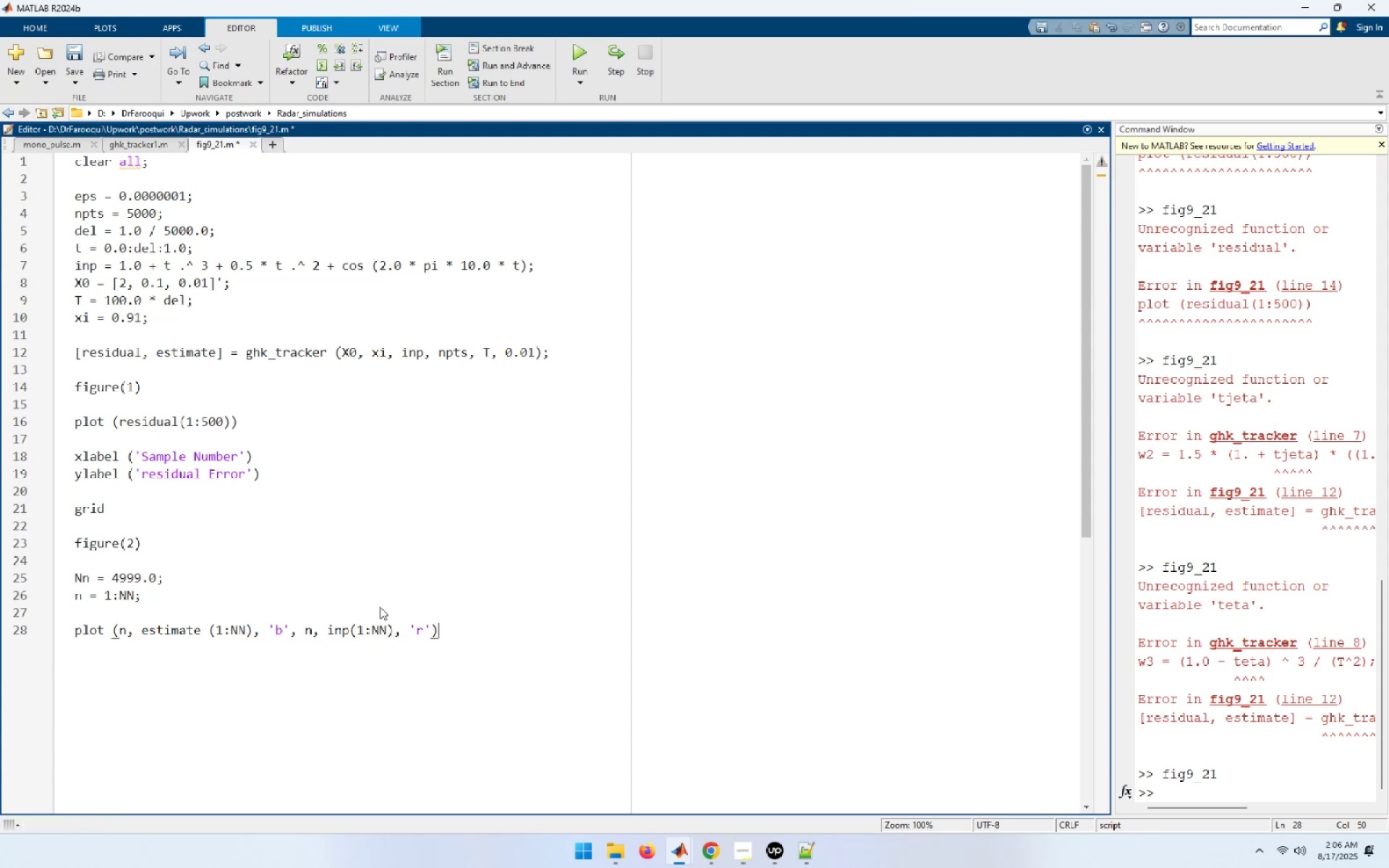 
key(Enter)
 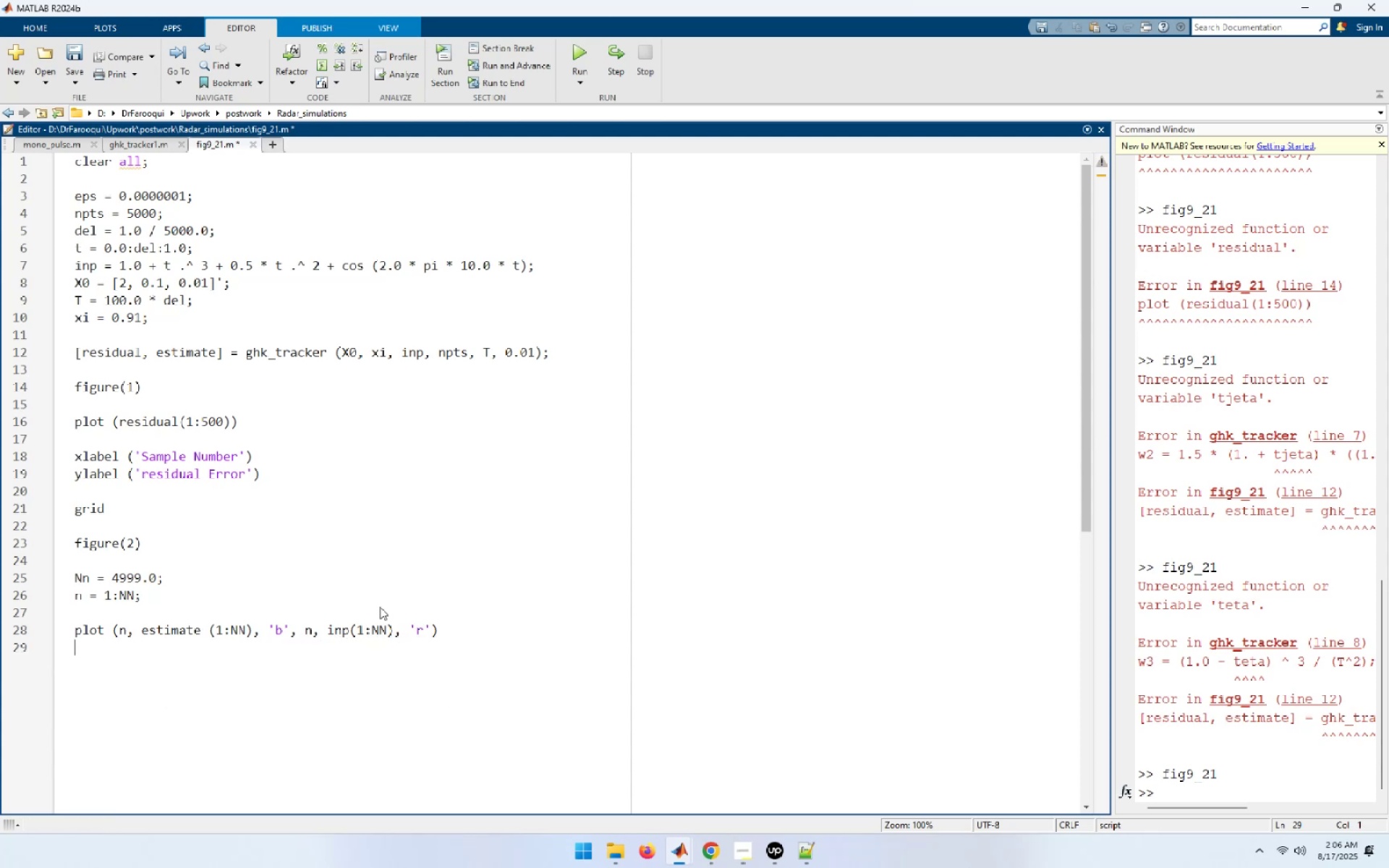 
key(Enter)
 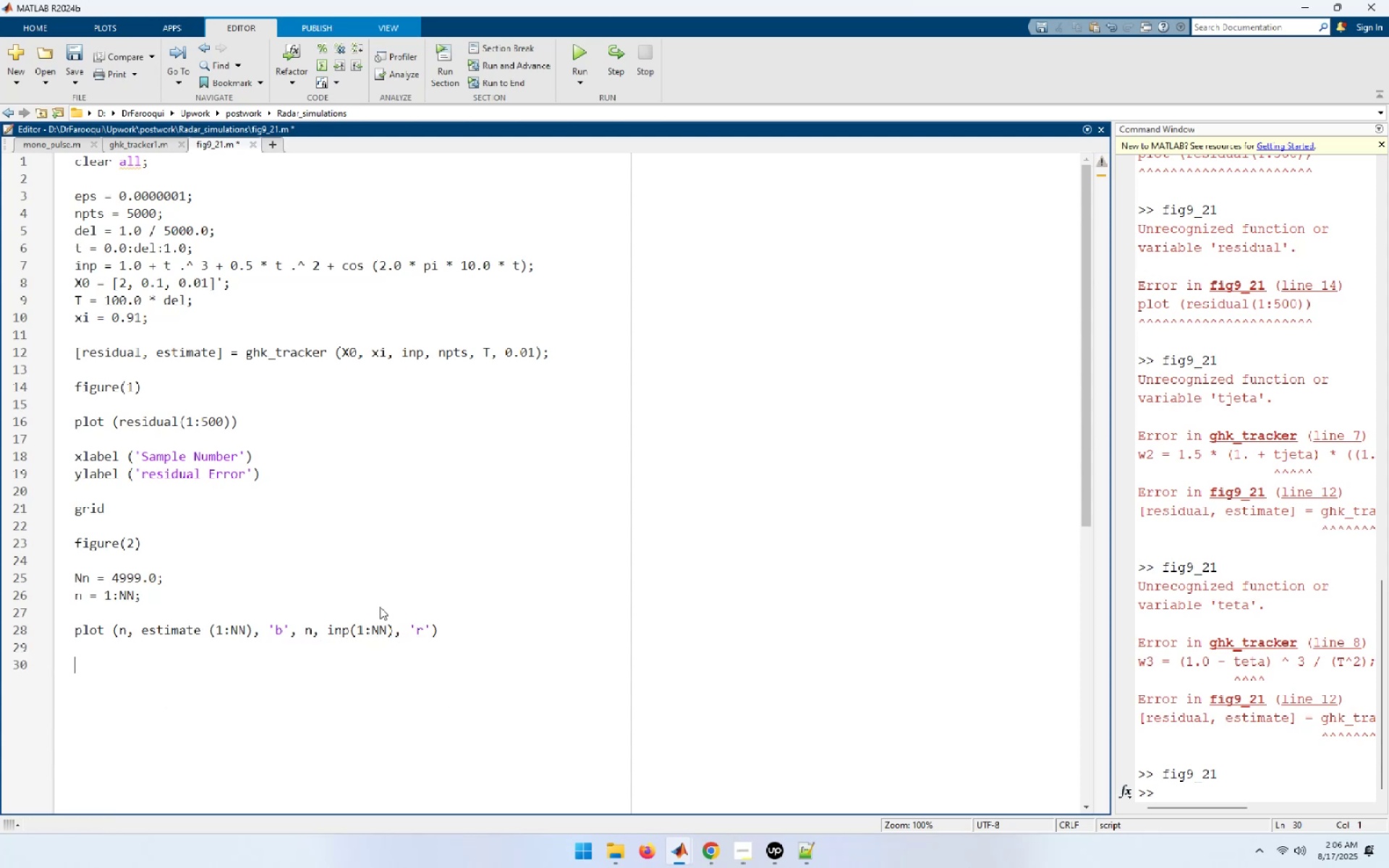 
type(xlb)
key(Backspace)
type(able)
key(Backspace)
key(Backspace)
type(el))
key(Backspace)
type( ('Sample numb)
 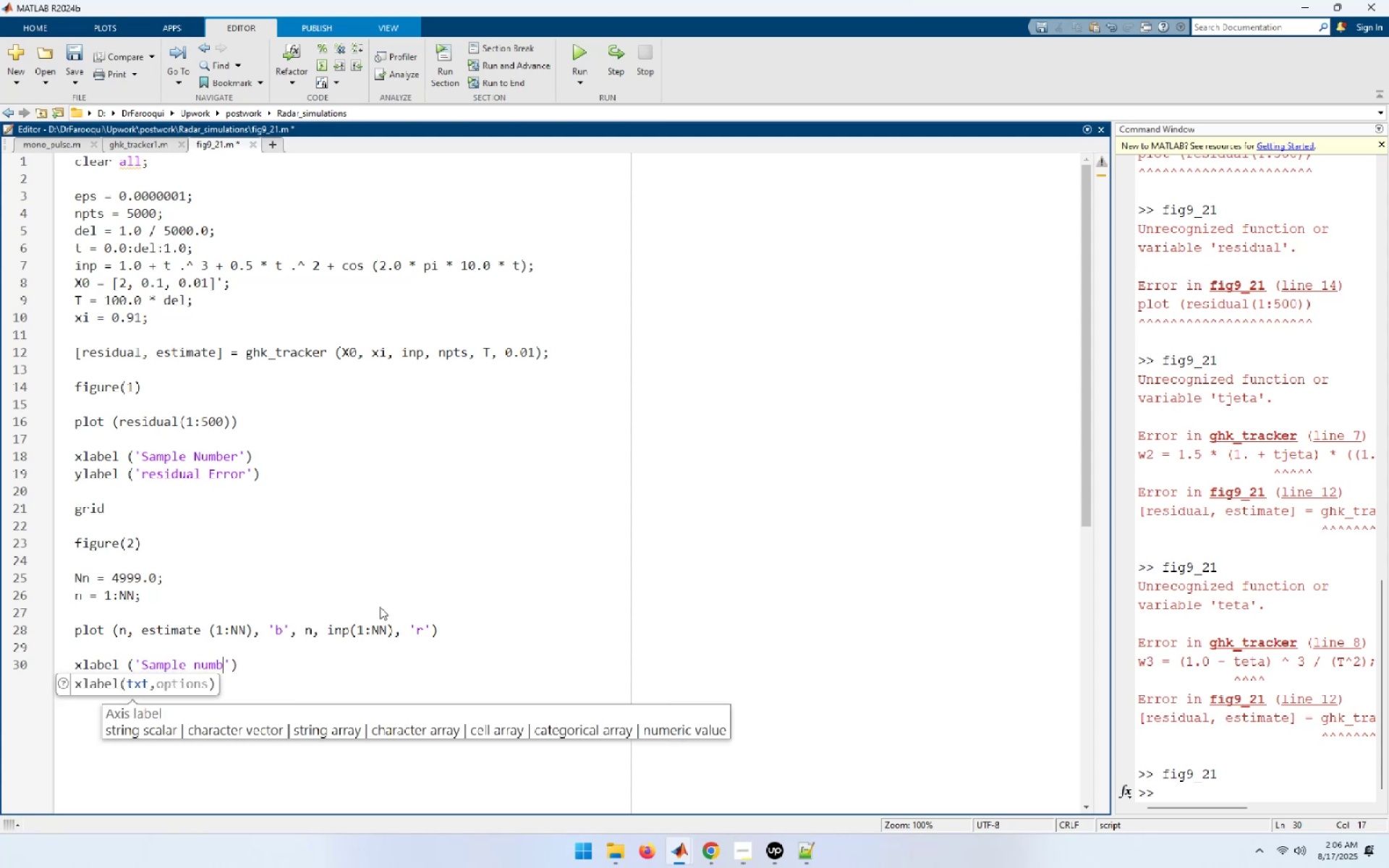 
 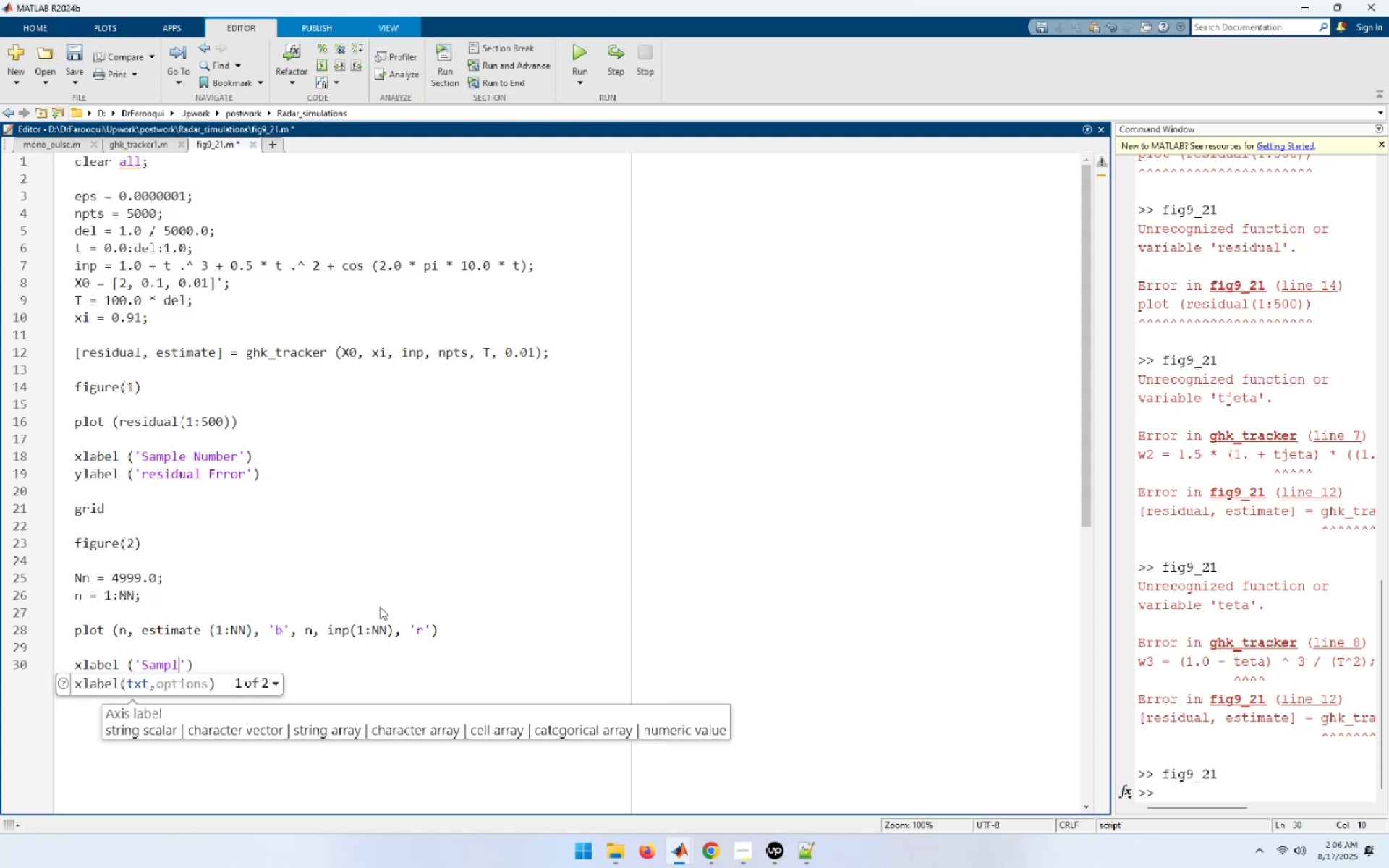 
key(Control+ControlLeft)
 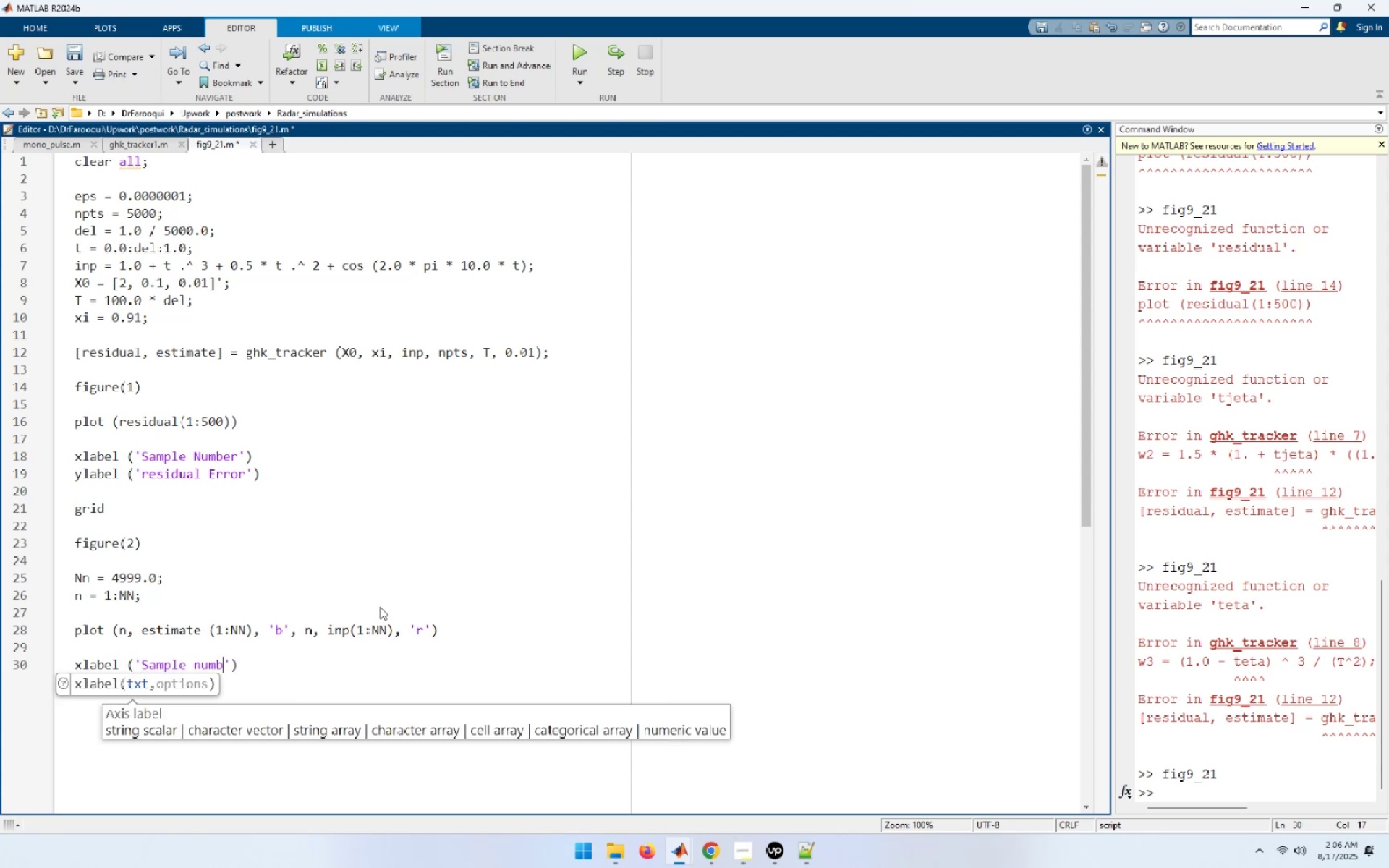 
key(Control+Backspace)
 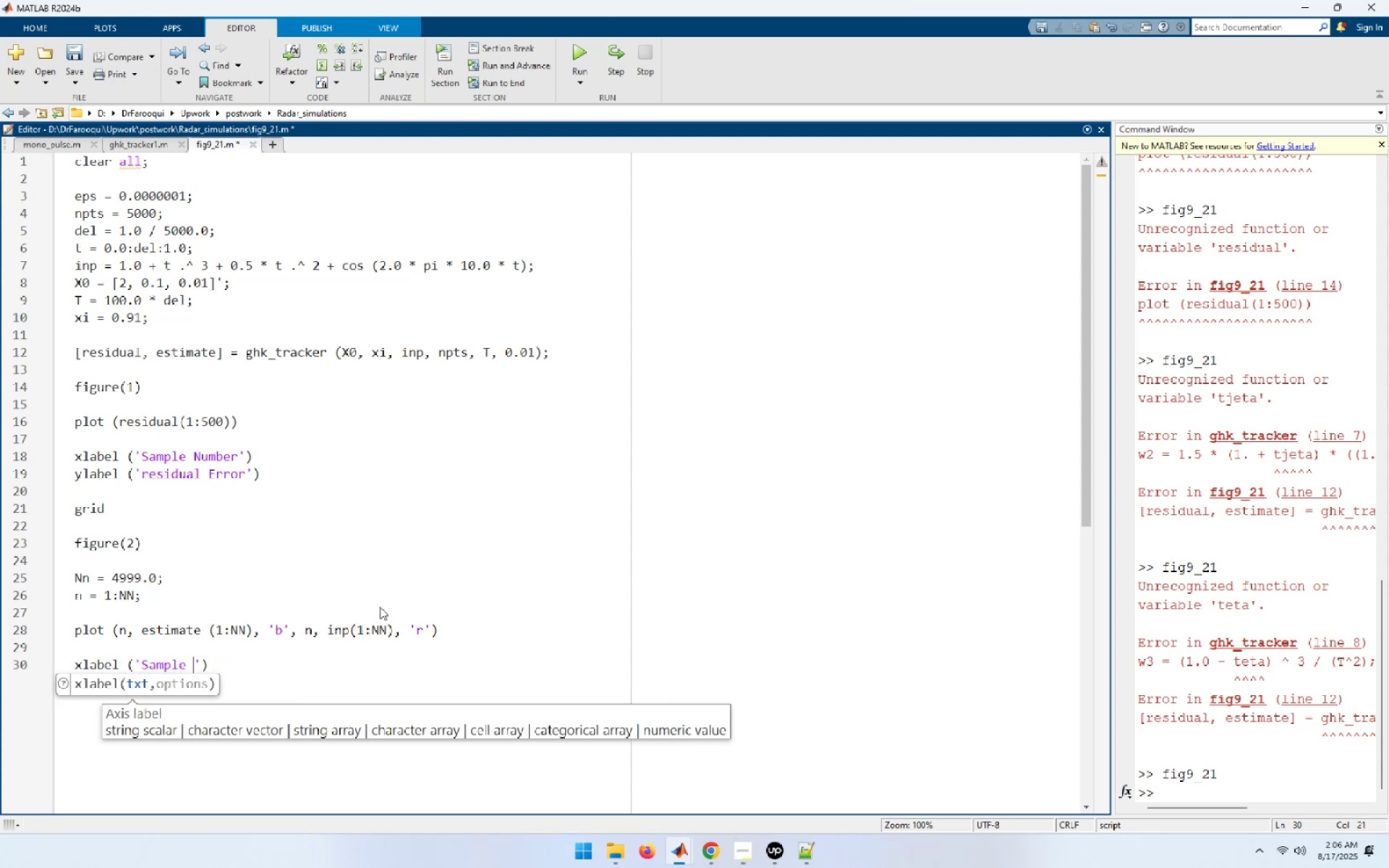 
type(Number'))
 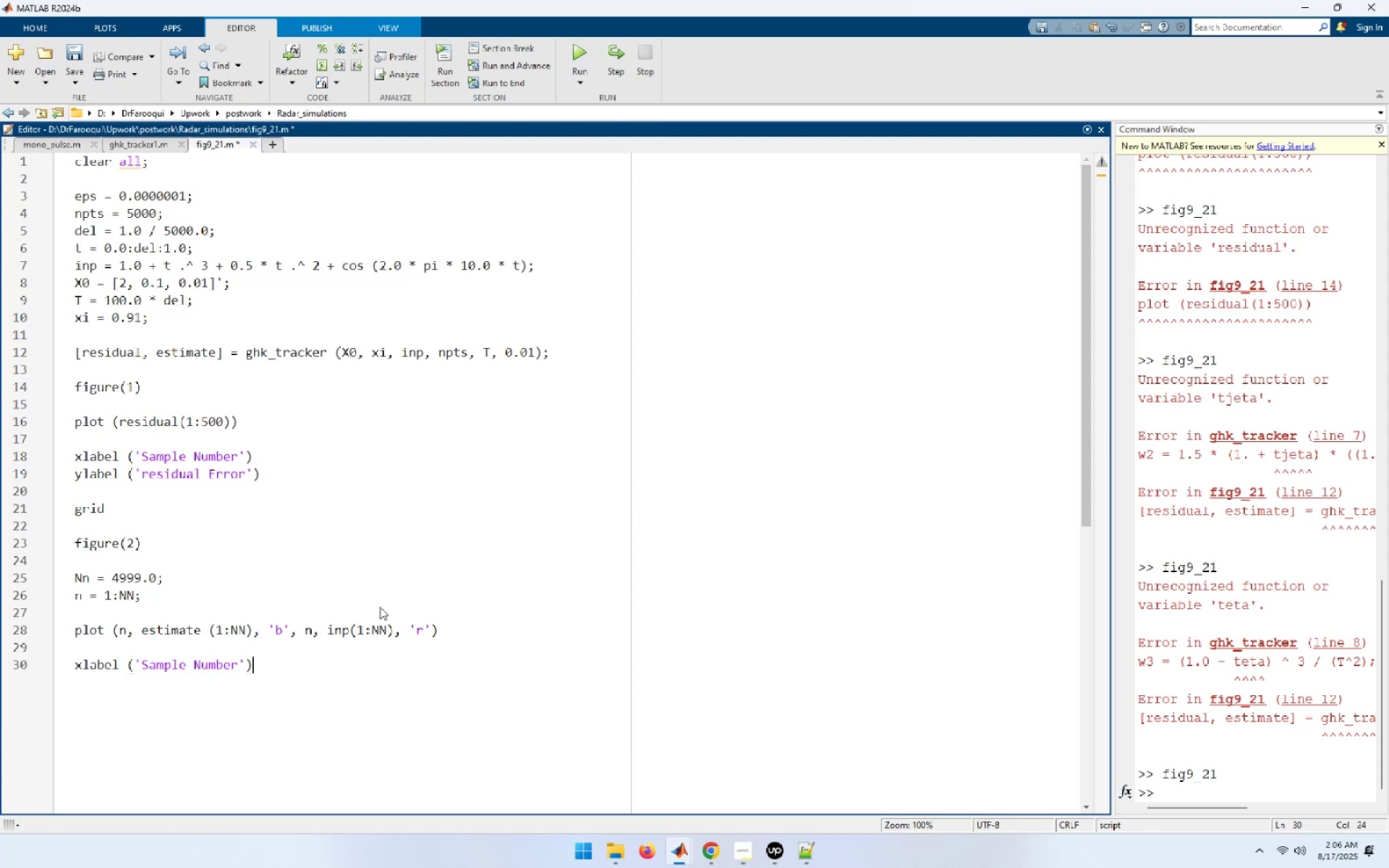 
key(Enter)
 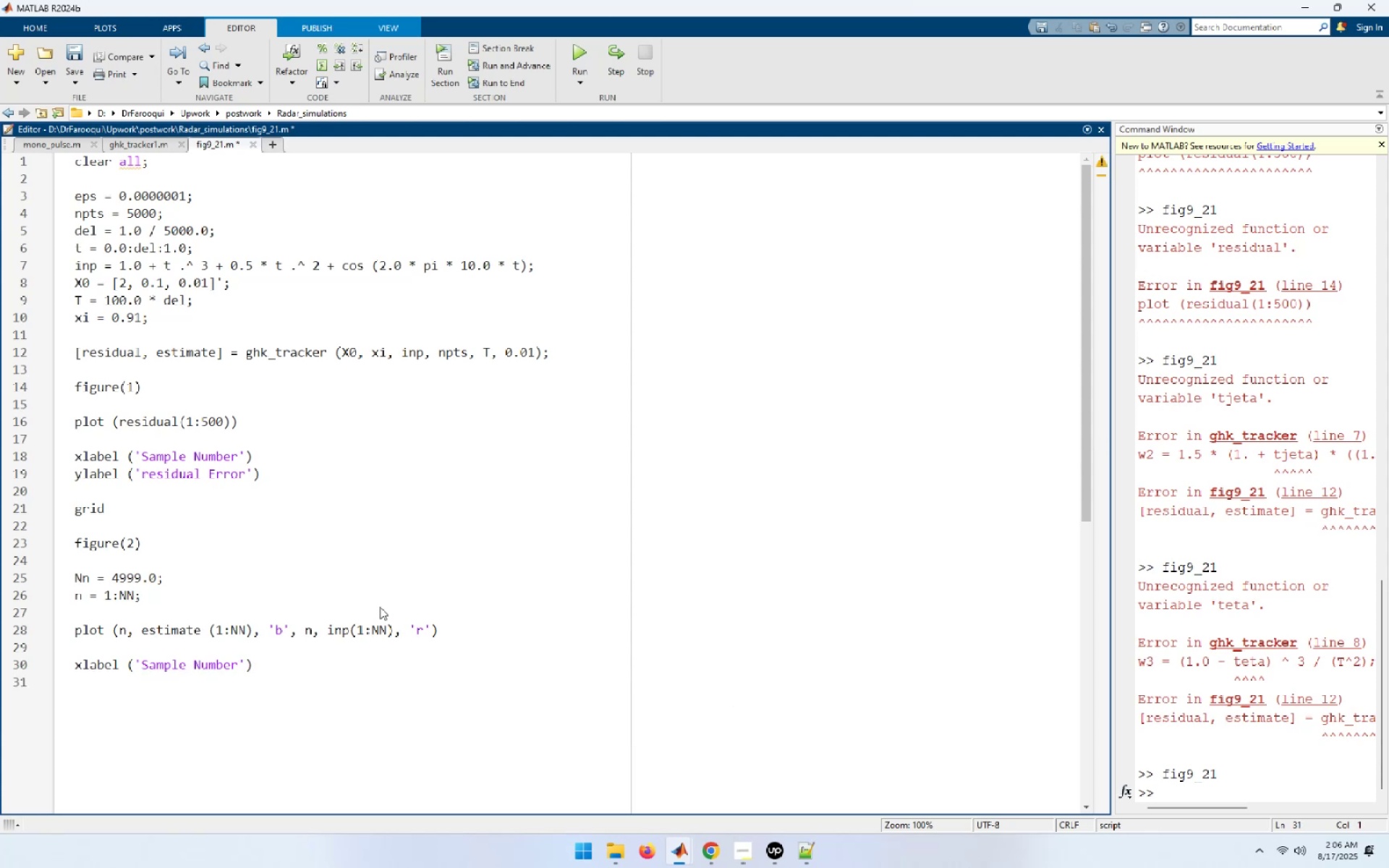 
type(ylabel ('Position'))
 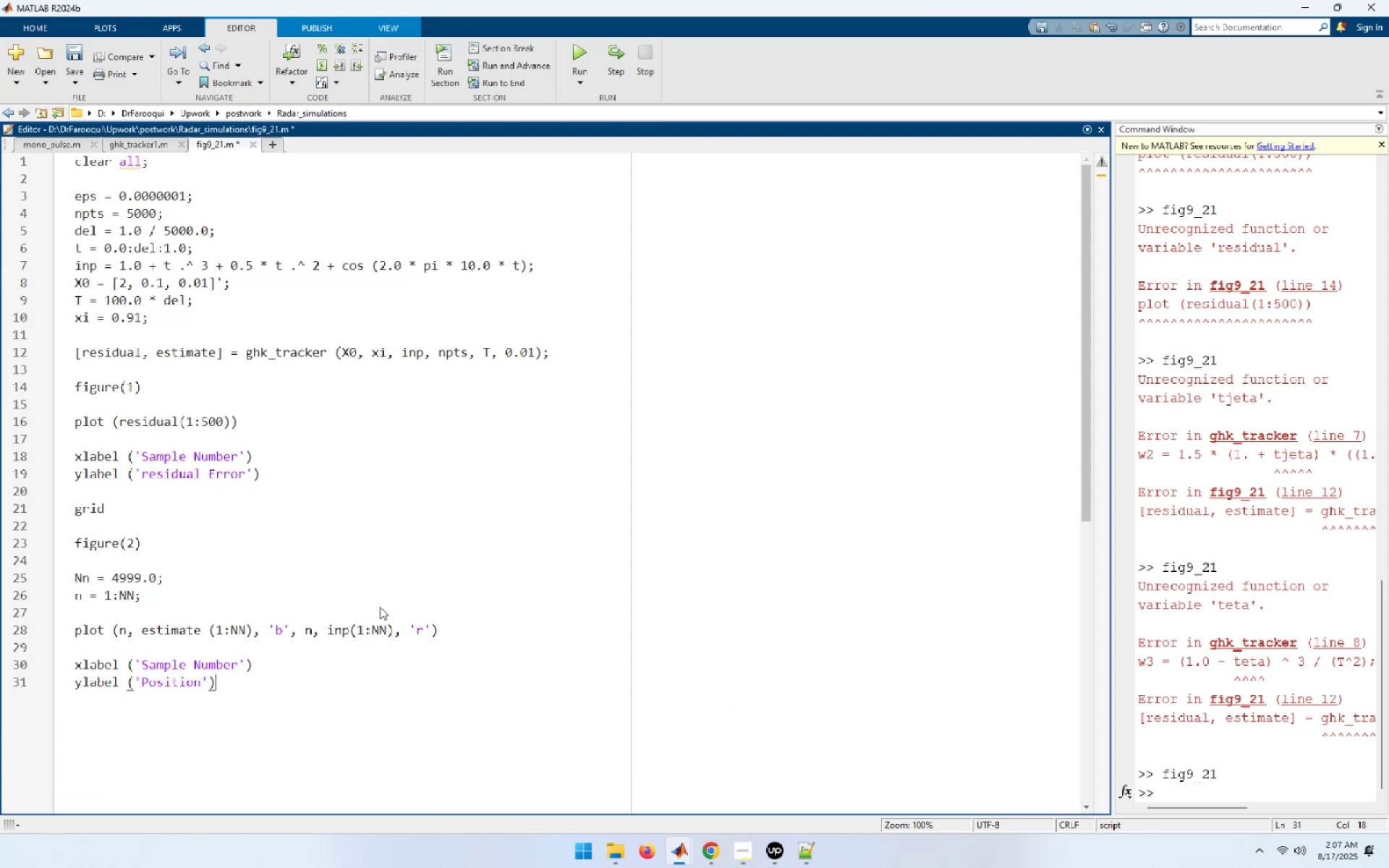 
key(Enter)
 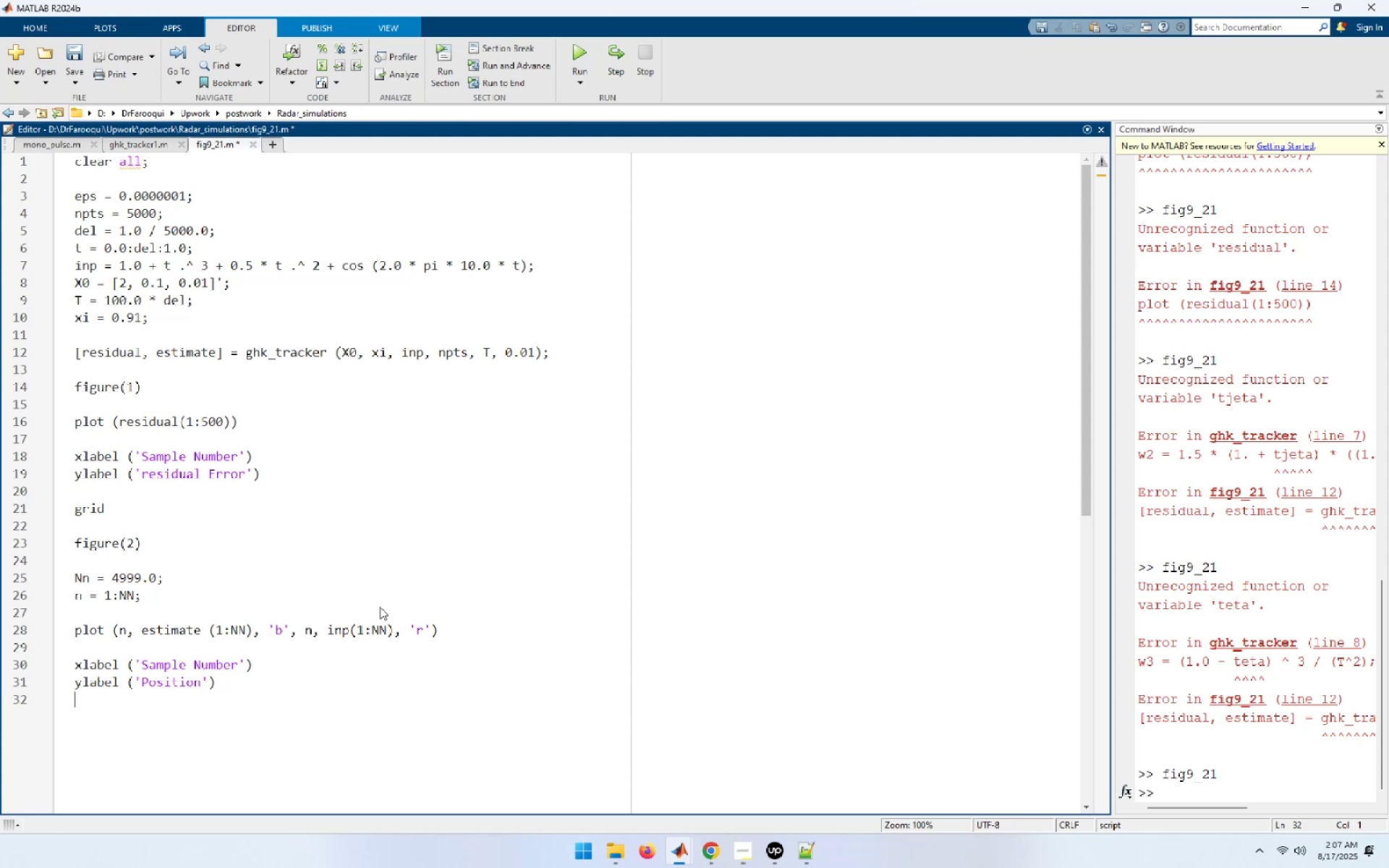 
key(L)
 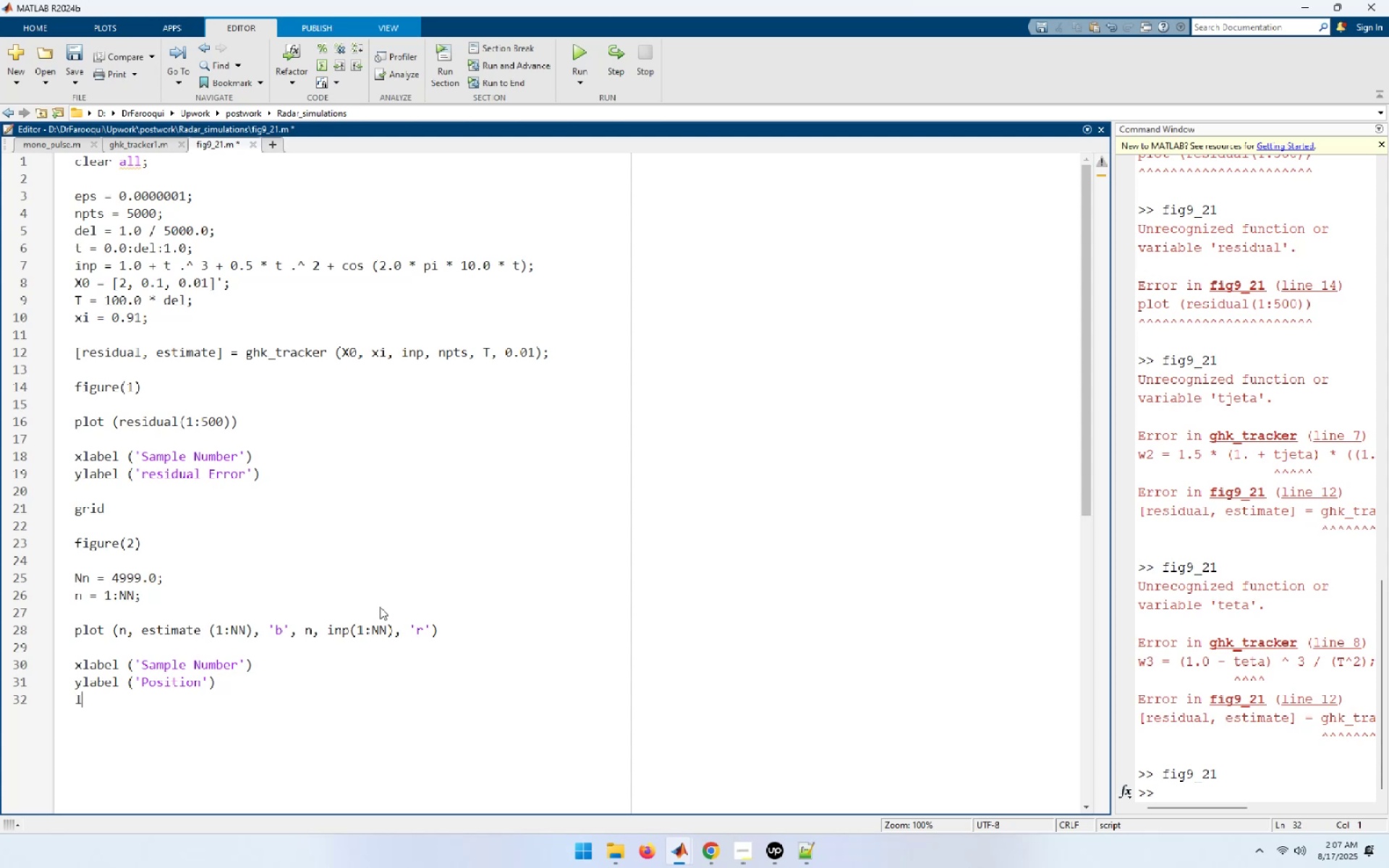 
key(Backspace)
 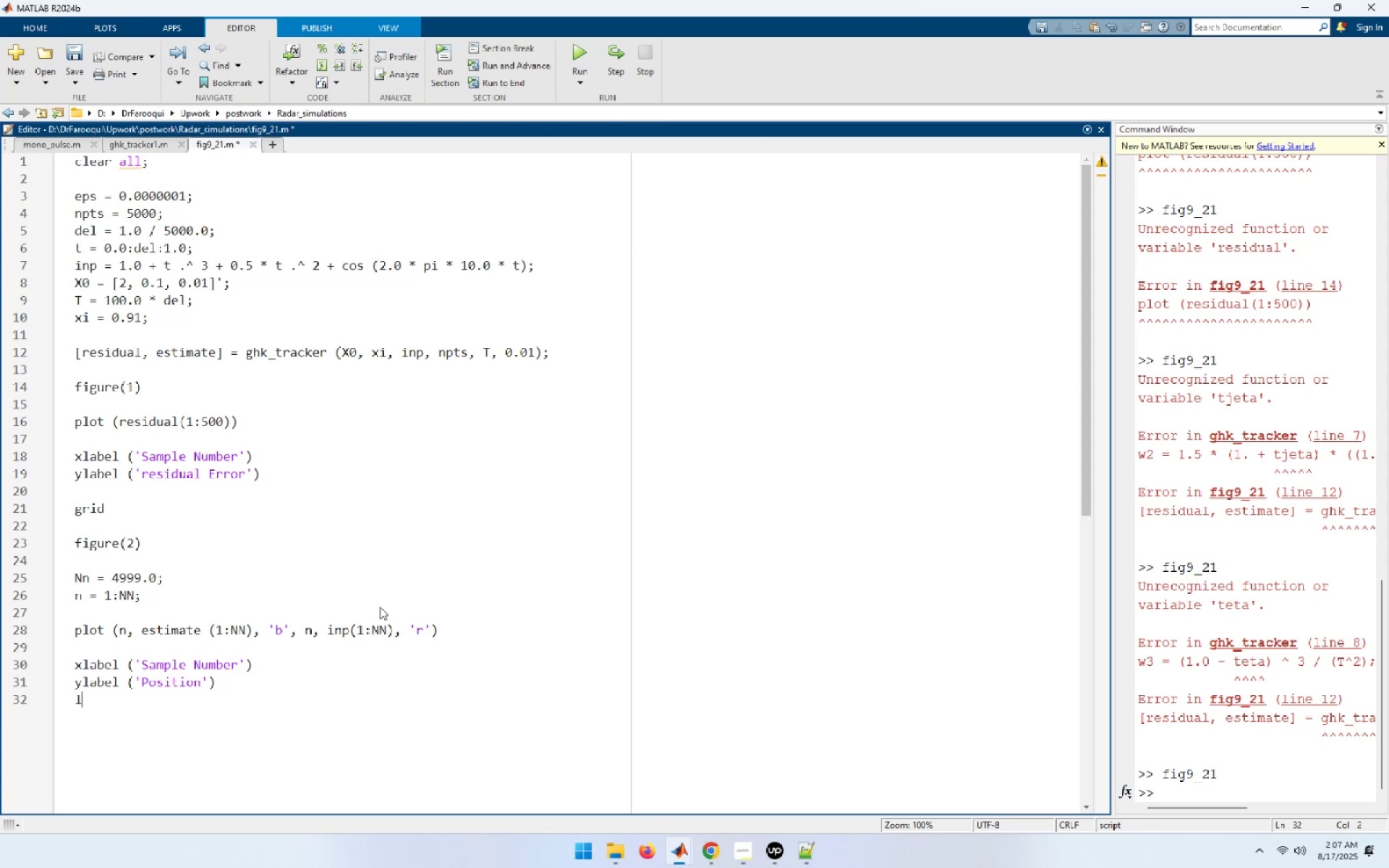 
key(Enter)
 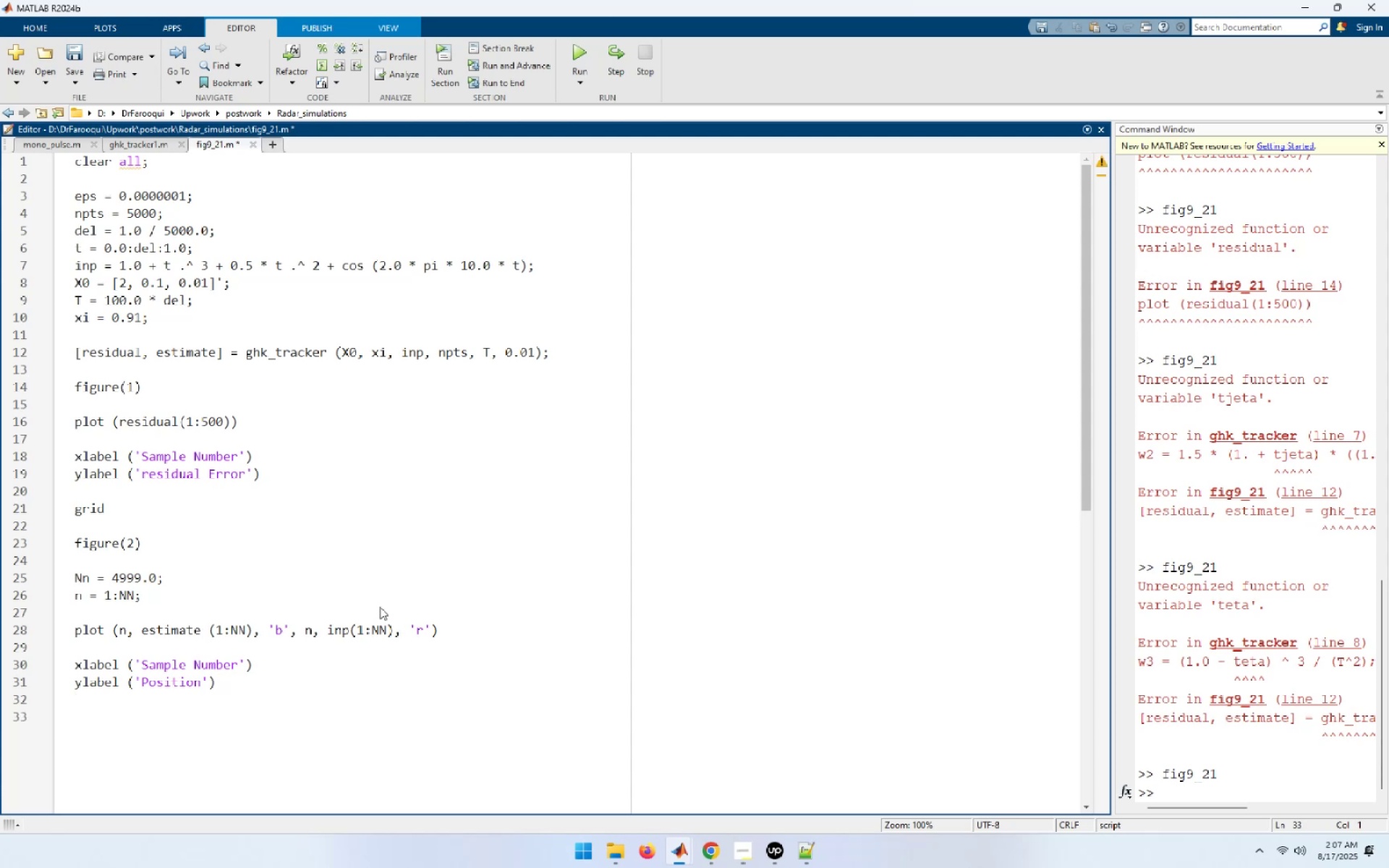 
type(legend ('Estimated, )
key(Backspace)
key(Backspace)
type(', 'Input'))
 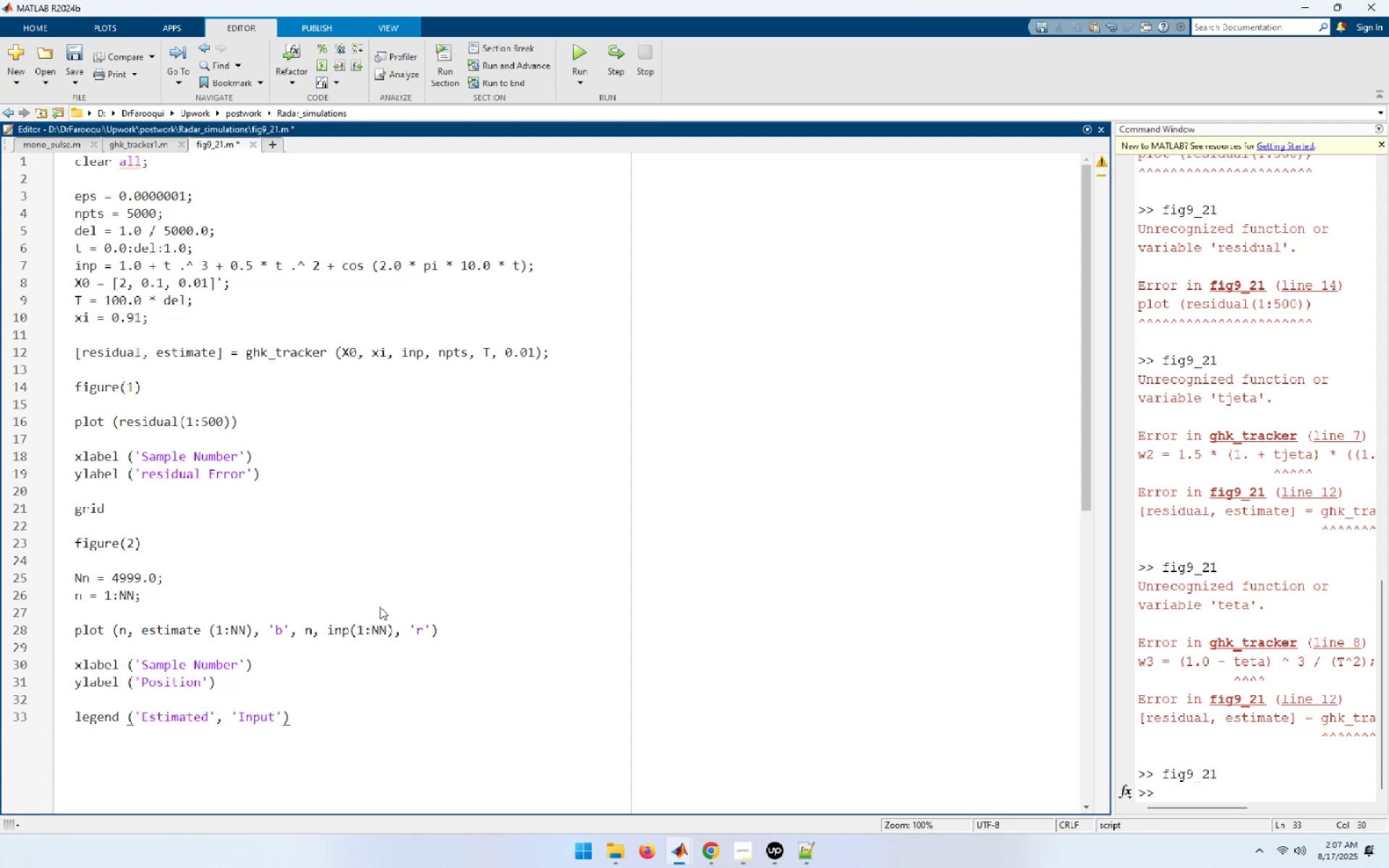 
key(Control+S)
 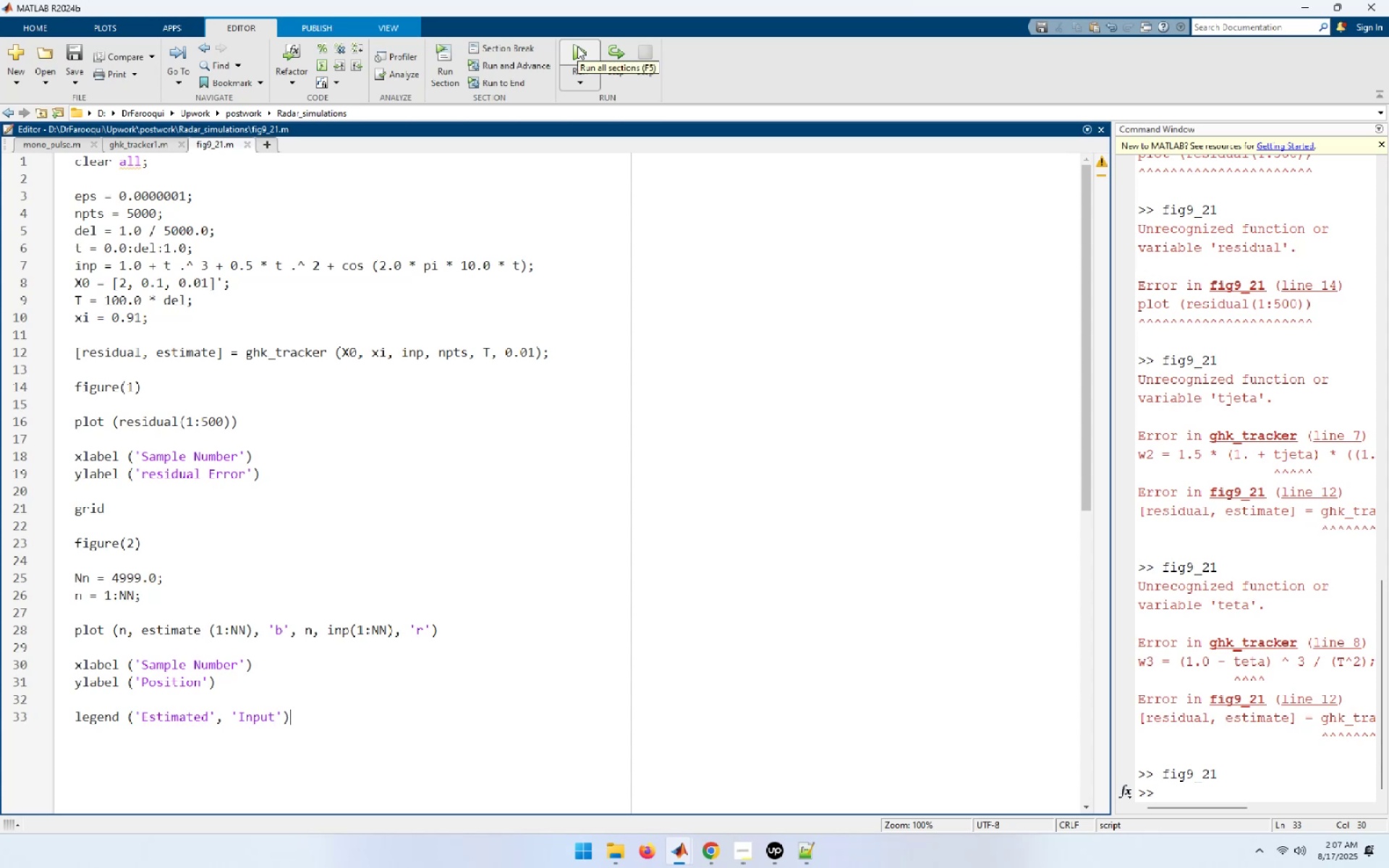 
wait(7.89)
 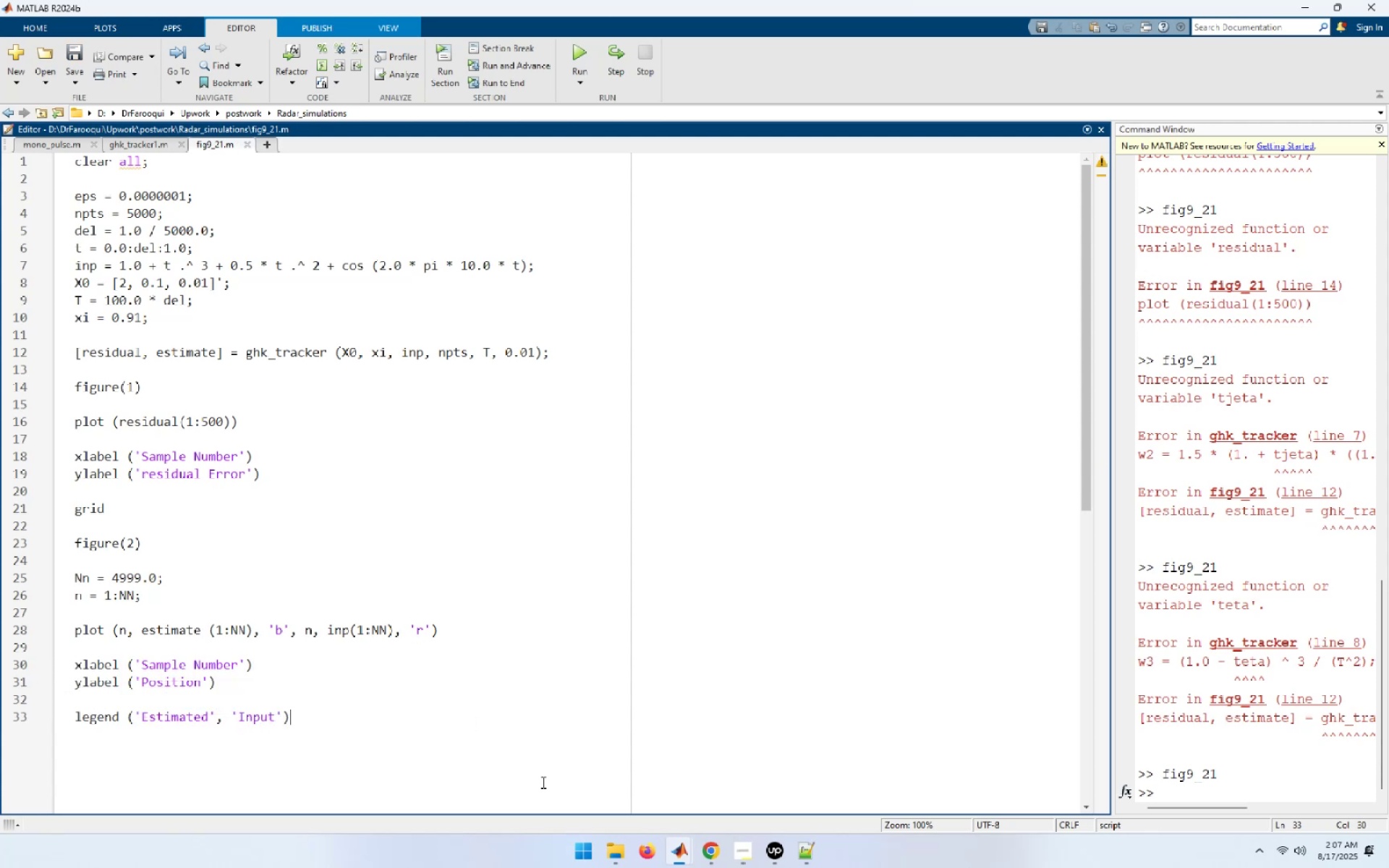 
left_click([577, 46])
 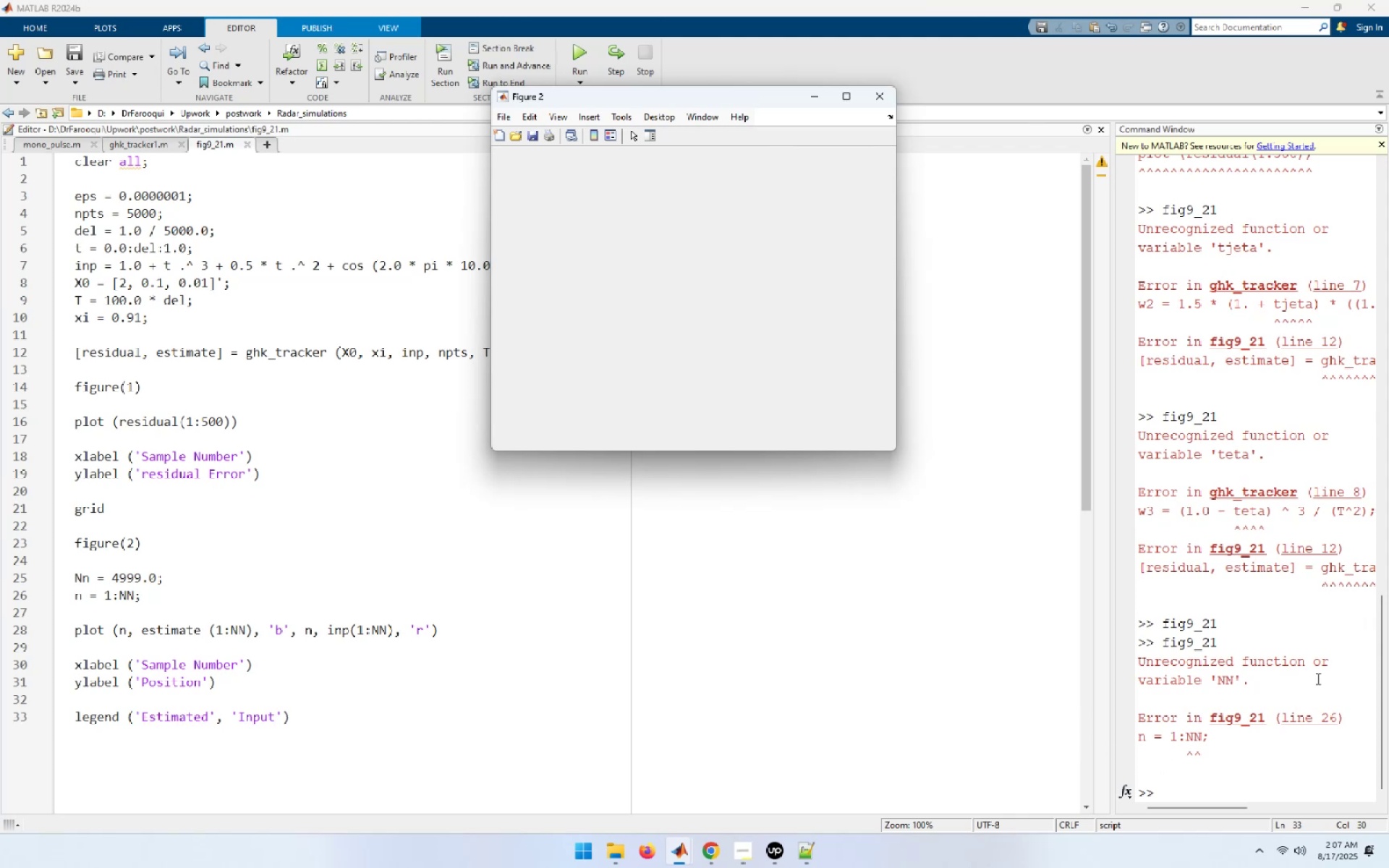 
wait(16.9)
 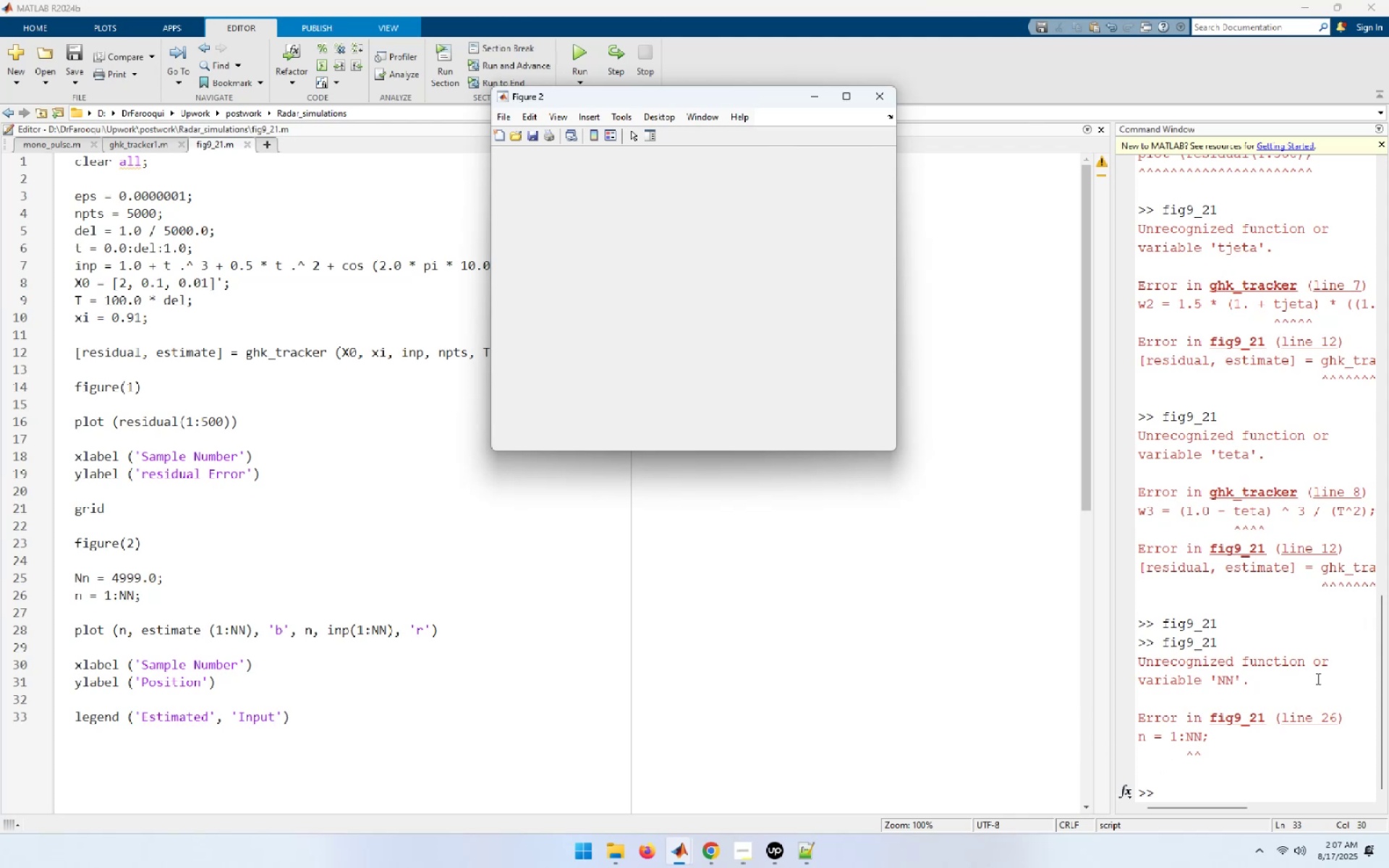 
left_click([85, 576])
 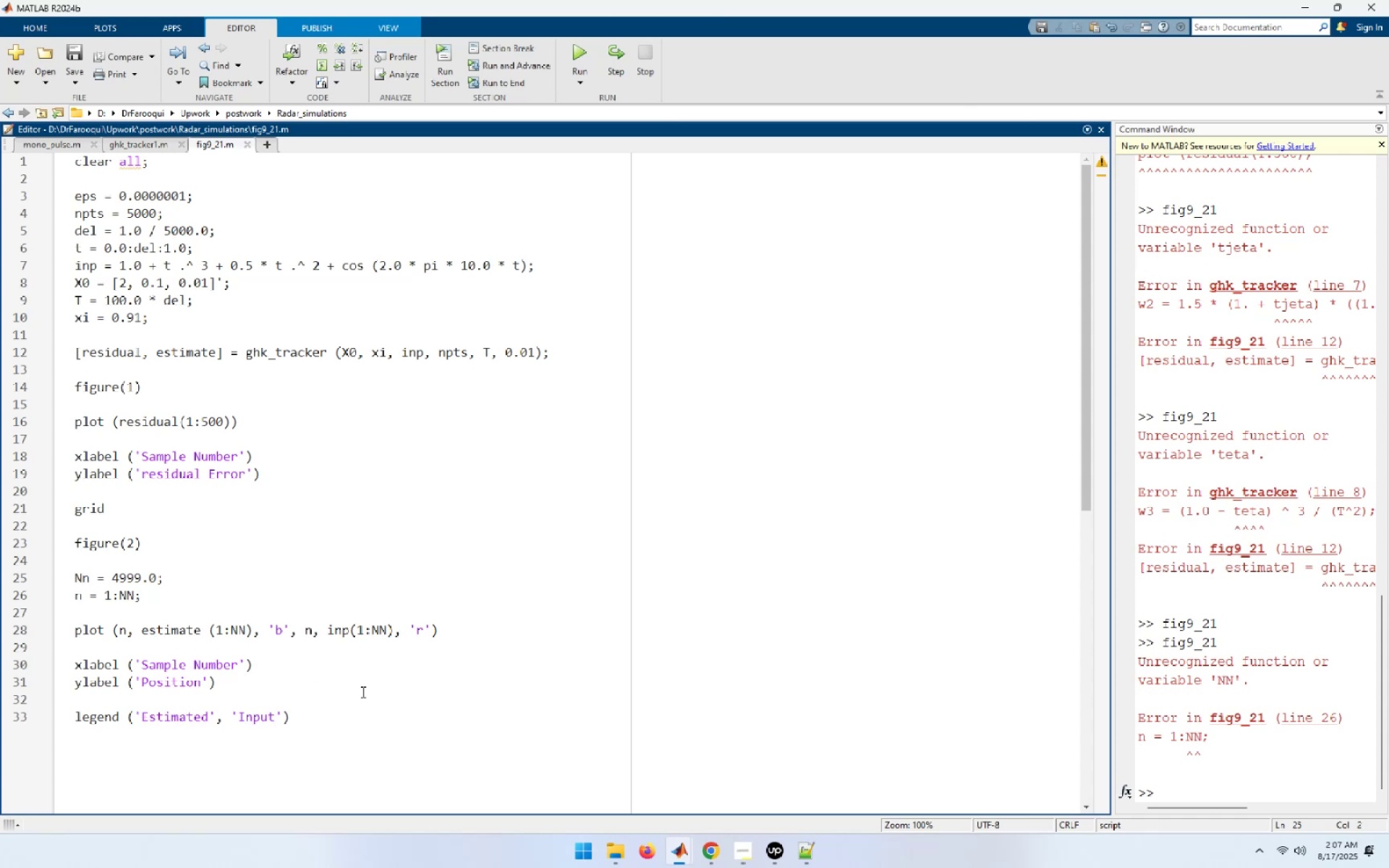 
key(Delete)
 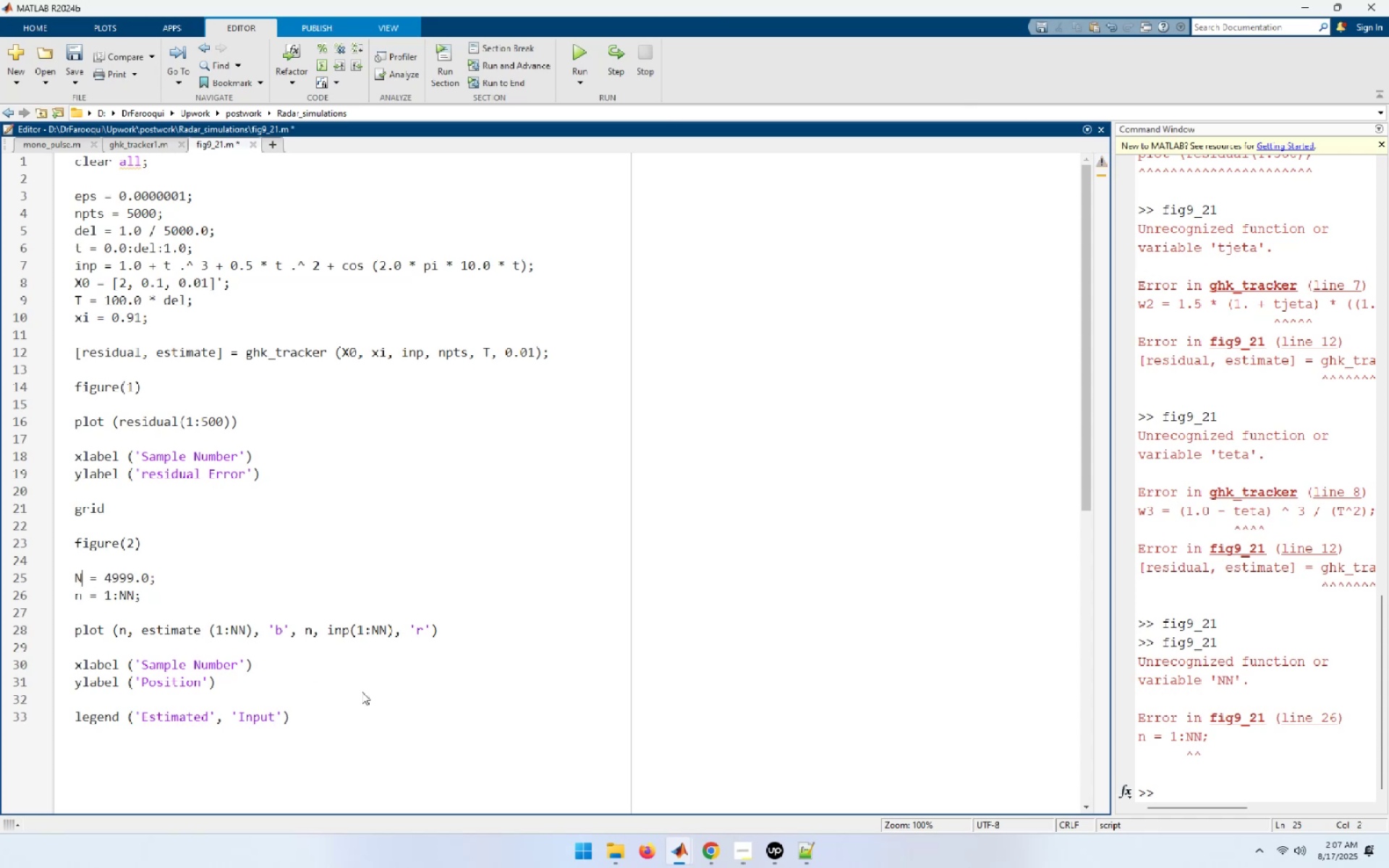 
key(Shift+N)
 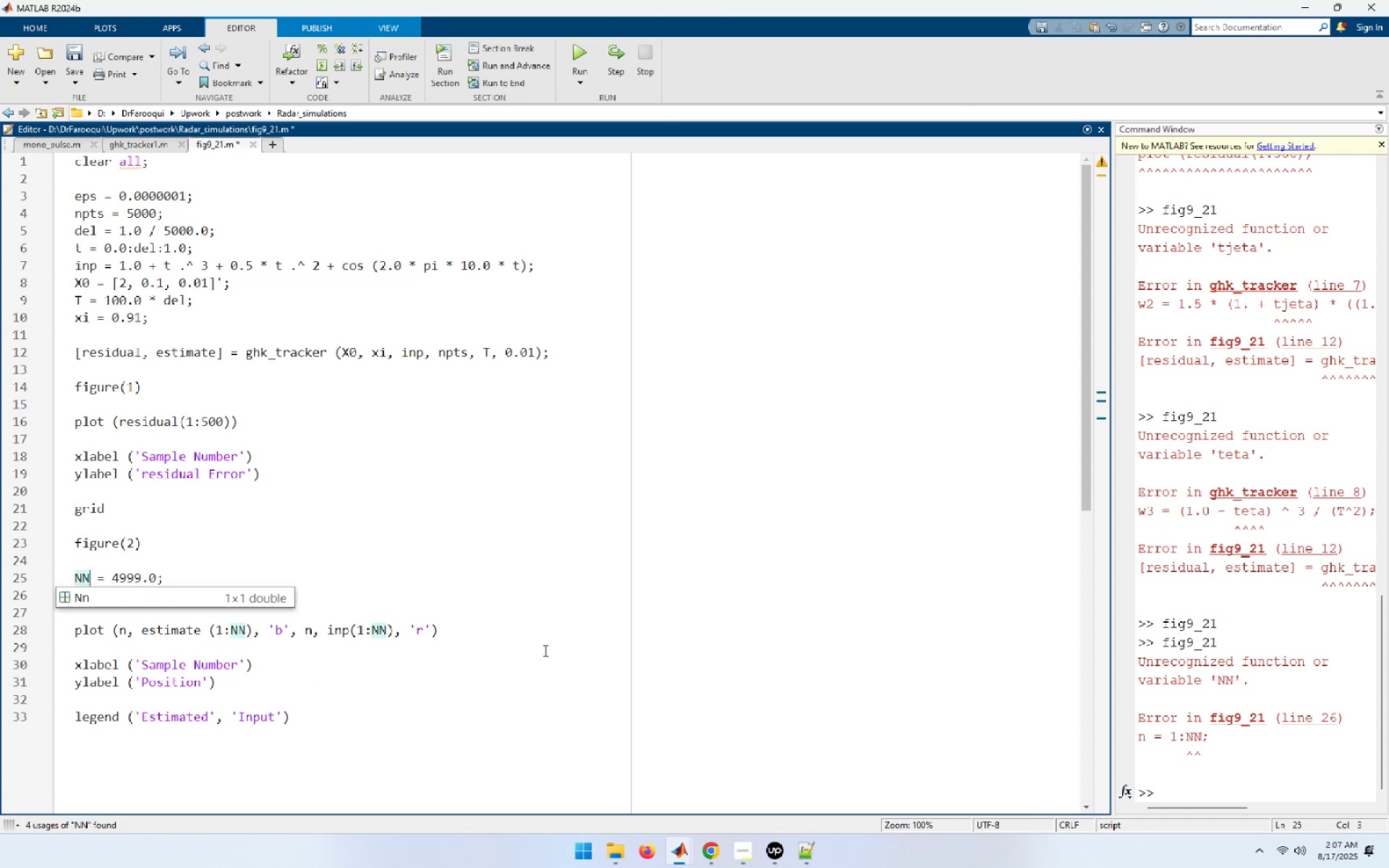 
left_click([579, 187])
 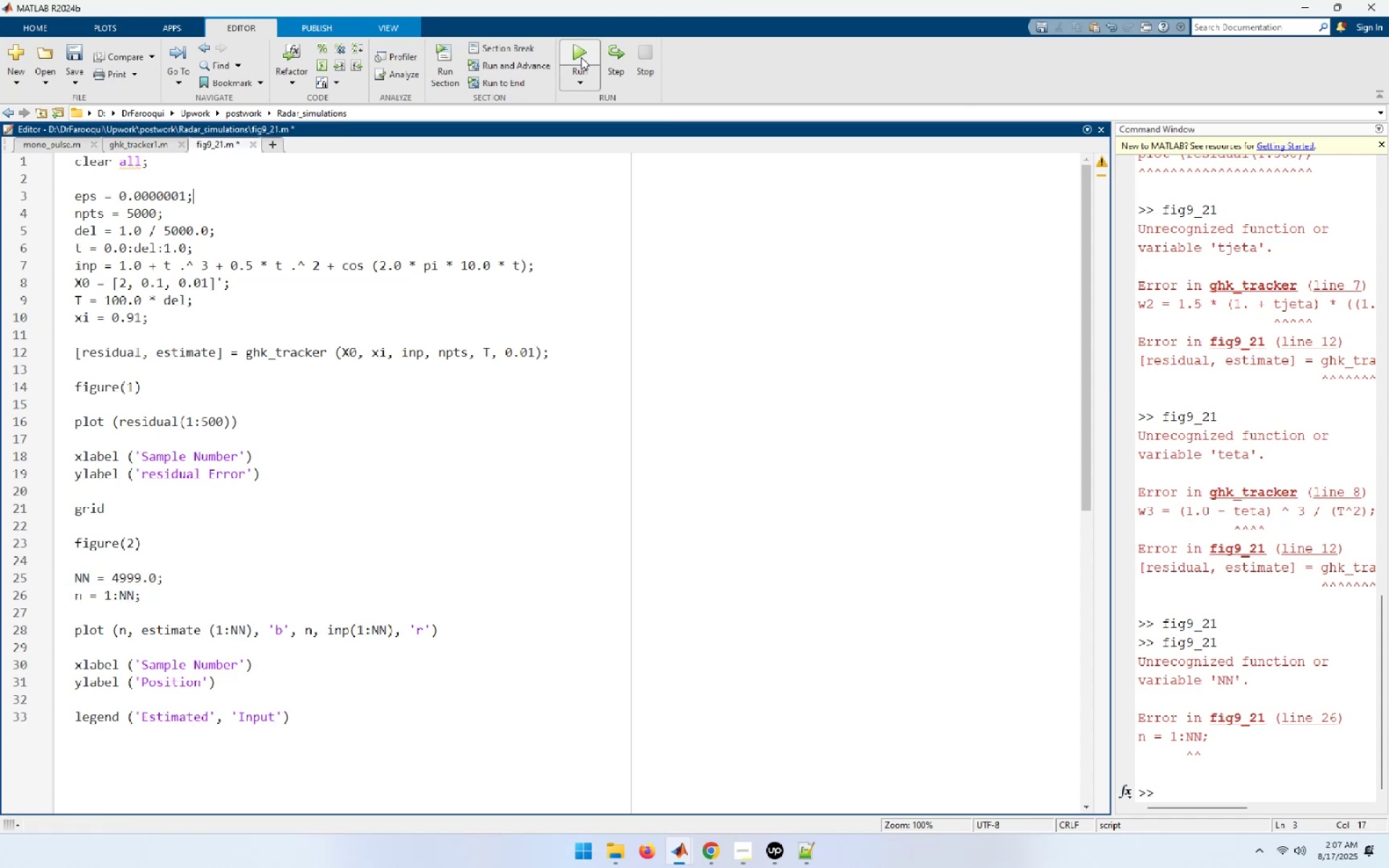 
left_click([579, 54])
 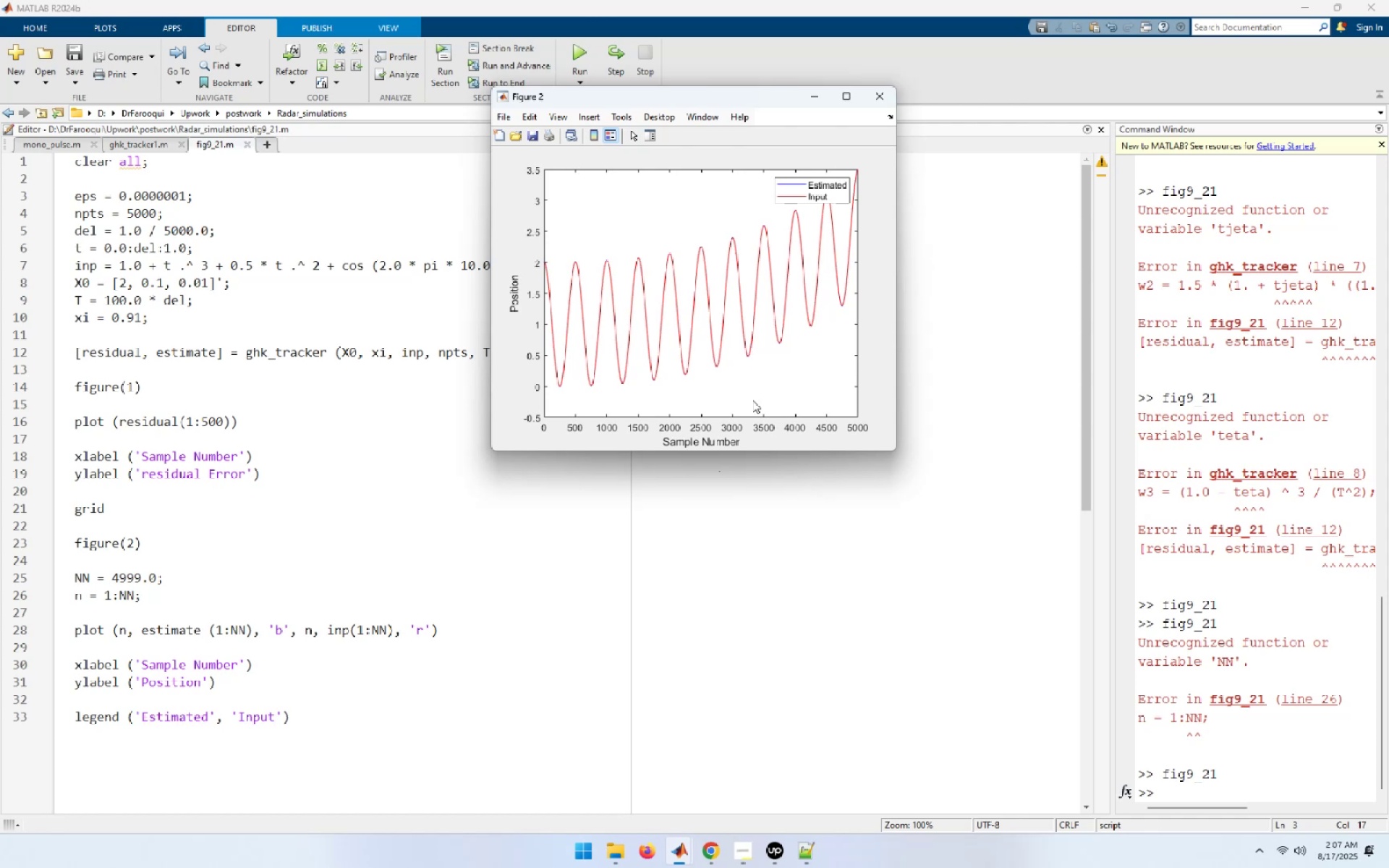 
wait(6.55)
 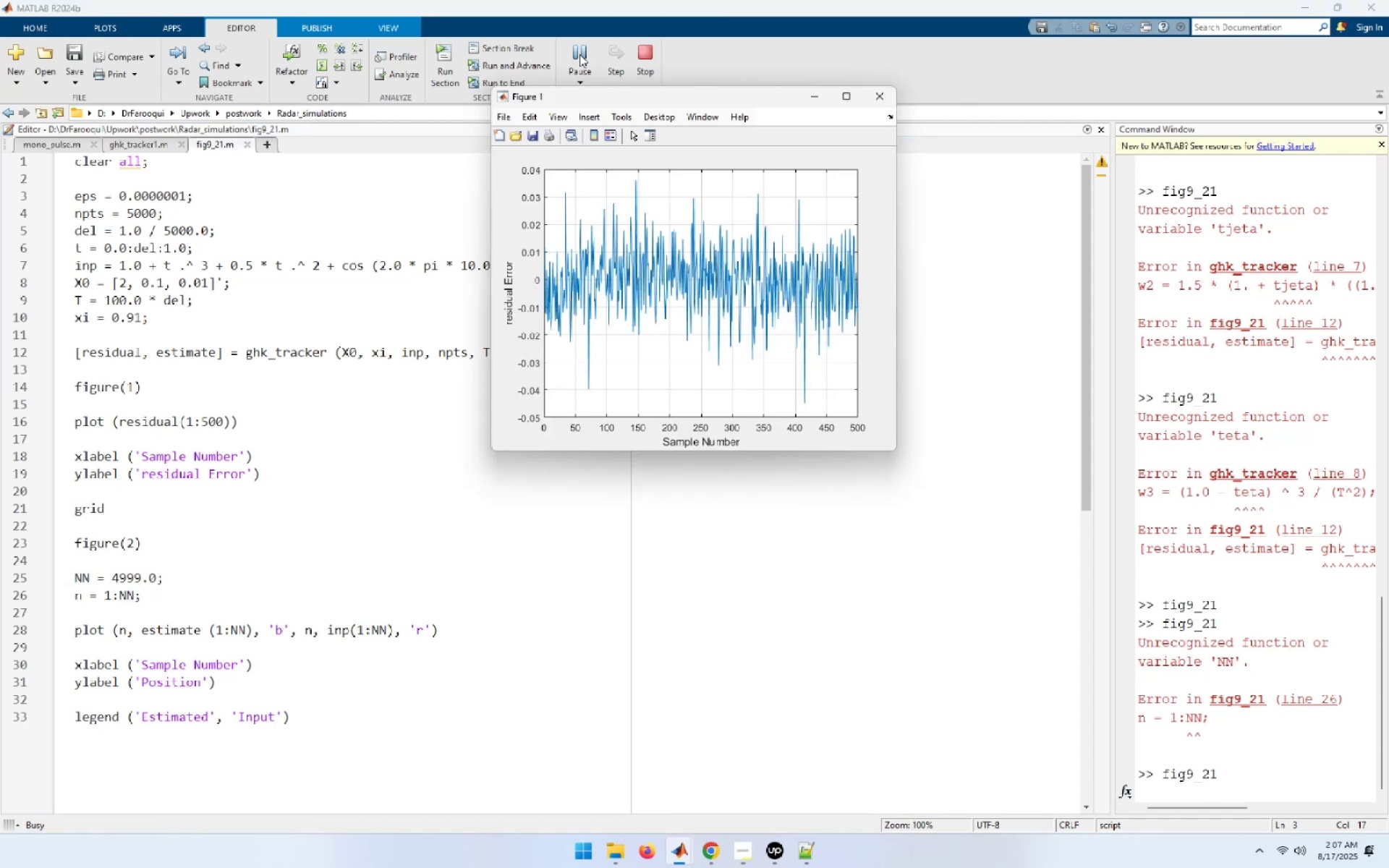 
left_click_drag(start_coordinate=[645, 95], to_coordinate=[807, 268])
 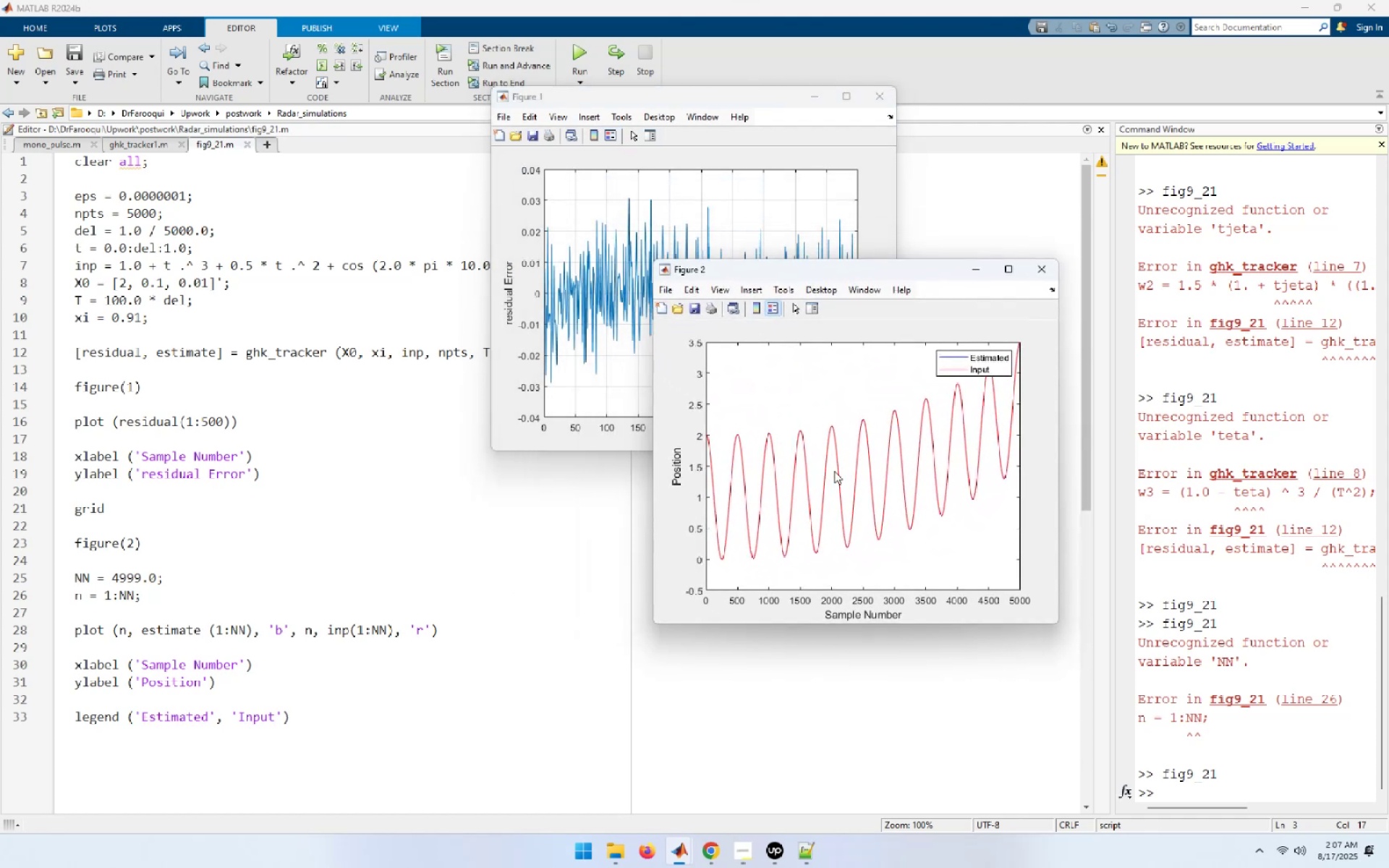 
left_click_drag(start_coordinate=[832, 474], to_coordinate=[924, 438])
 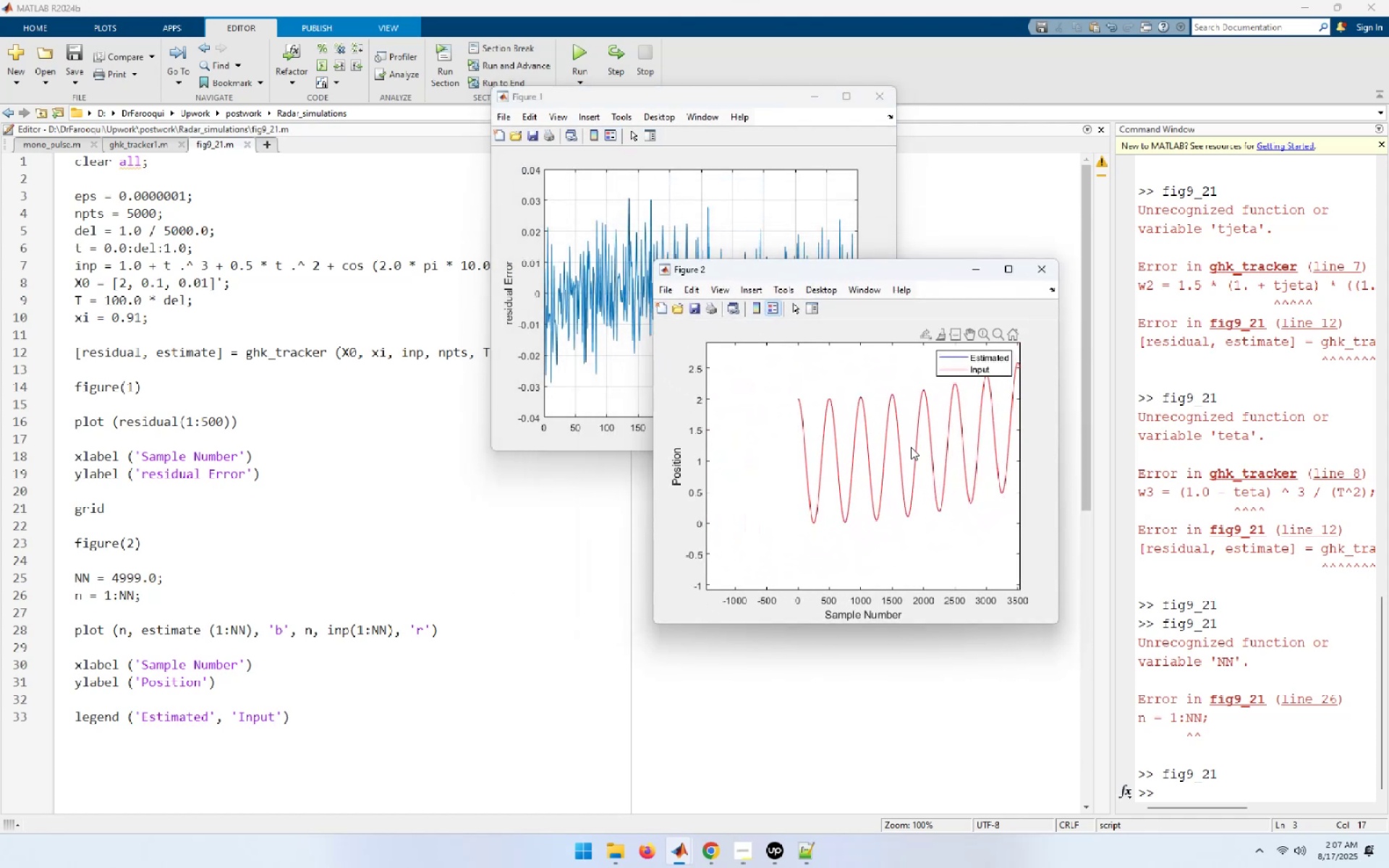 
left_click_drag(start_coordinate=[899, 462], to_coordinate=[750, 552])
 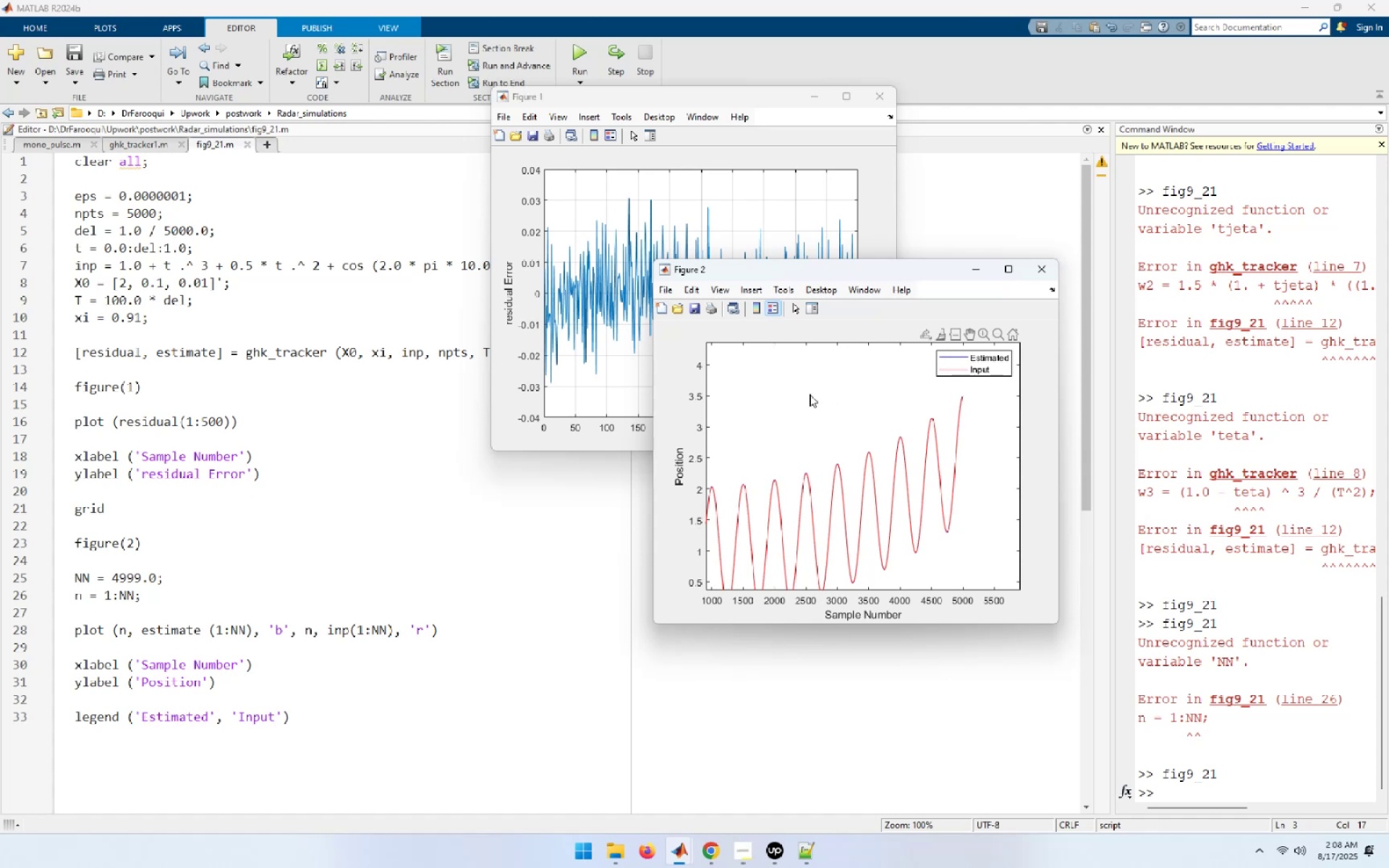 
left_click_drag(start_coordinate=[810, 394], to_coordinate=[864, 398])
 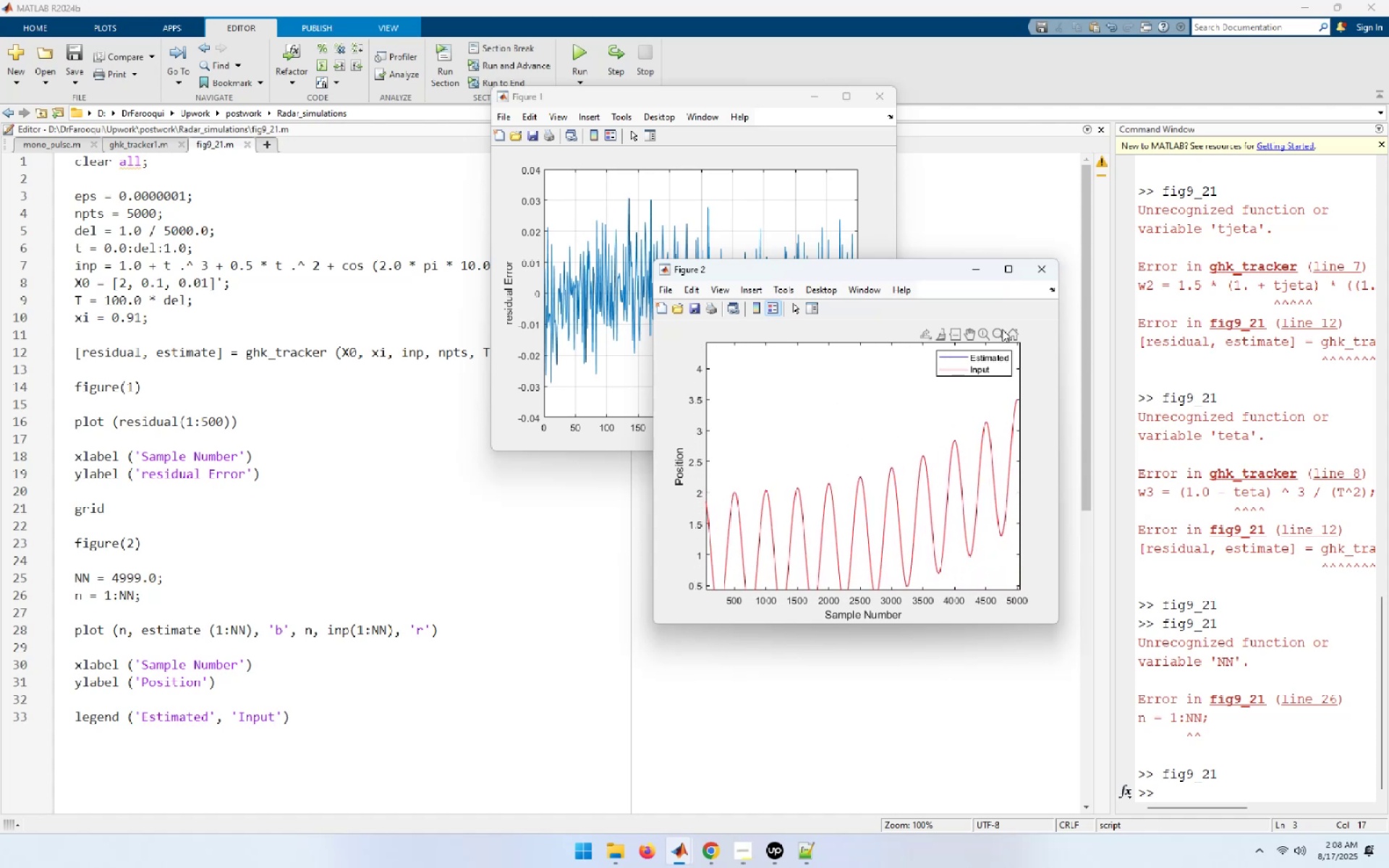 
left_click([999, 331])
 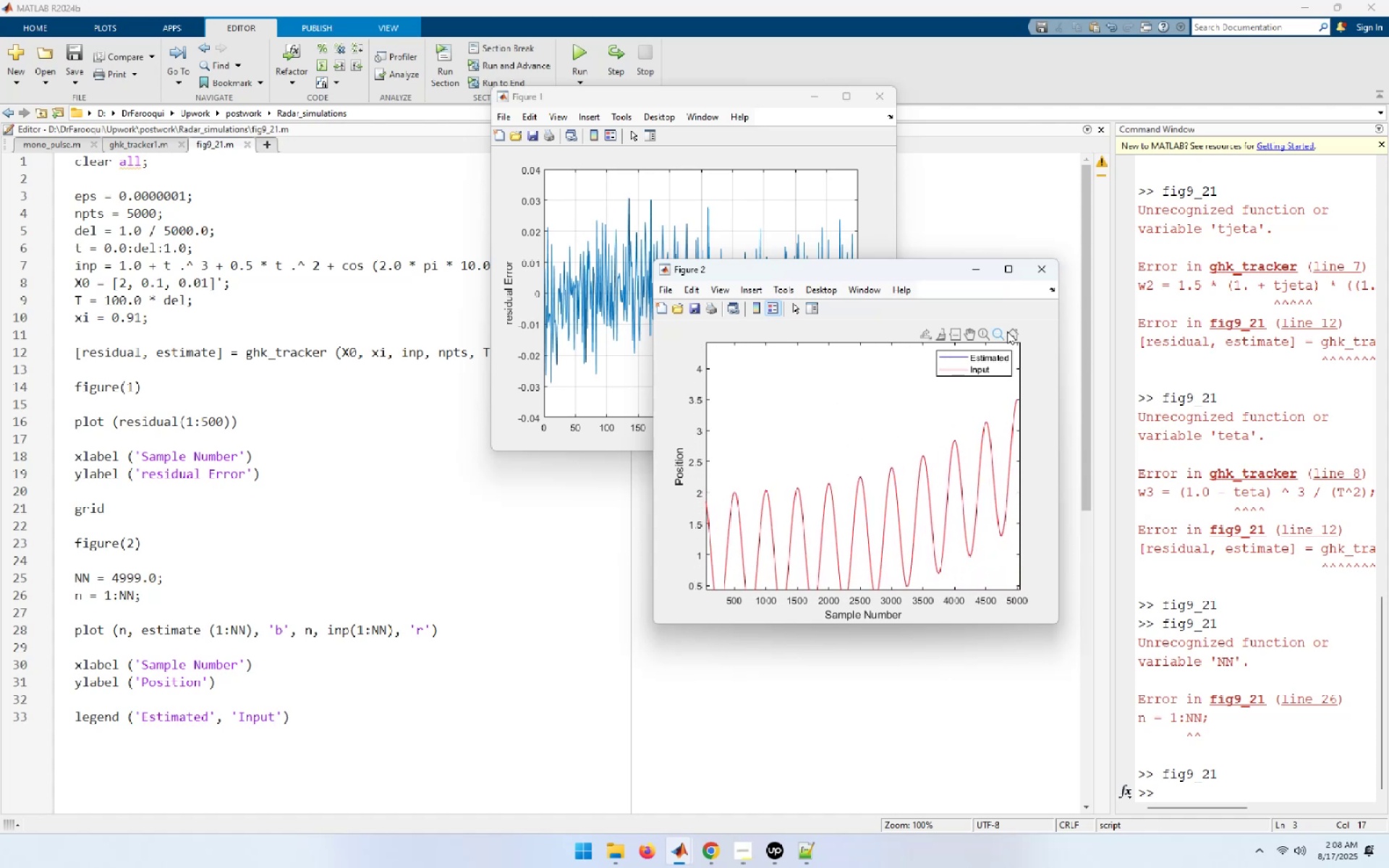 
left_click([1014, 331])
 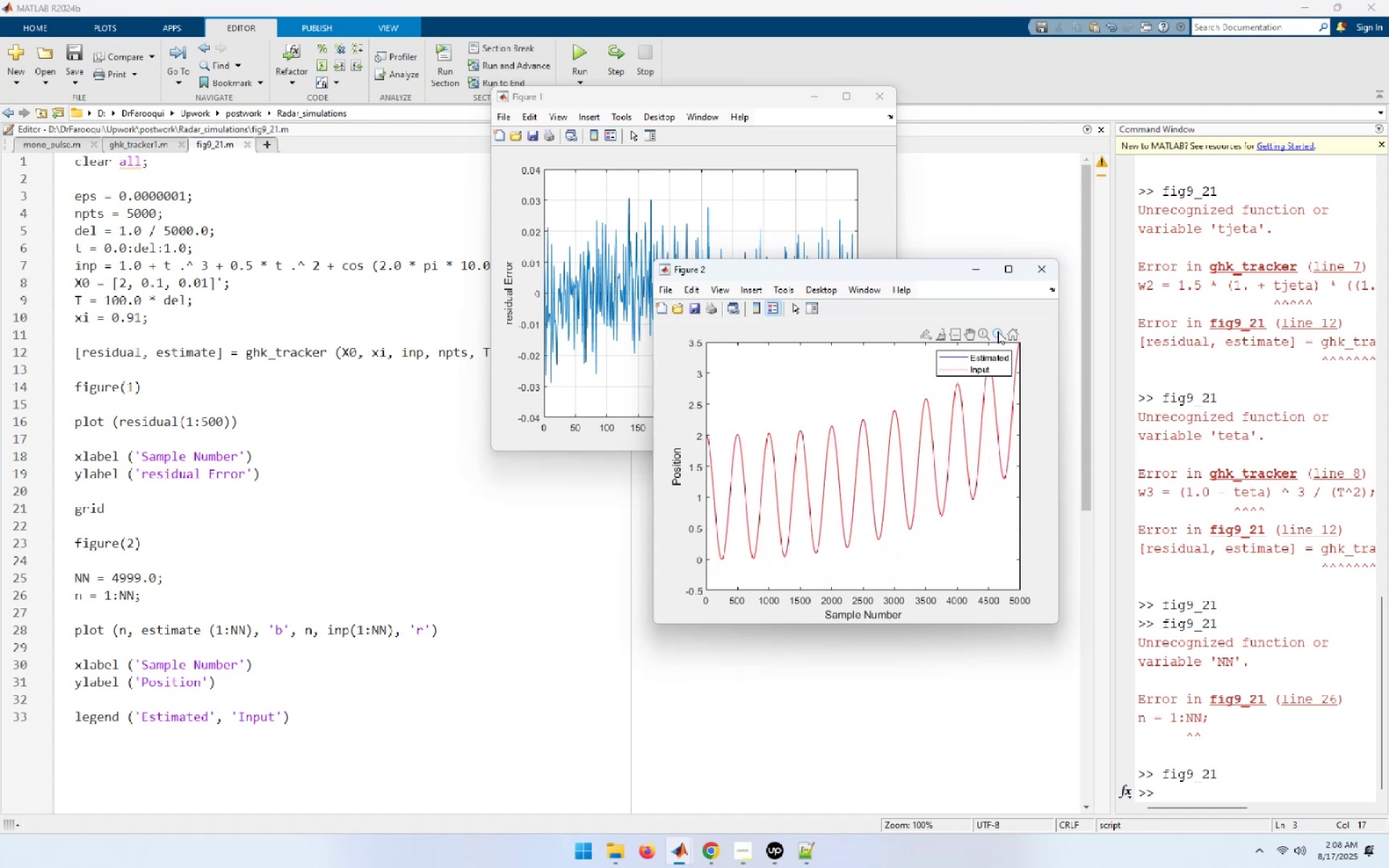 
double_click([998, 331])
 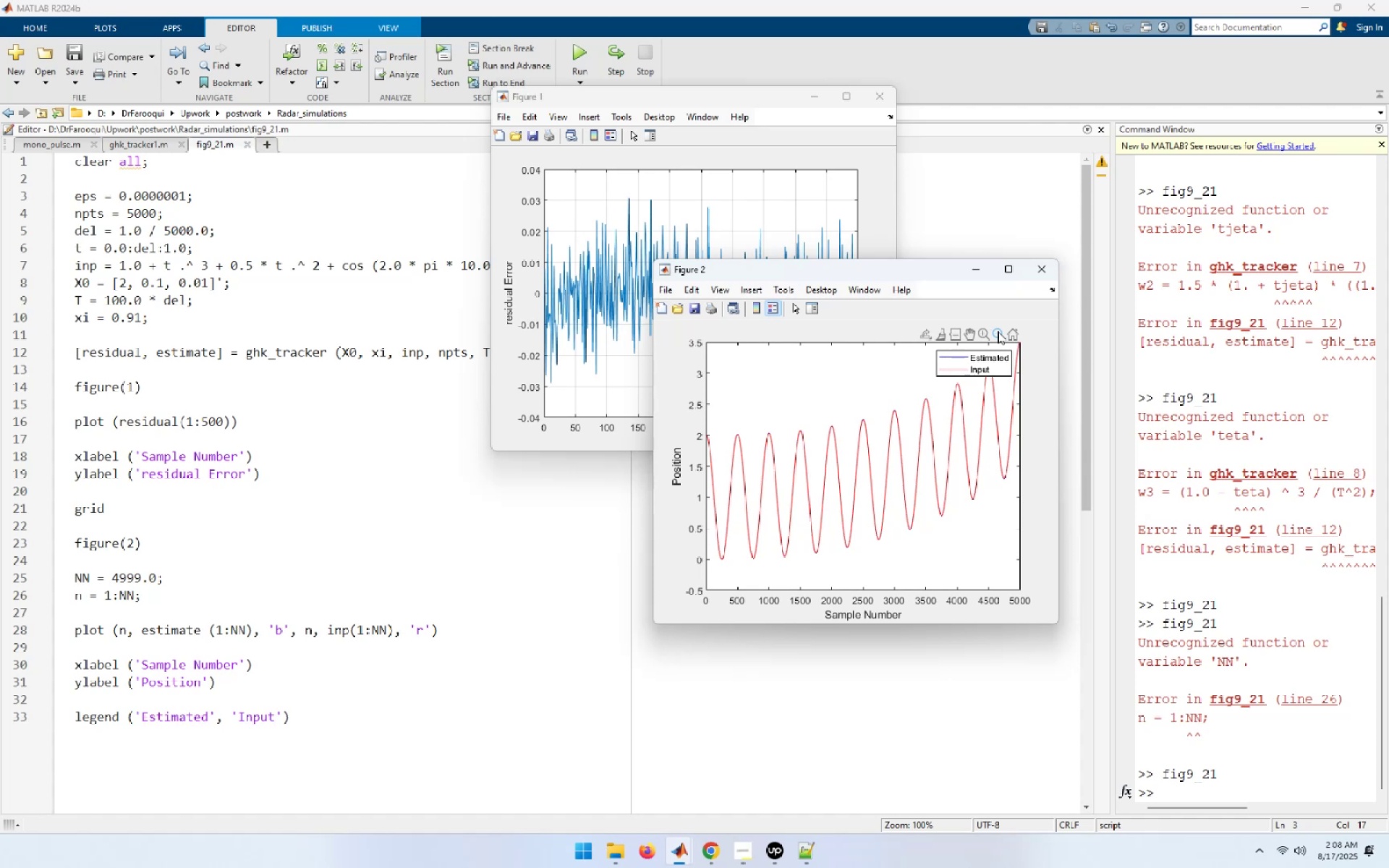 
triple_click([998, 331])
 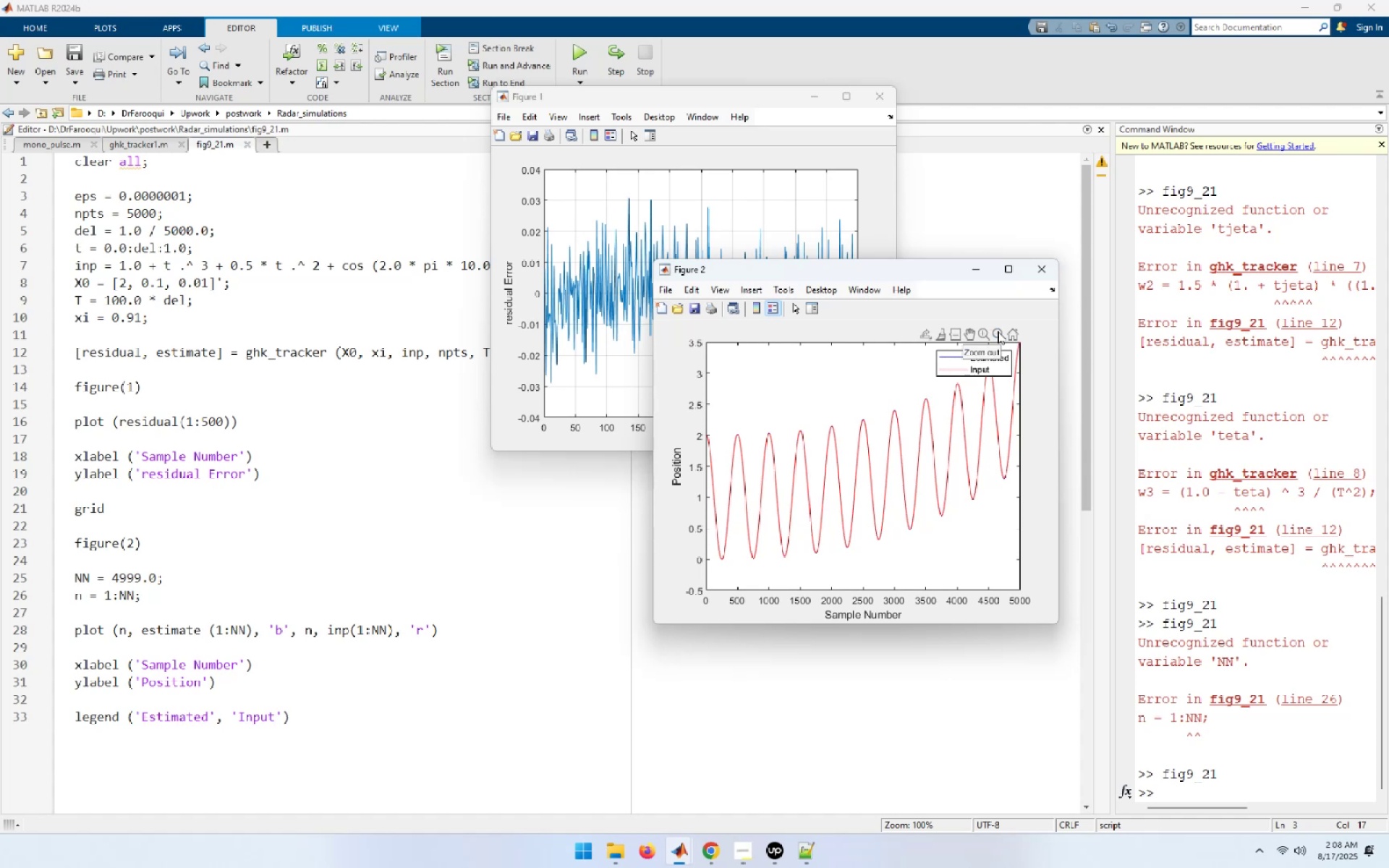 
triple_click([998, 331])
 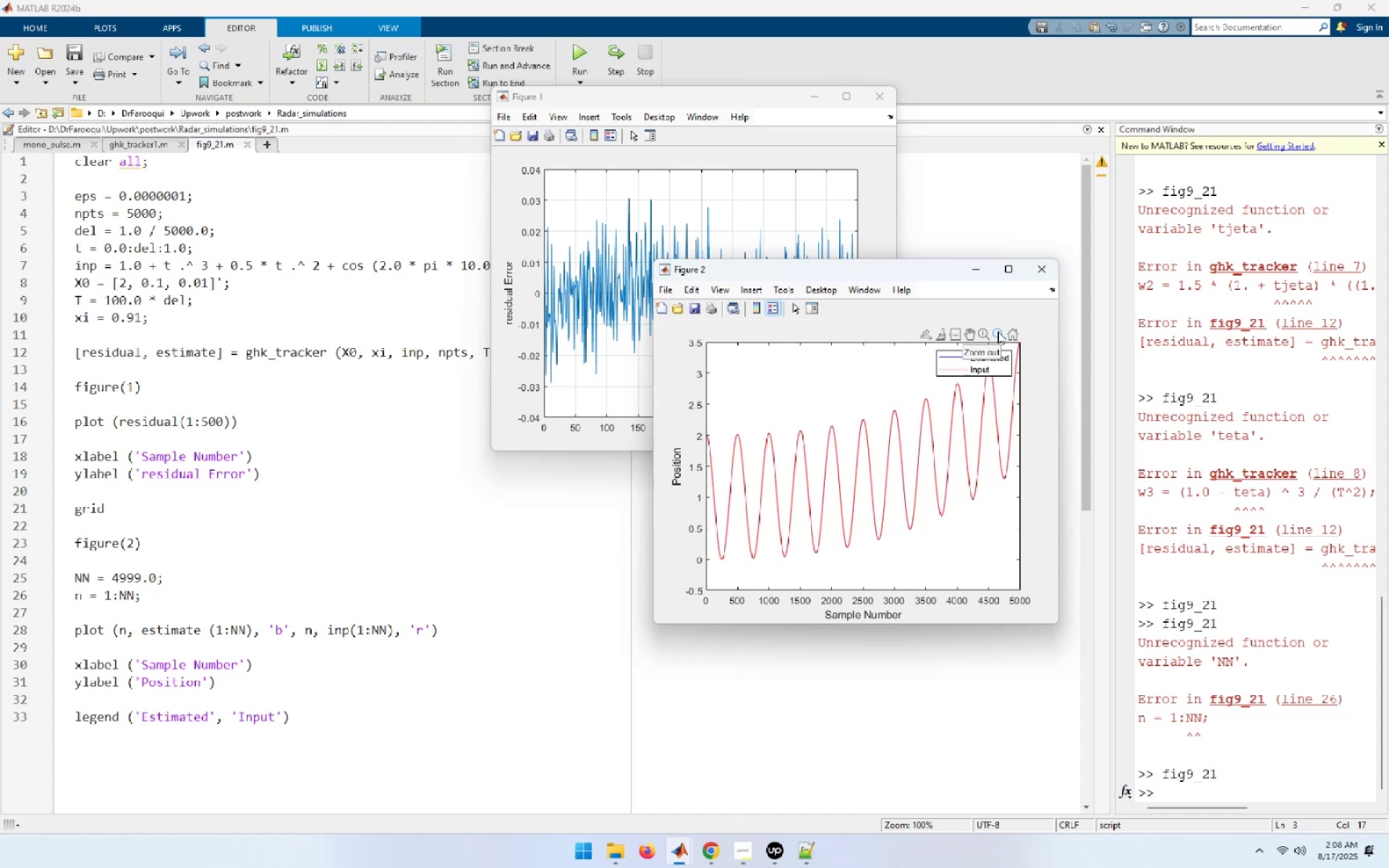 
triple_click([998, 331])
 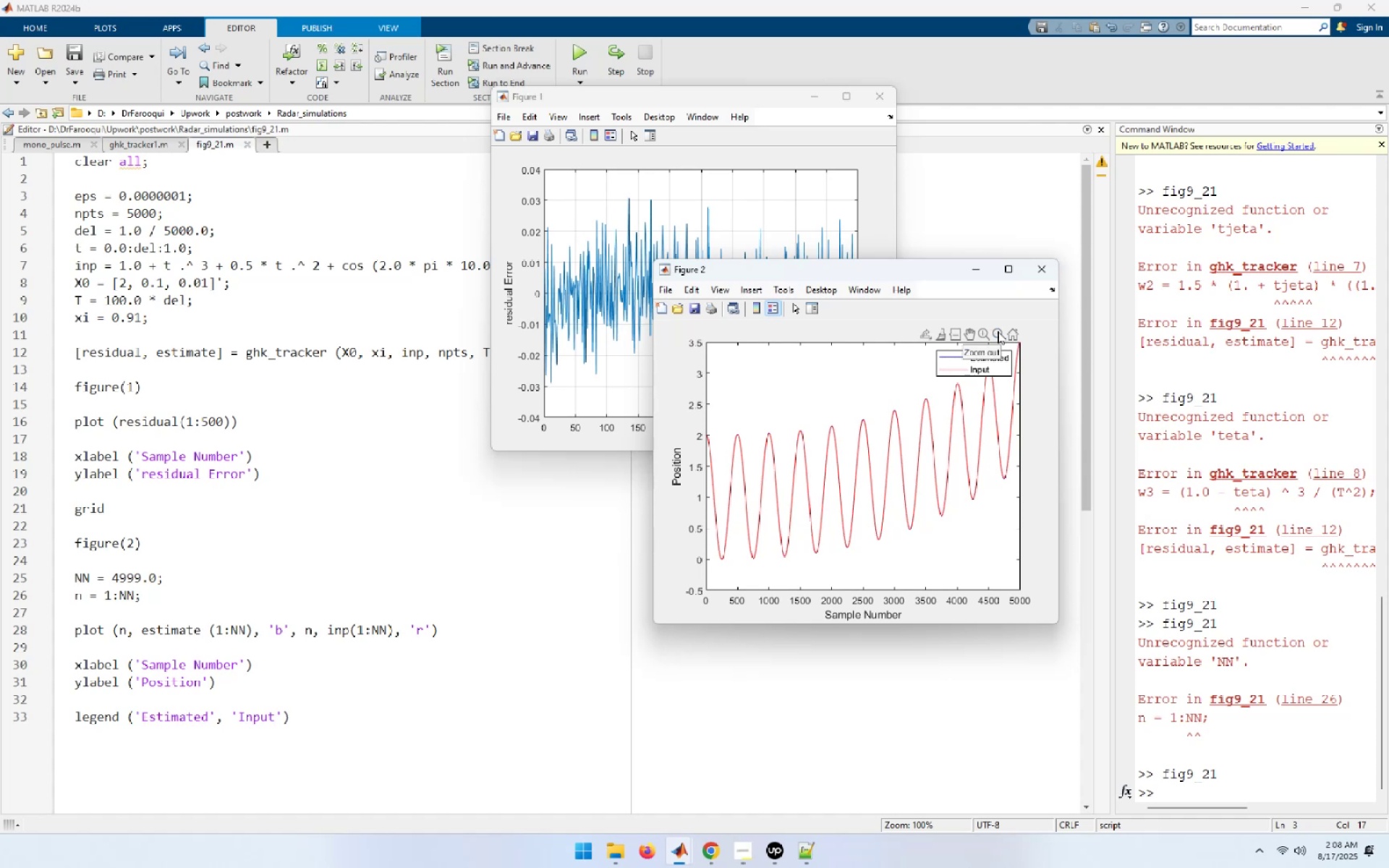 
triple_click([998, 331])
 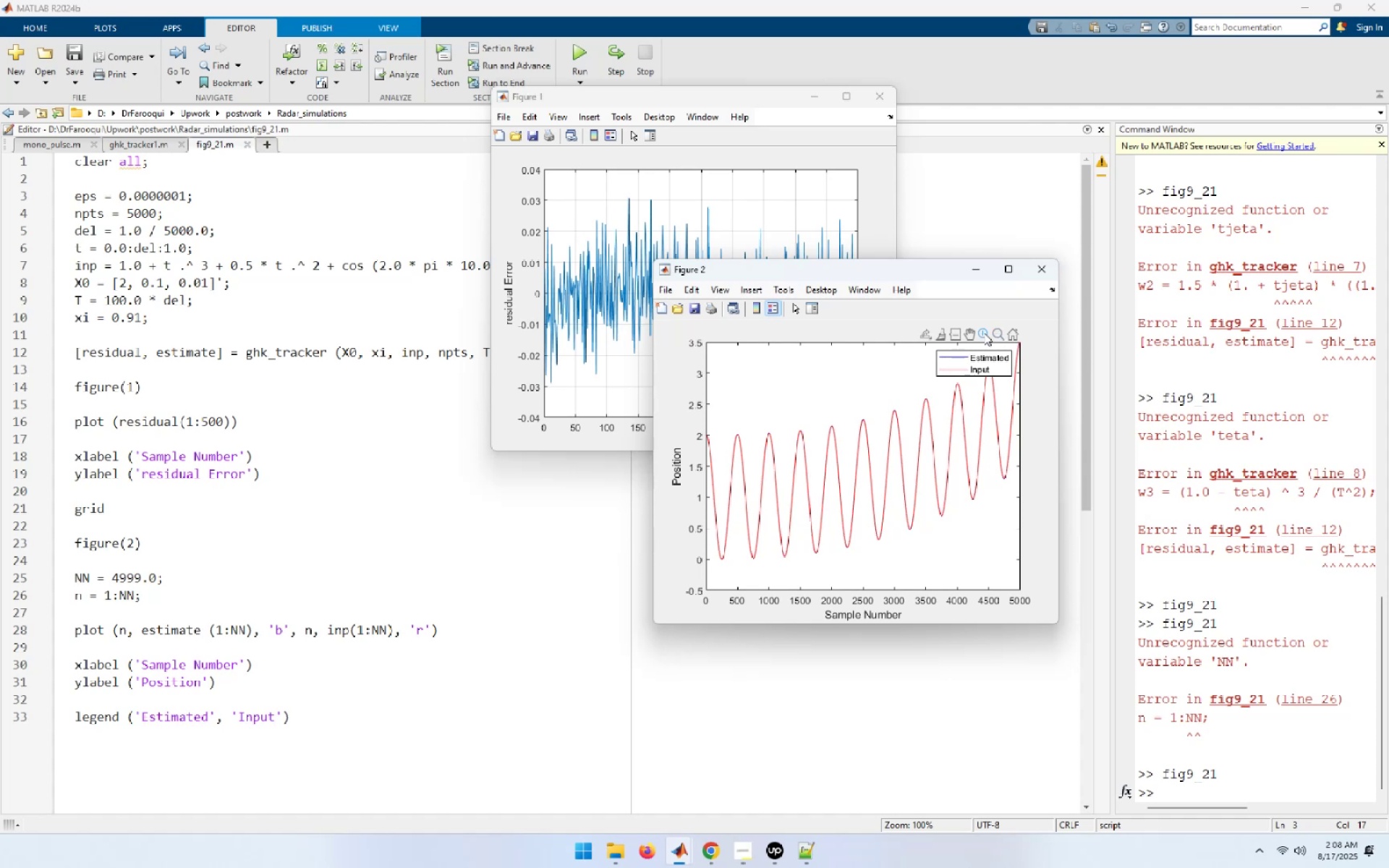 
double_click([984, 333])
 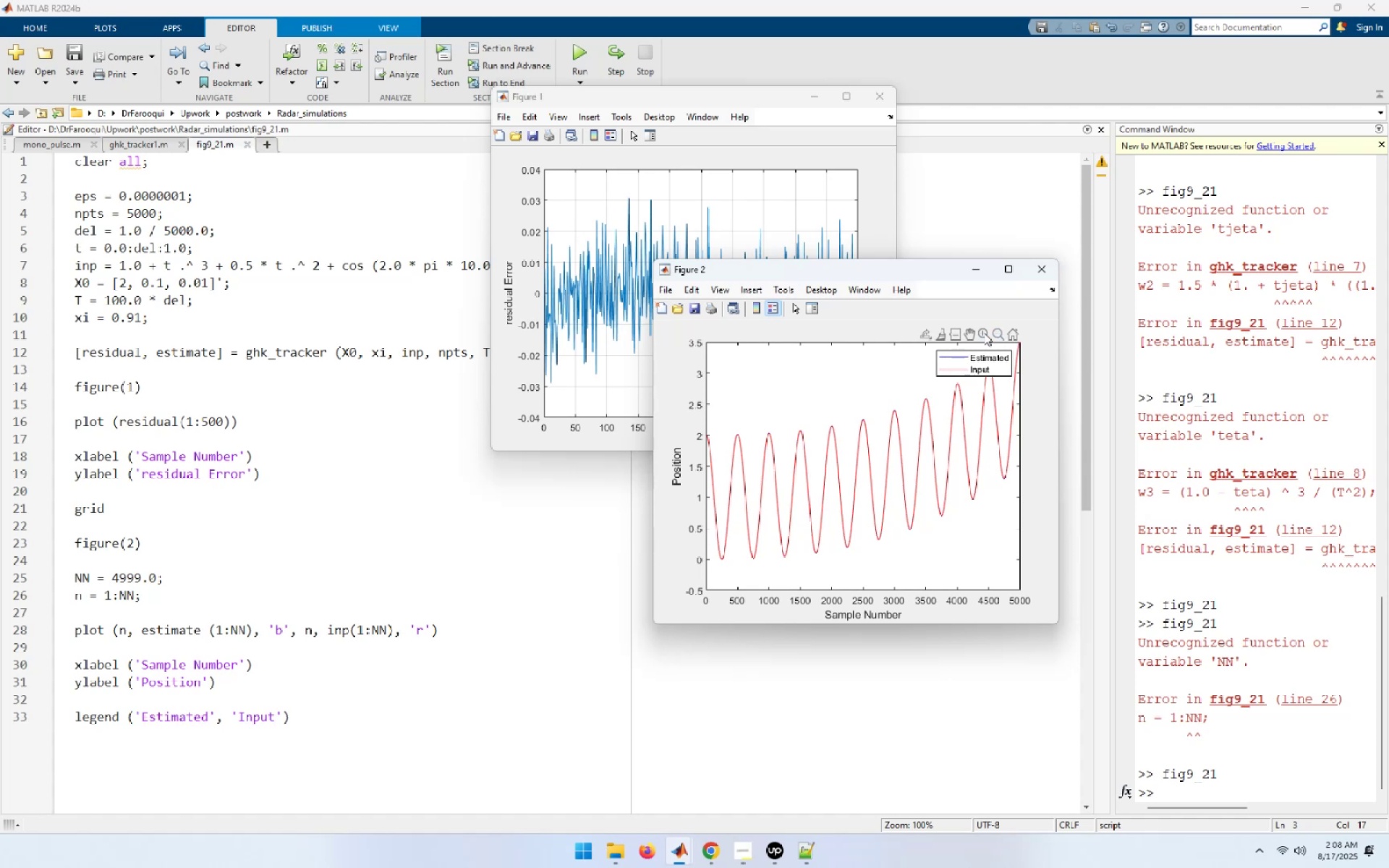 
triple_click([984, 333])
 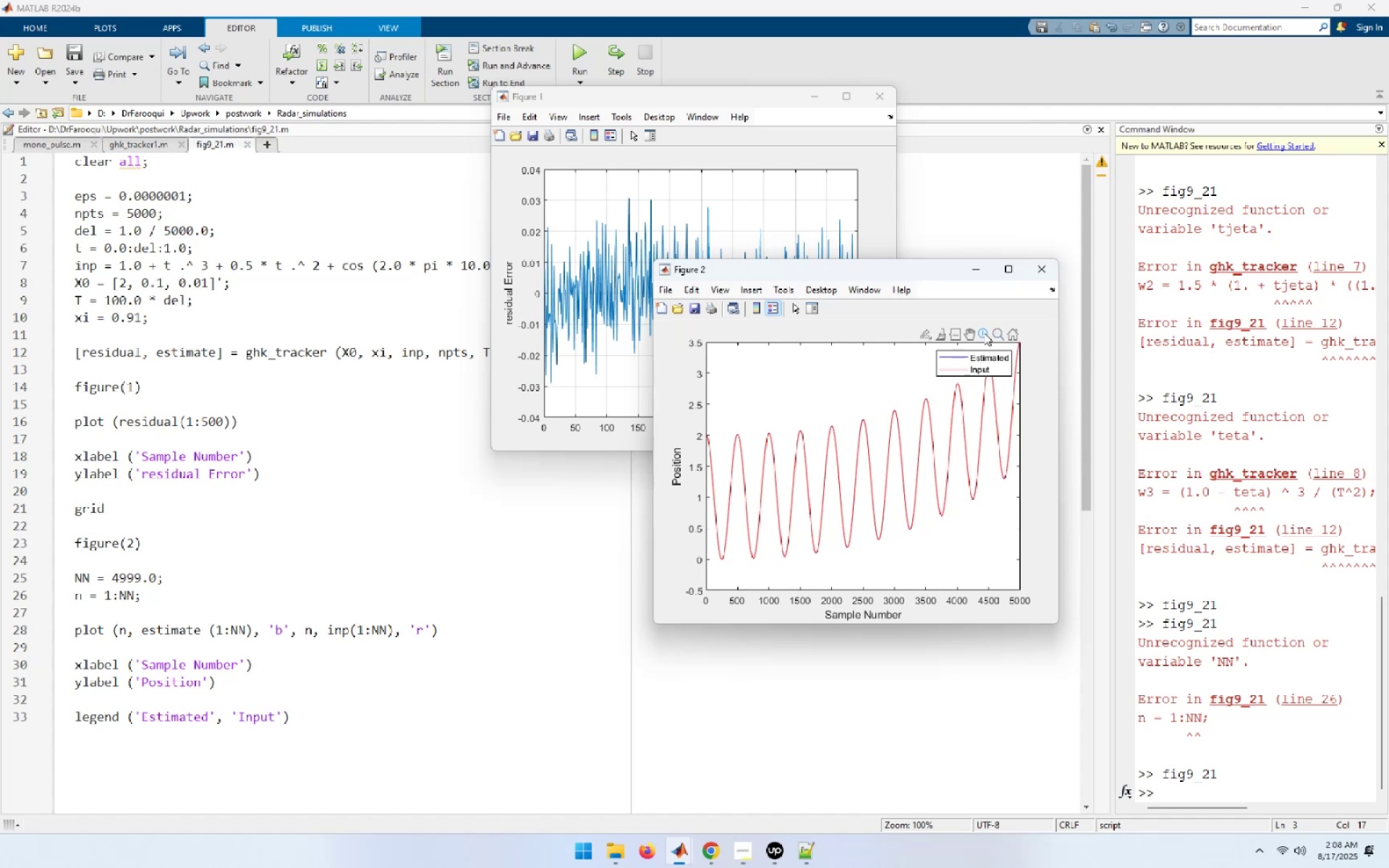 
triple_click([984, 333])
 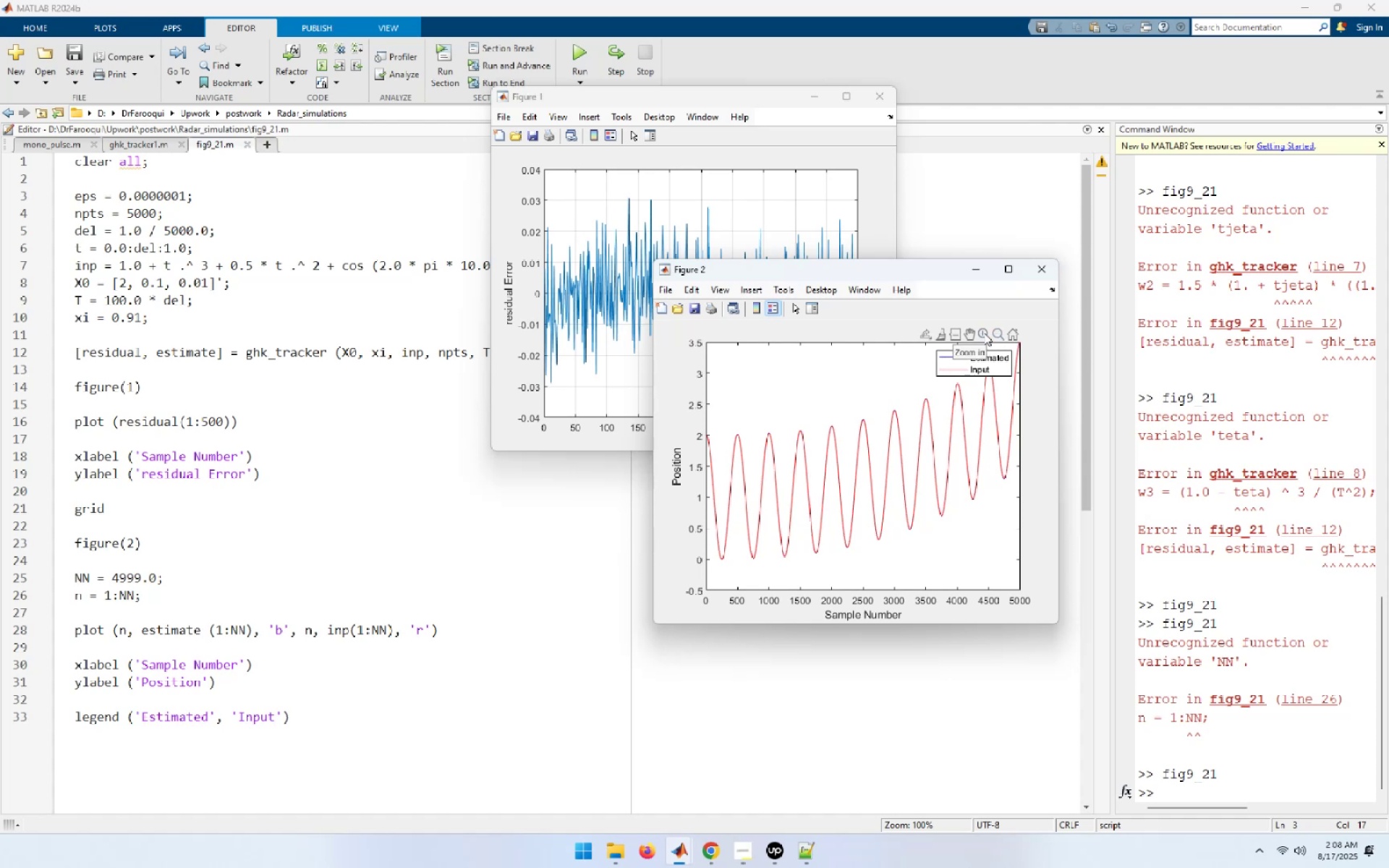 
triple_click([984, 333])
 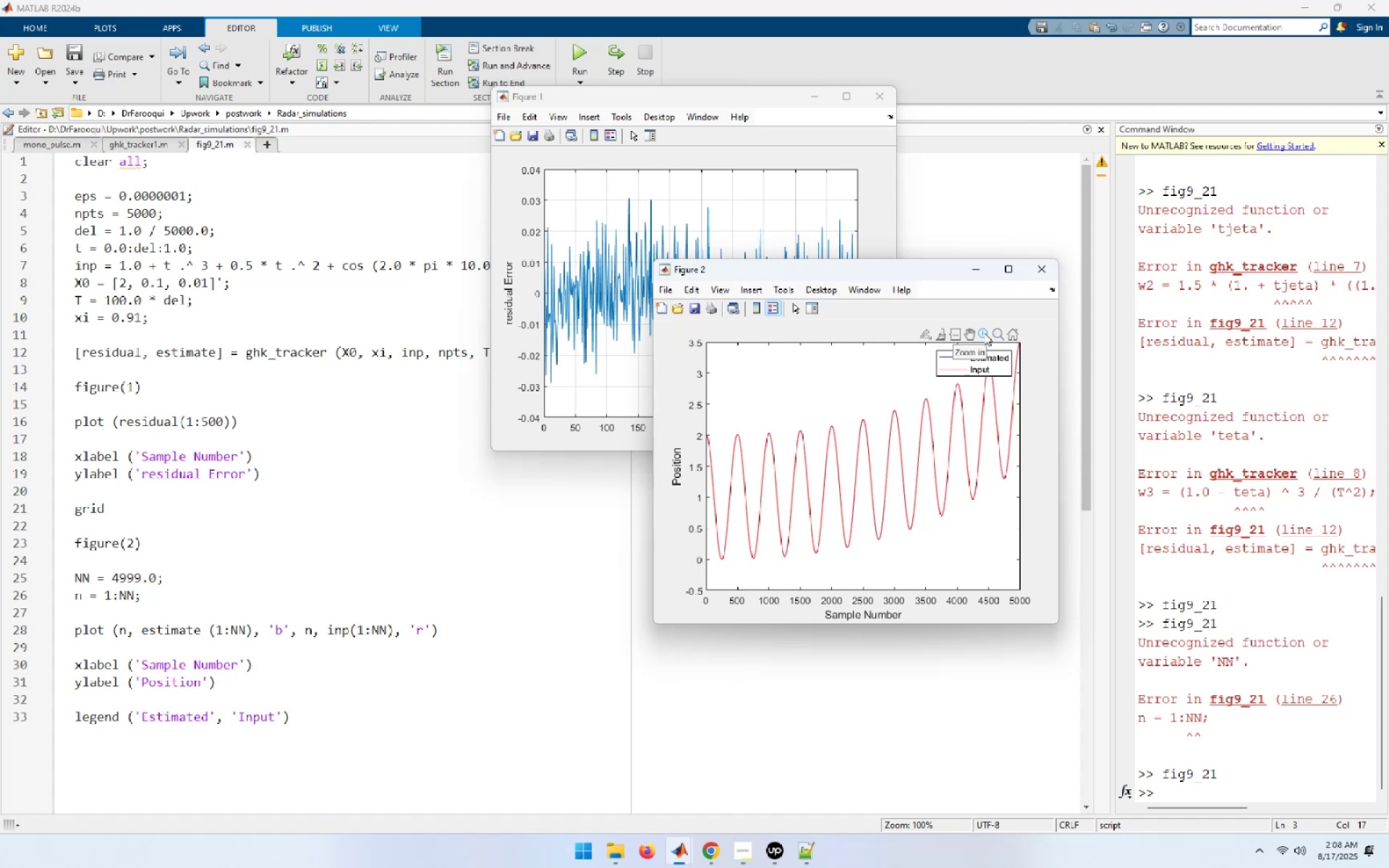 
triple_click([984, 333])
 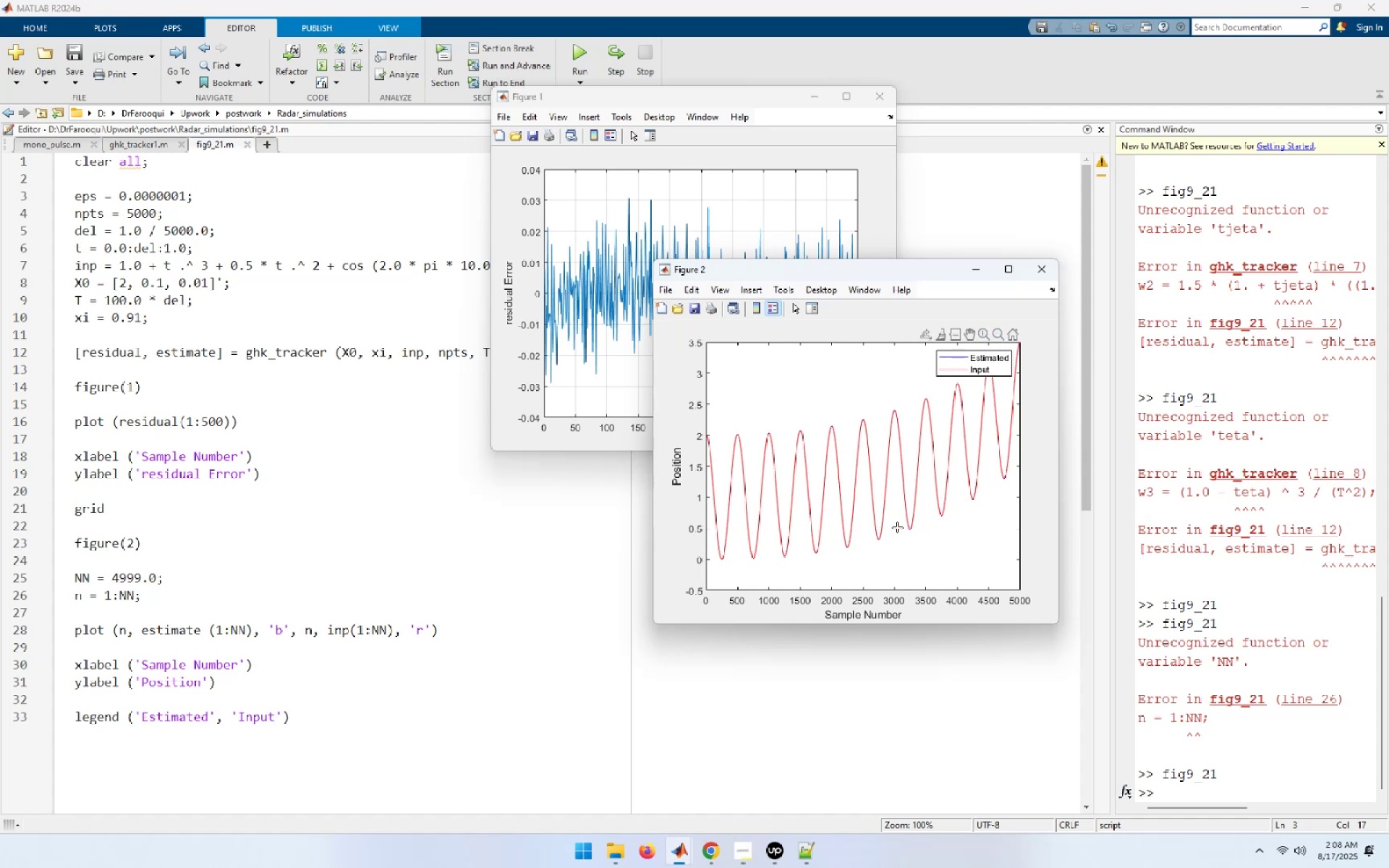 
scroll: coordinate [837, 475], scroll_direction: up, amount: 3.0
 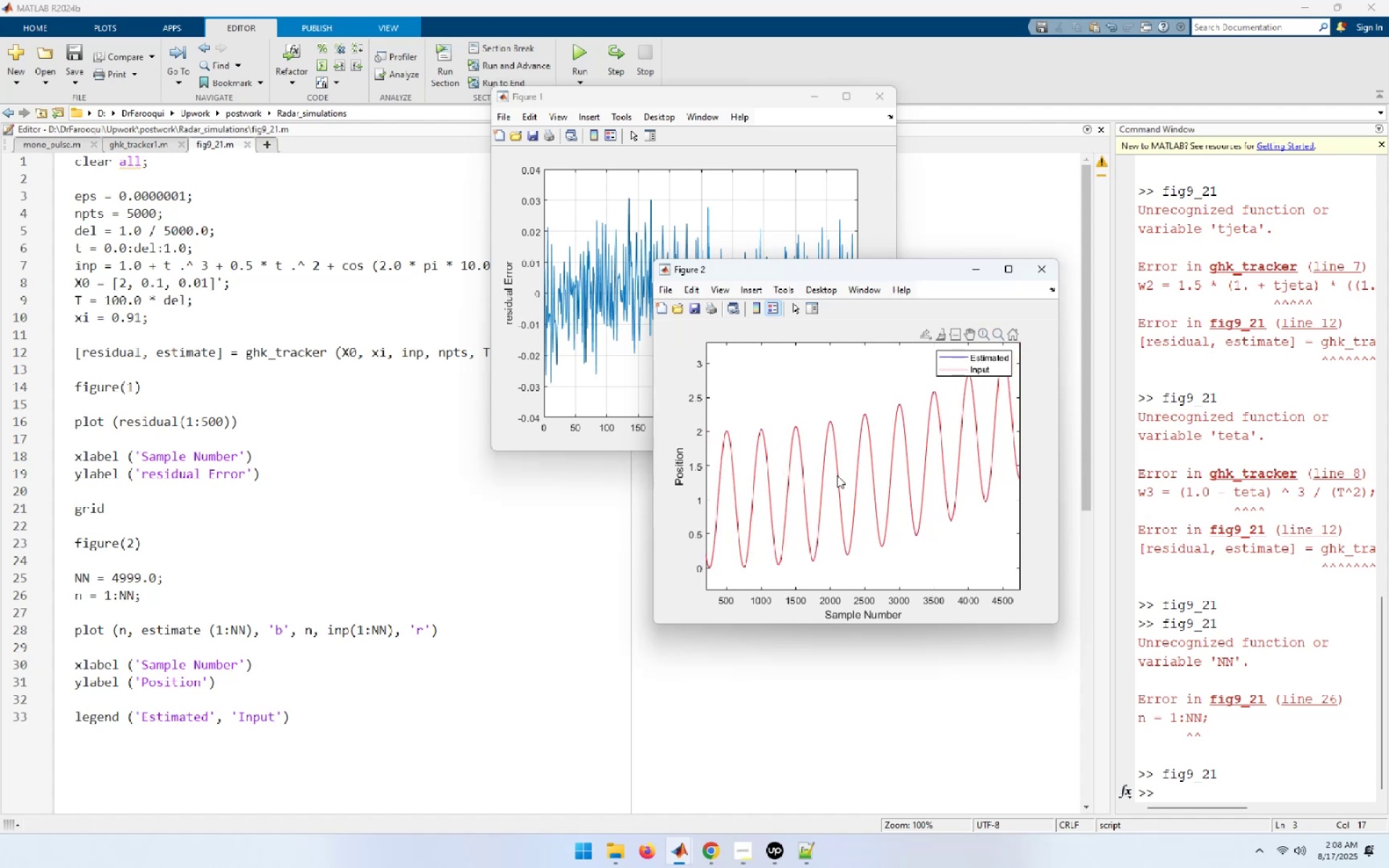 
scroll: coordinate [837, 475], scroll_direction: down, amount: 12.0
 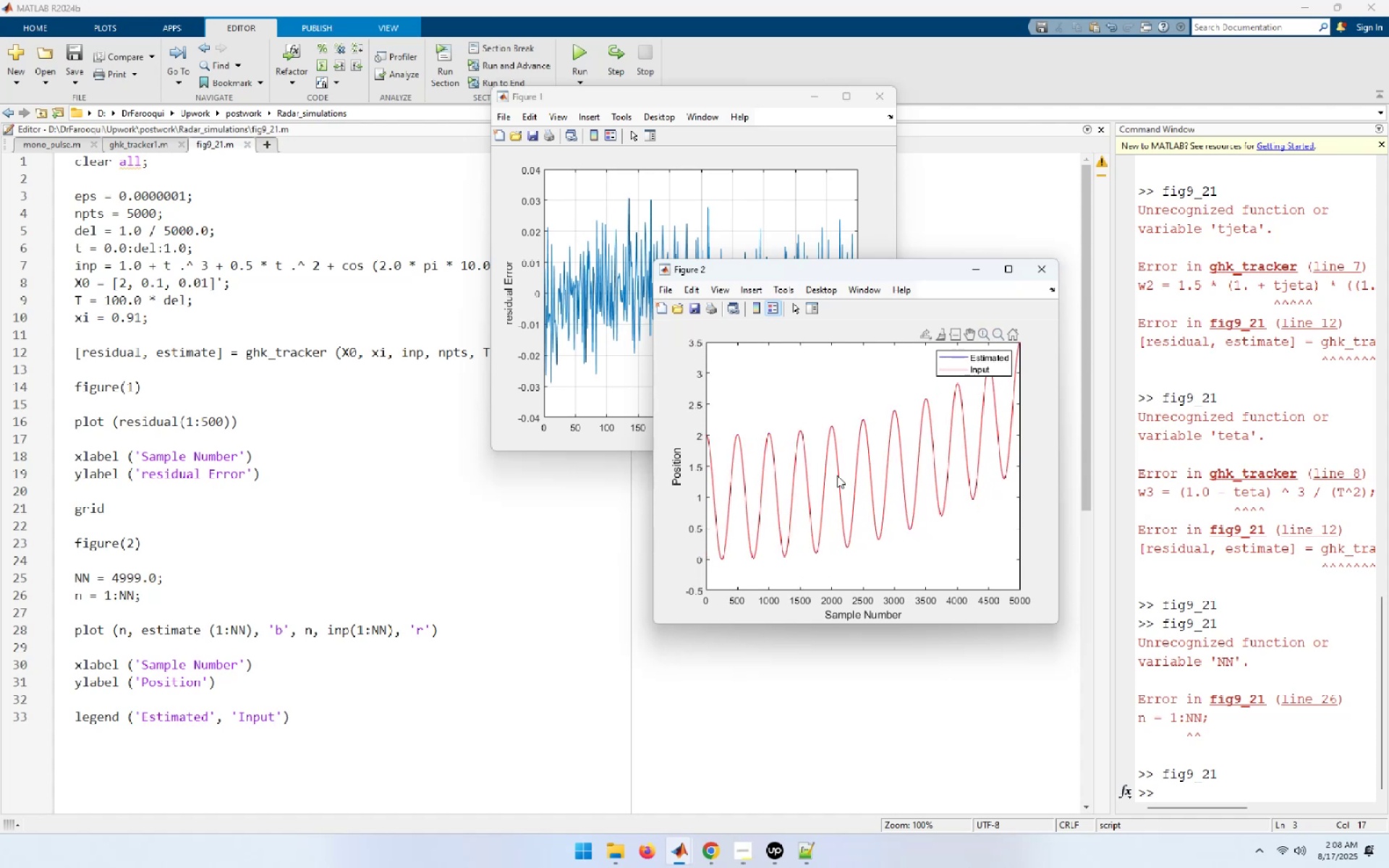 
scroll: coordinate [837, 475], scroll_direction: up, amount: 5.0
 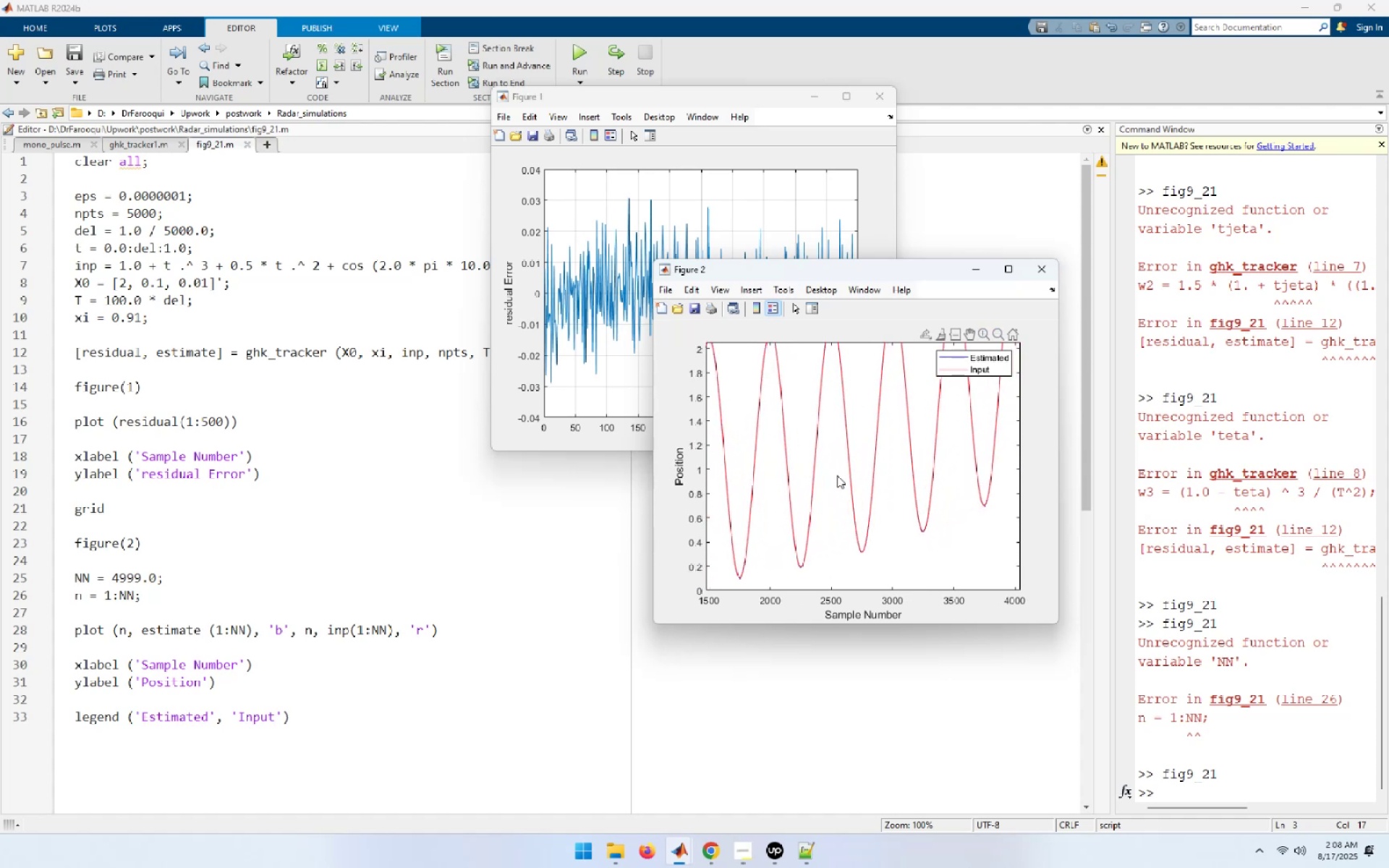 
scroll: coordinate [837, 475], scroll_direction: down, amount: 17.0
 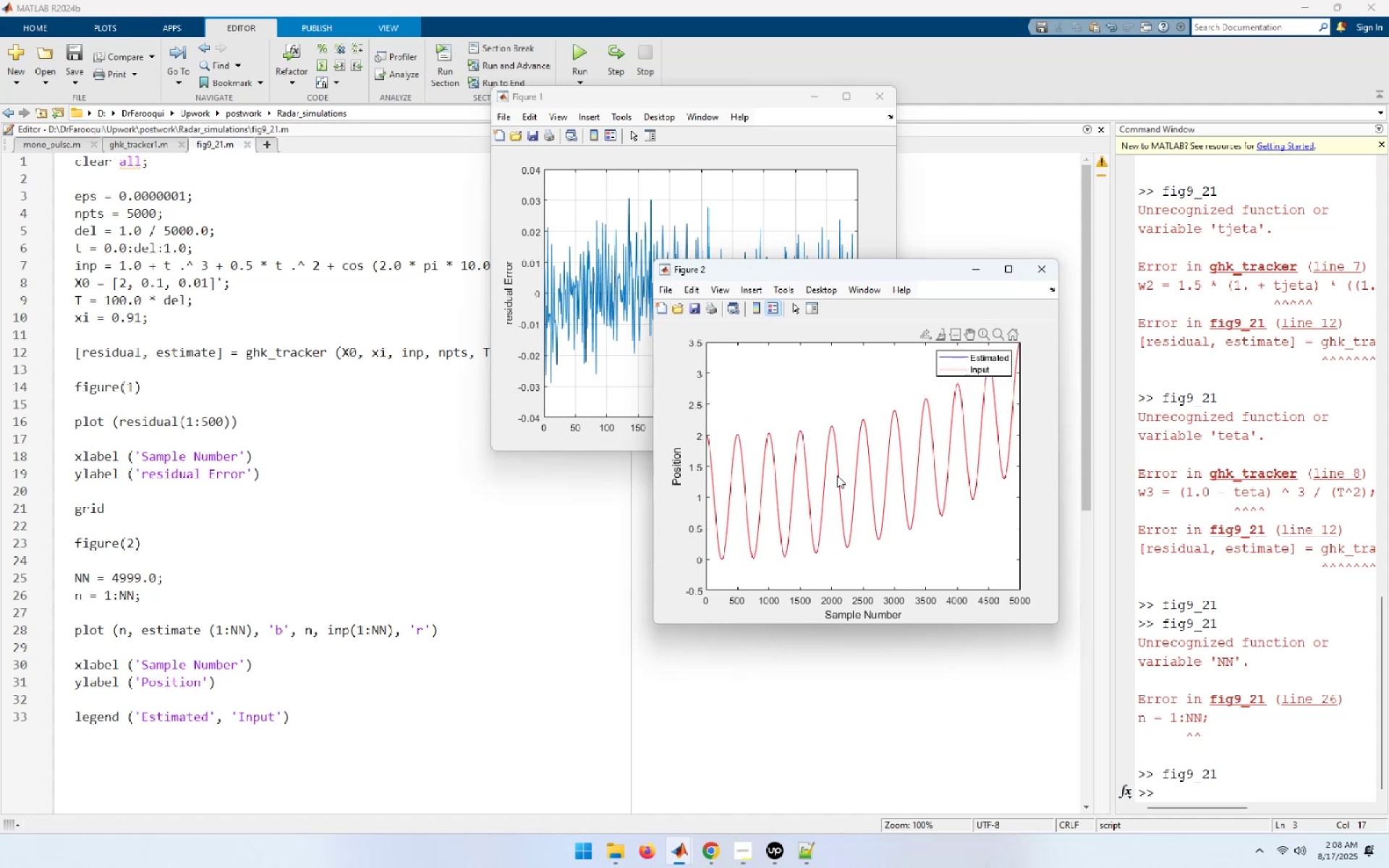 
scroll: coordinate [837, 475], scroll_direction: up, amount: 20.0
 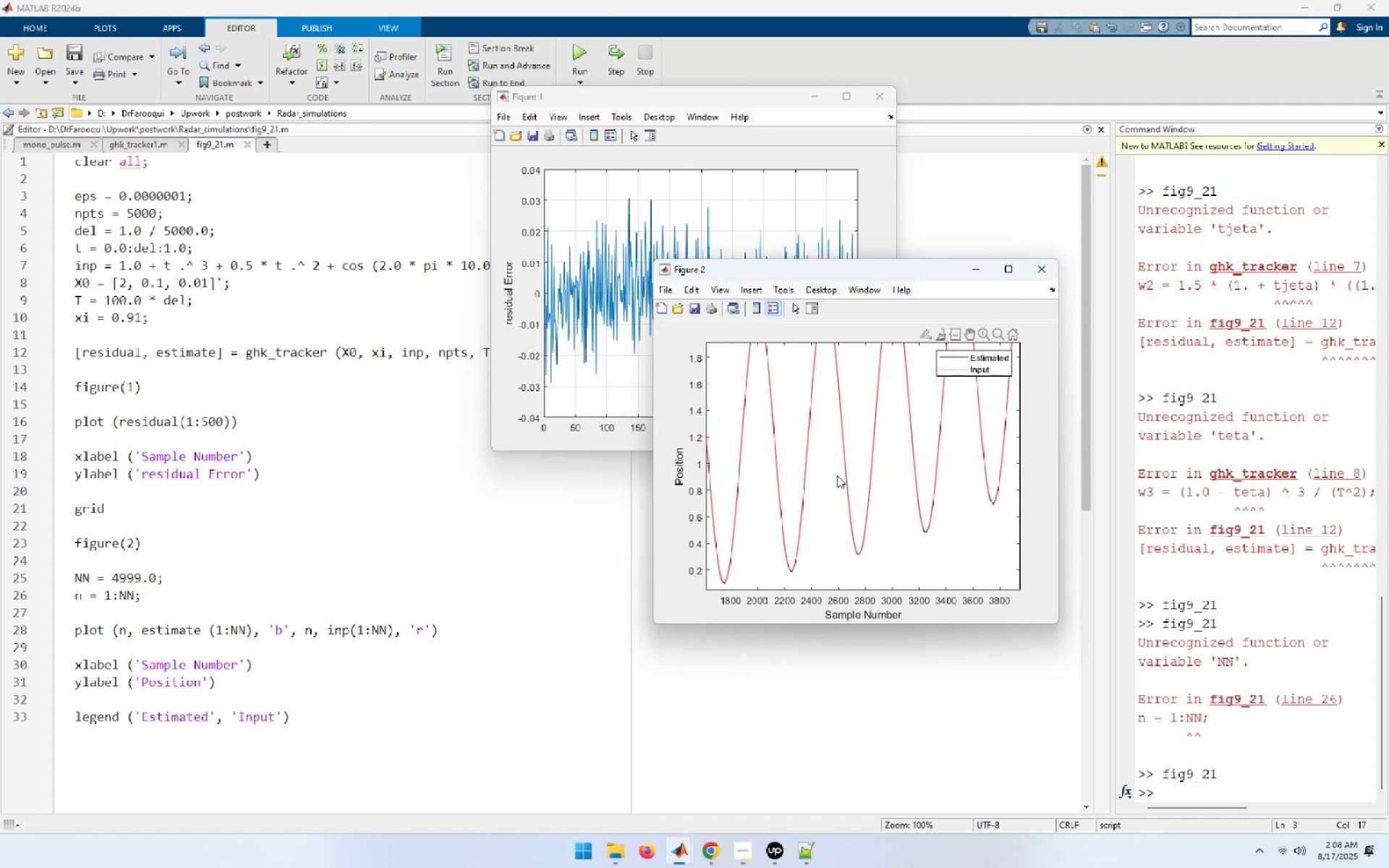 
scroll: coordinate [826, 464], scroll_direction: down, amount: 39.0
 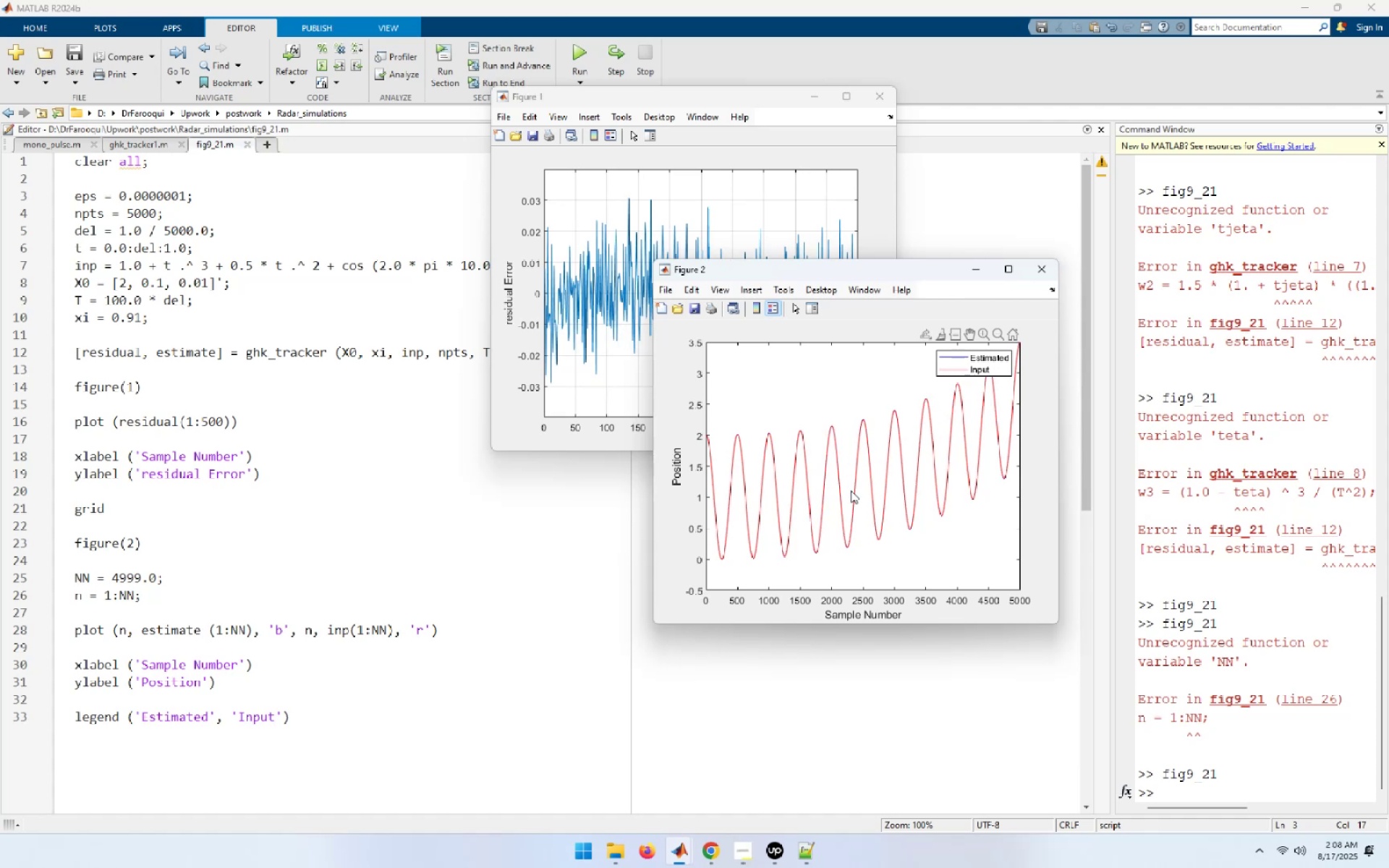 
wait(7.59)
 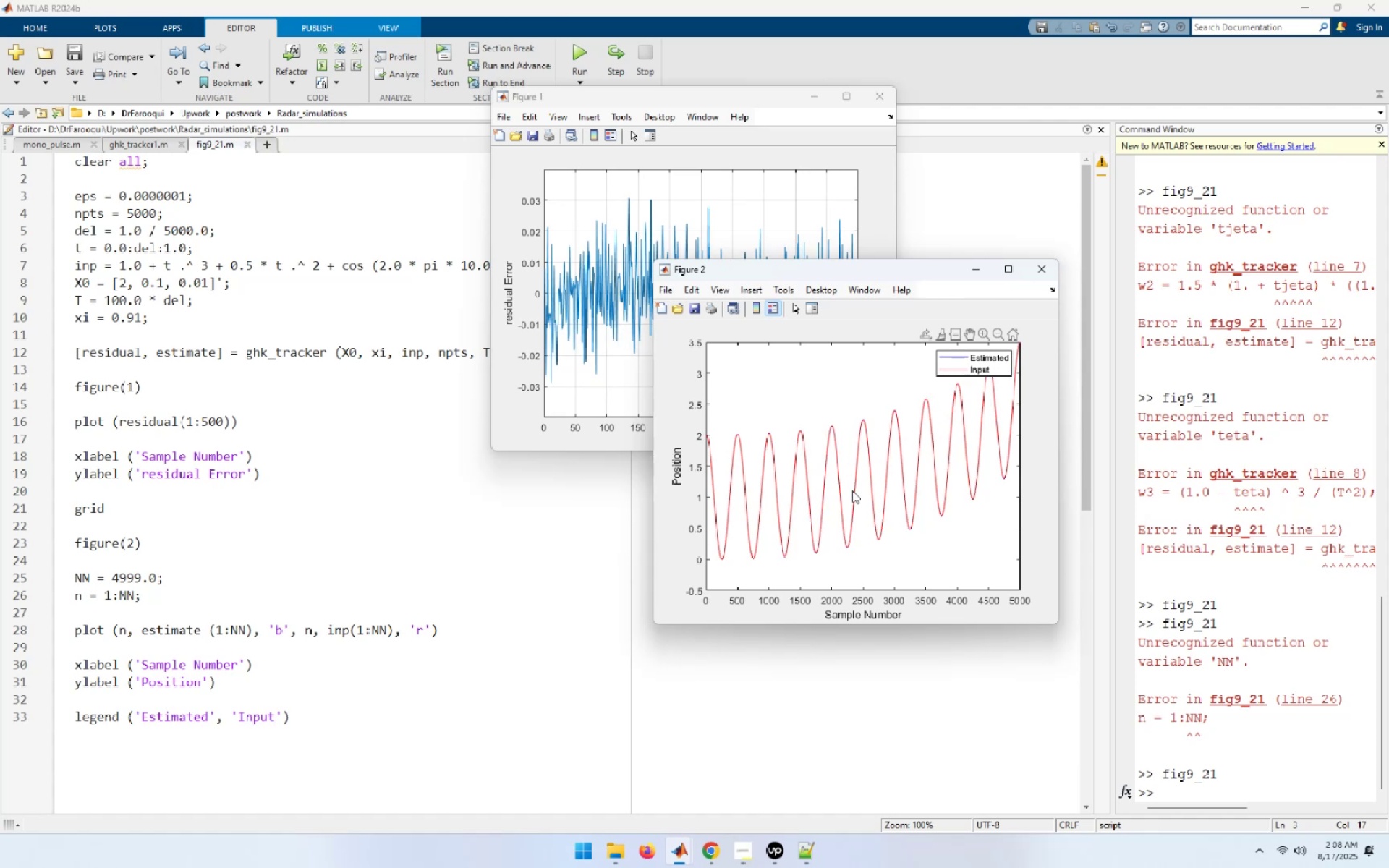 
left_click_drag(start_coordinate=[838, 377], to_coordinate=[973, 557])
 